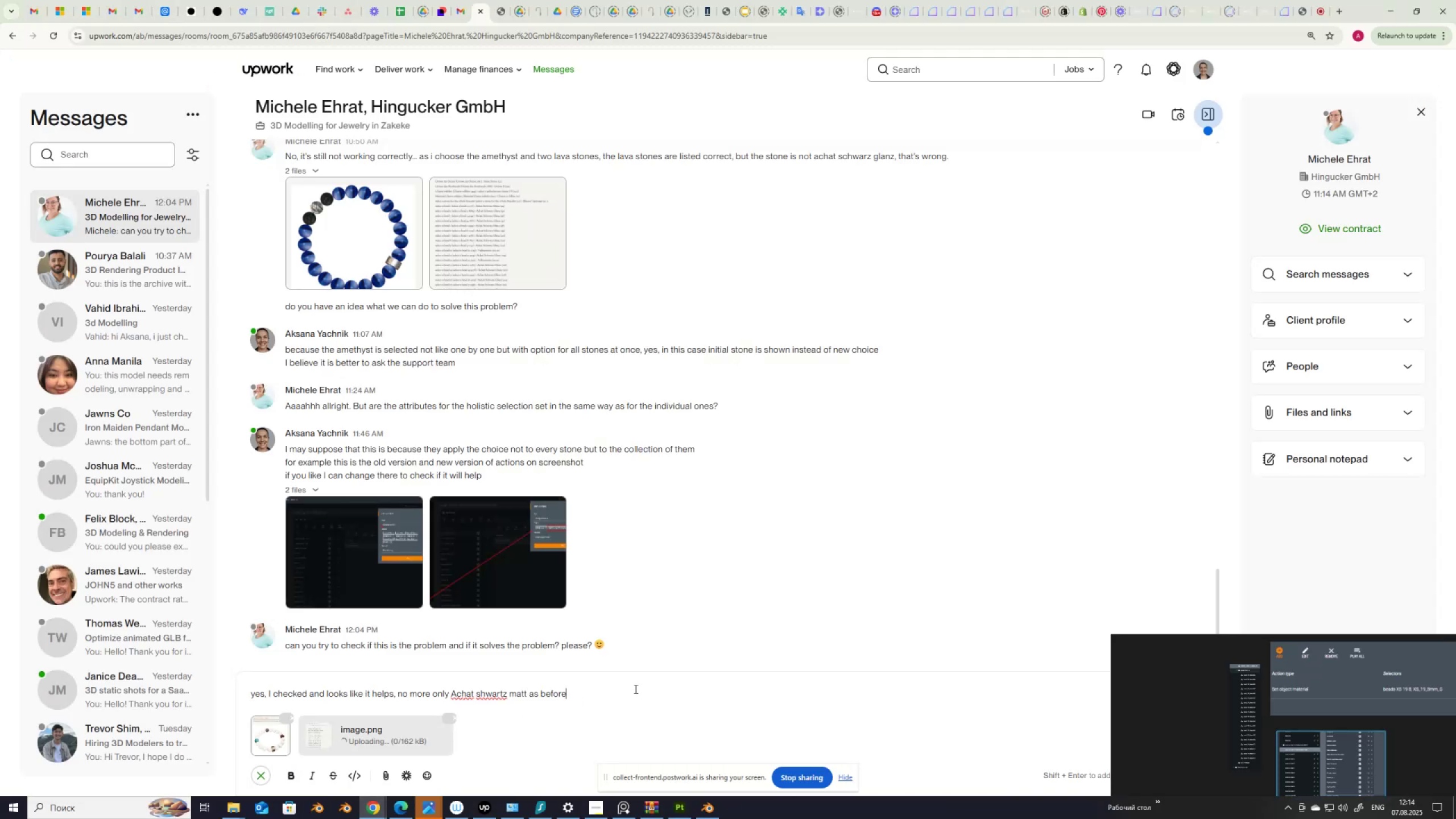 
key(Control+NumpadEnter)
 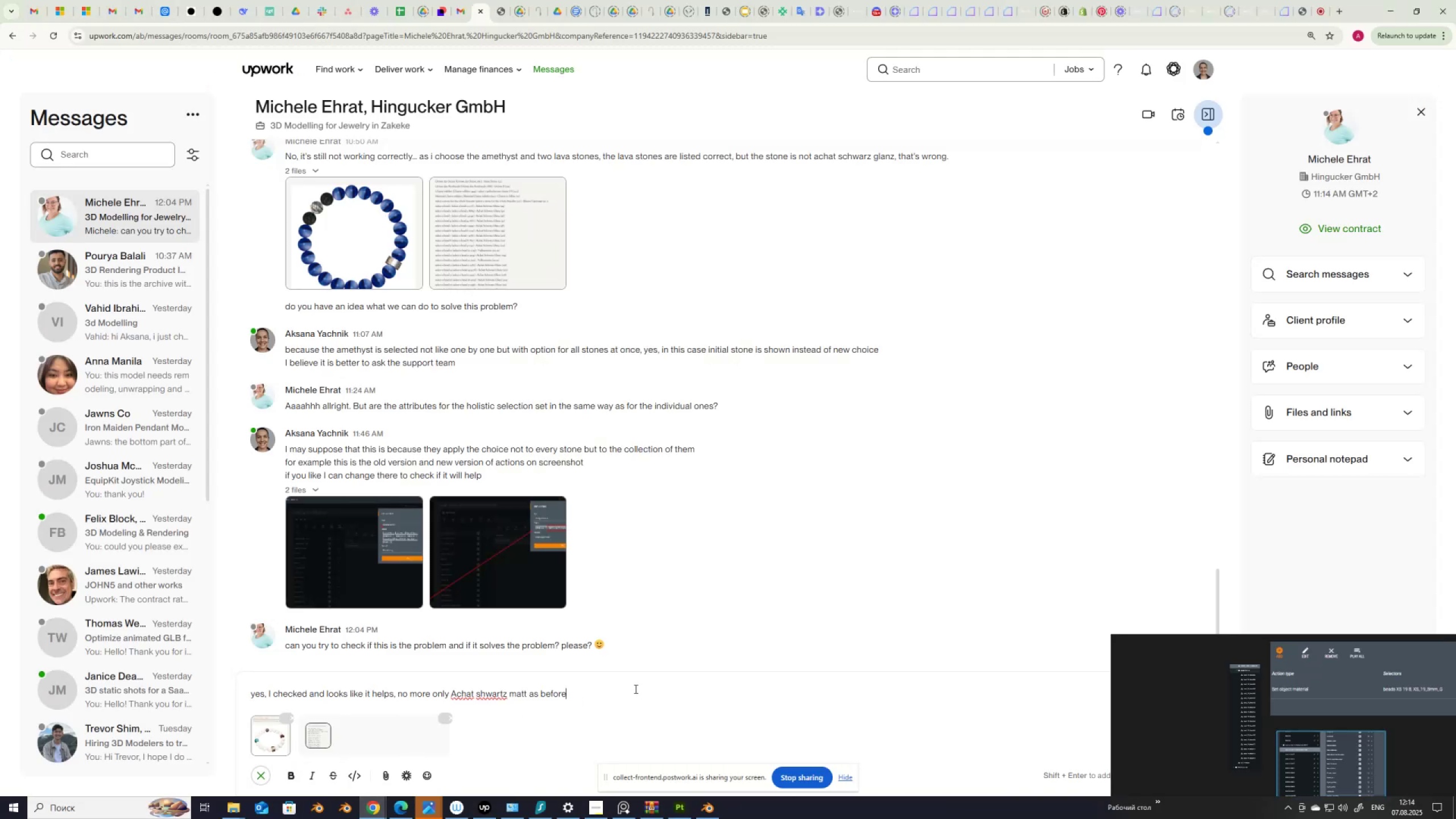 
key(NumpadEnter)
 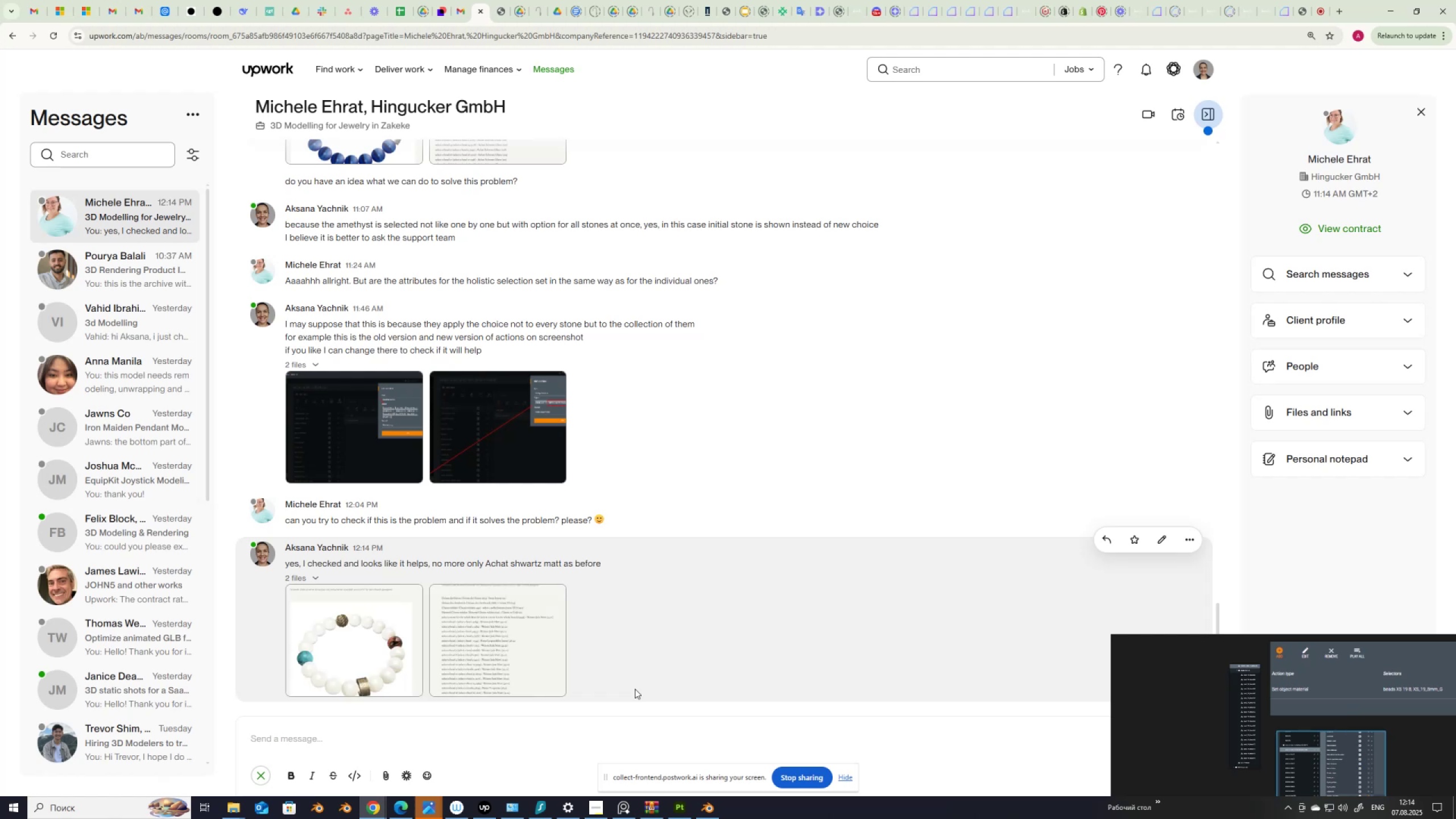 
wait(15.29)
 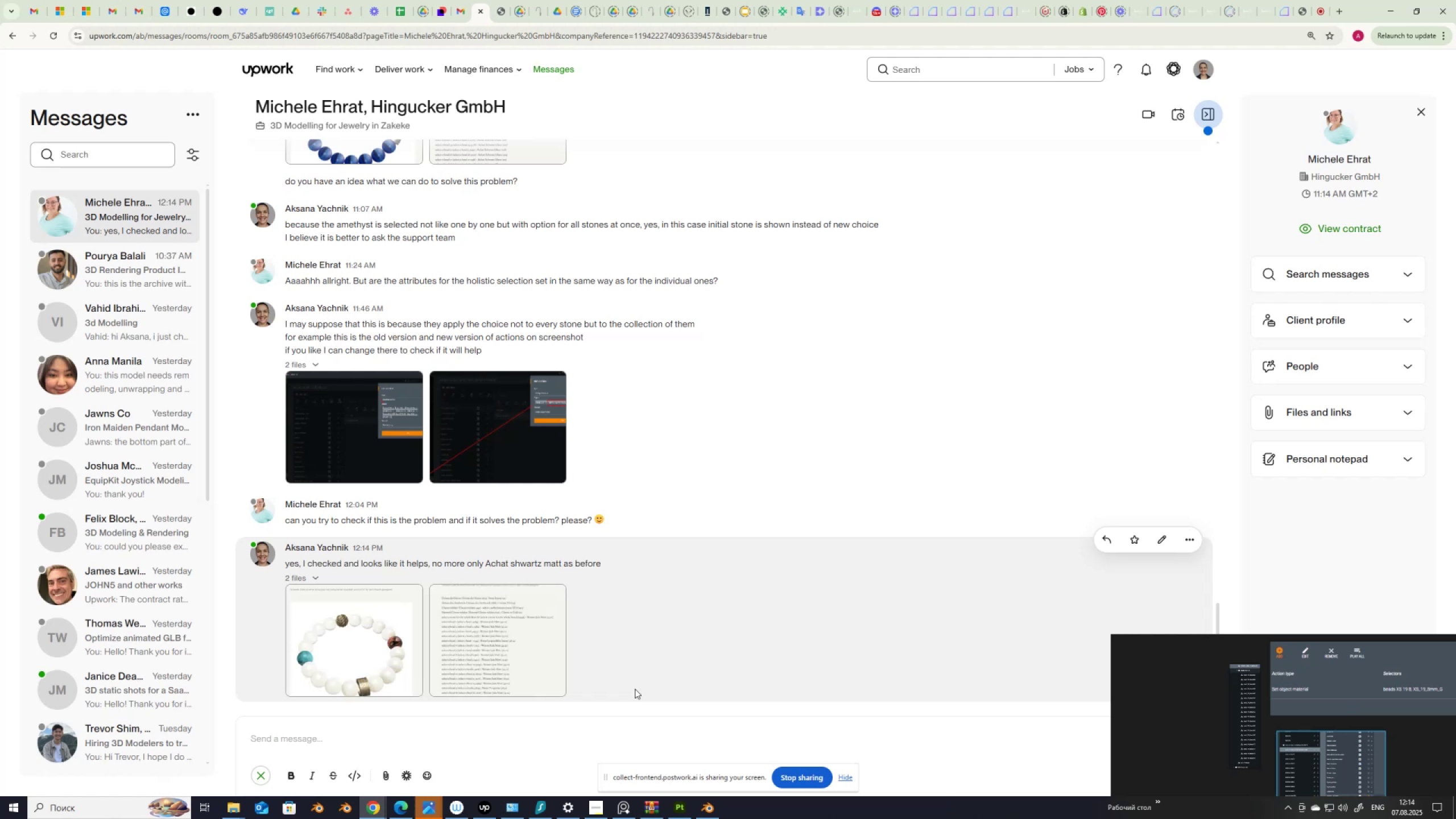 
type(I will check all other actions like so, ok?)
key(NumpadEnter)
 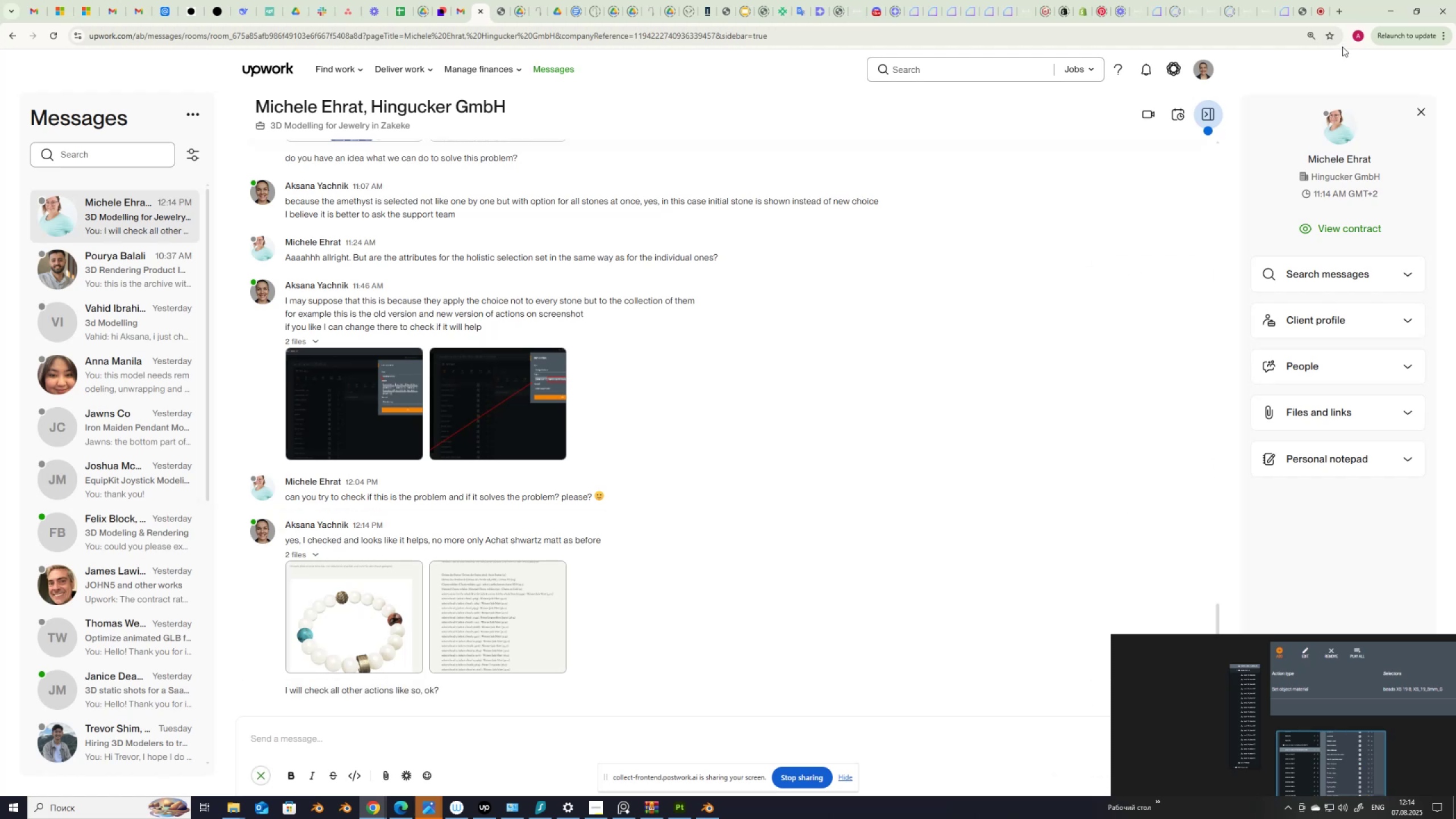 
left_click([1385, 8])
 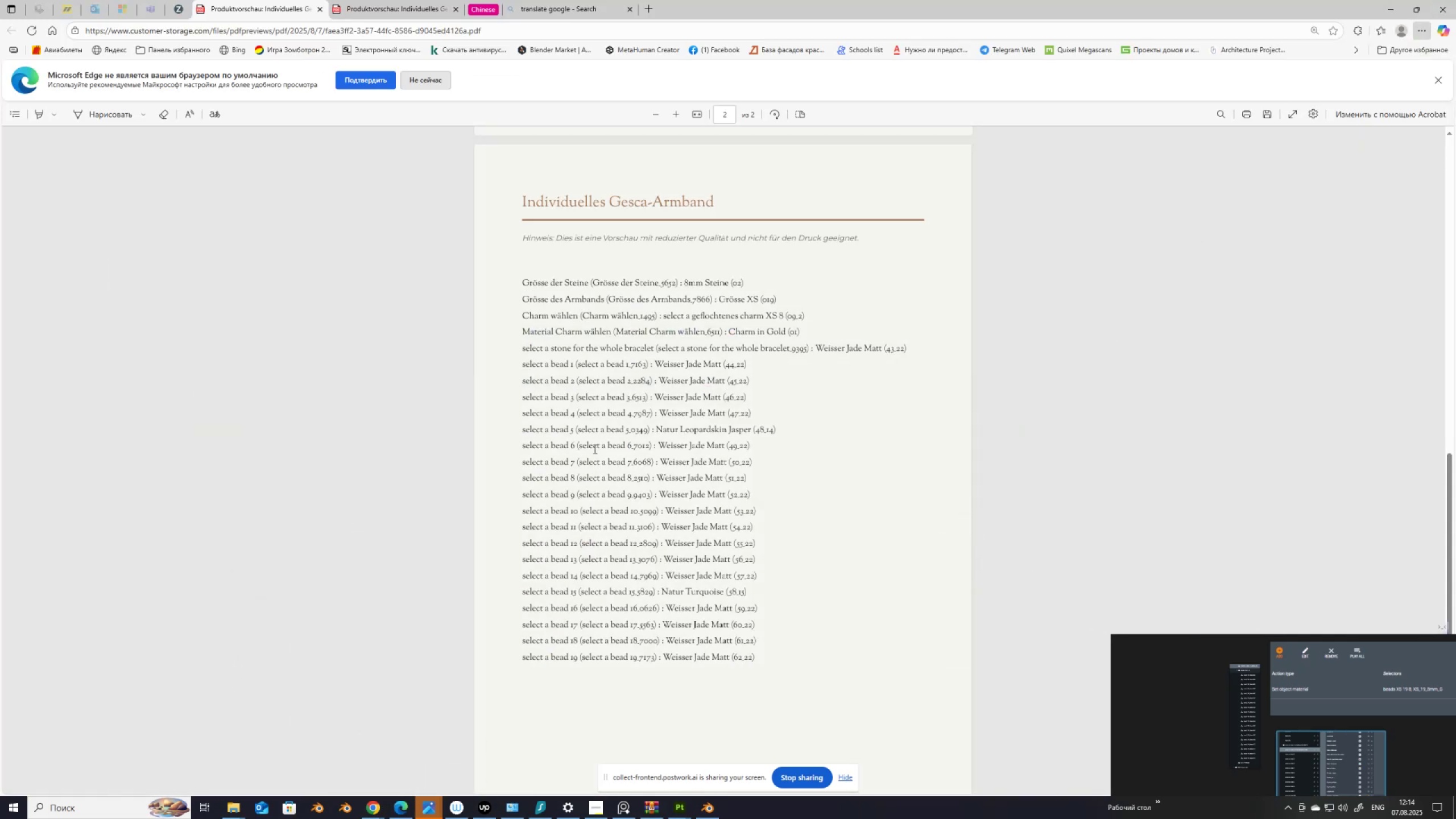 
scroll: coordinate [618, 432], scroll_direction: up, amount: 16.0
 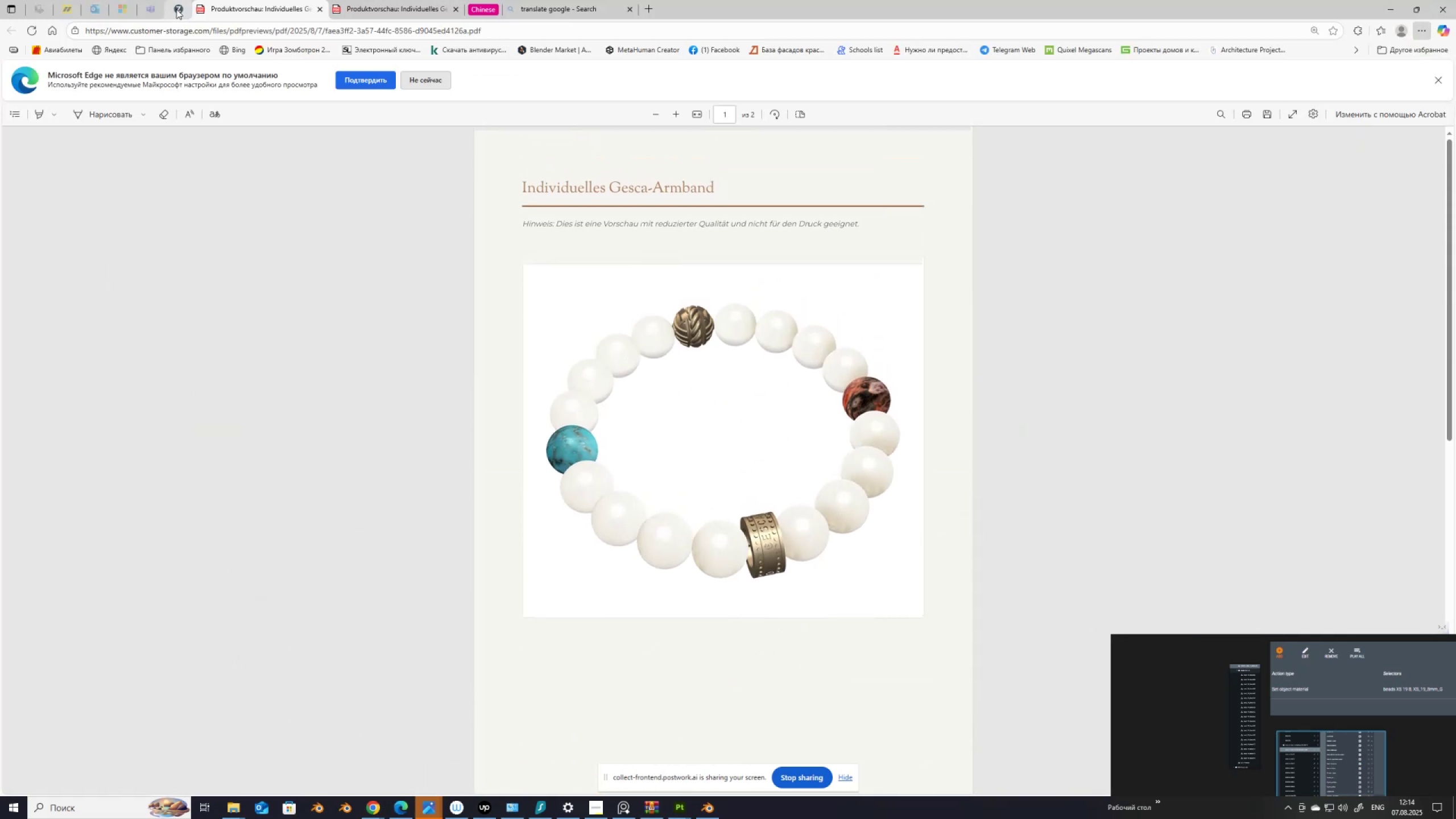 
left_click([176, 9])
 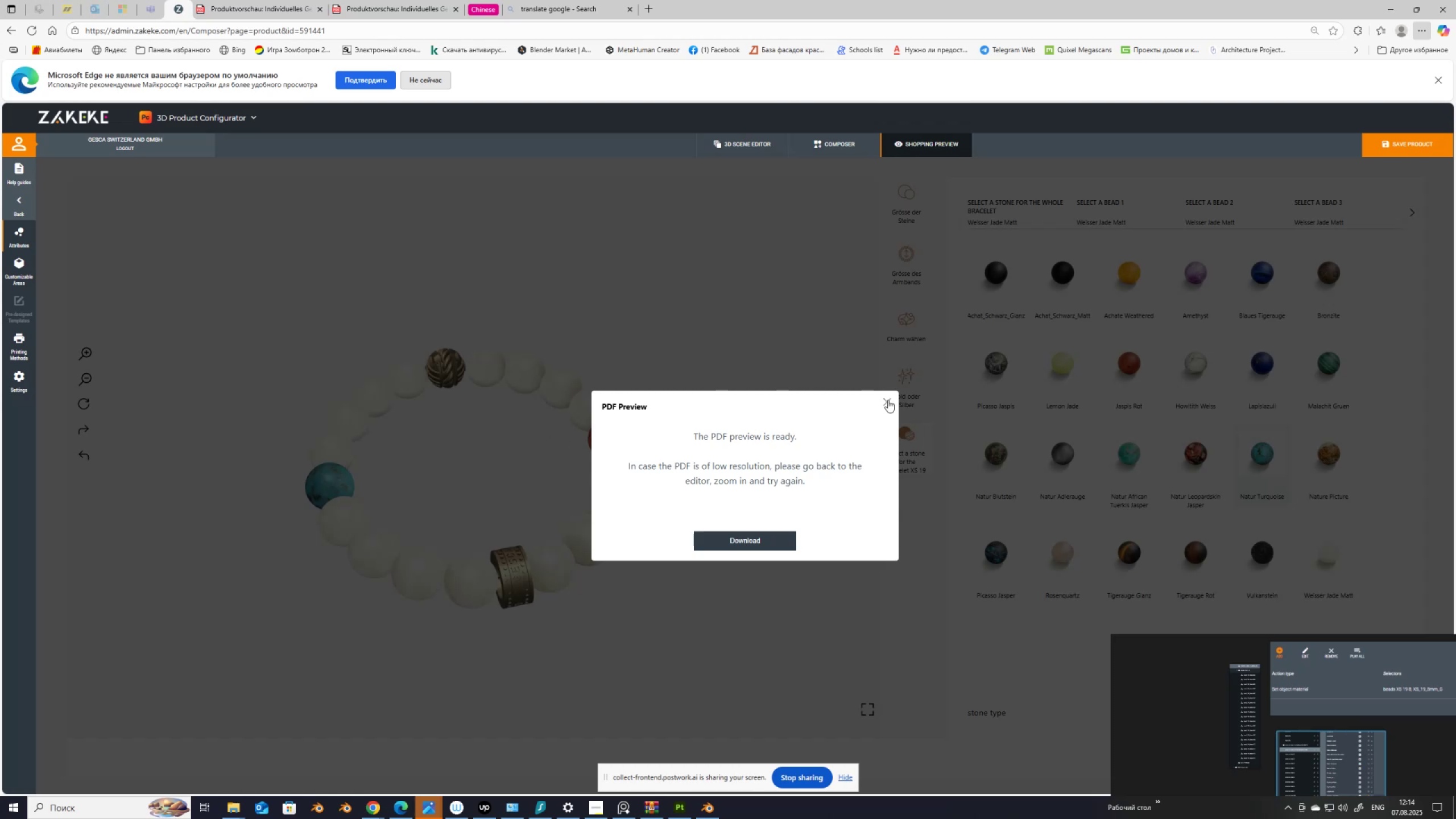 
wait(5.44)
 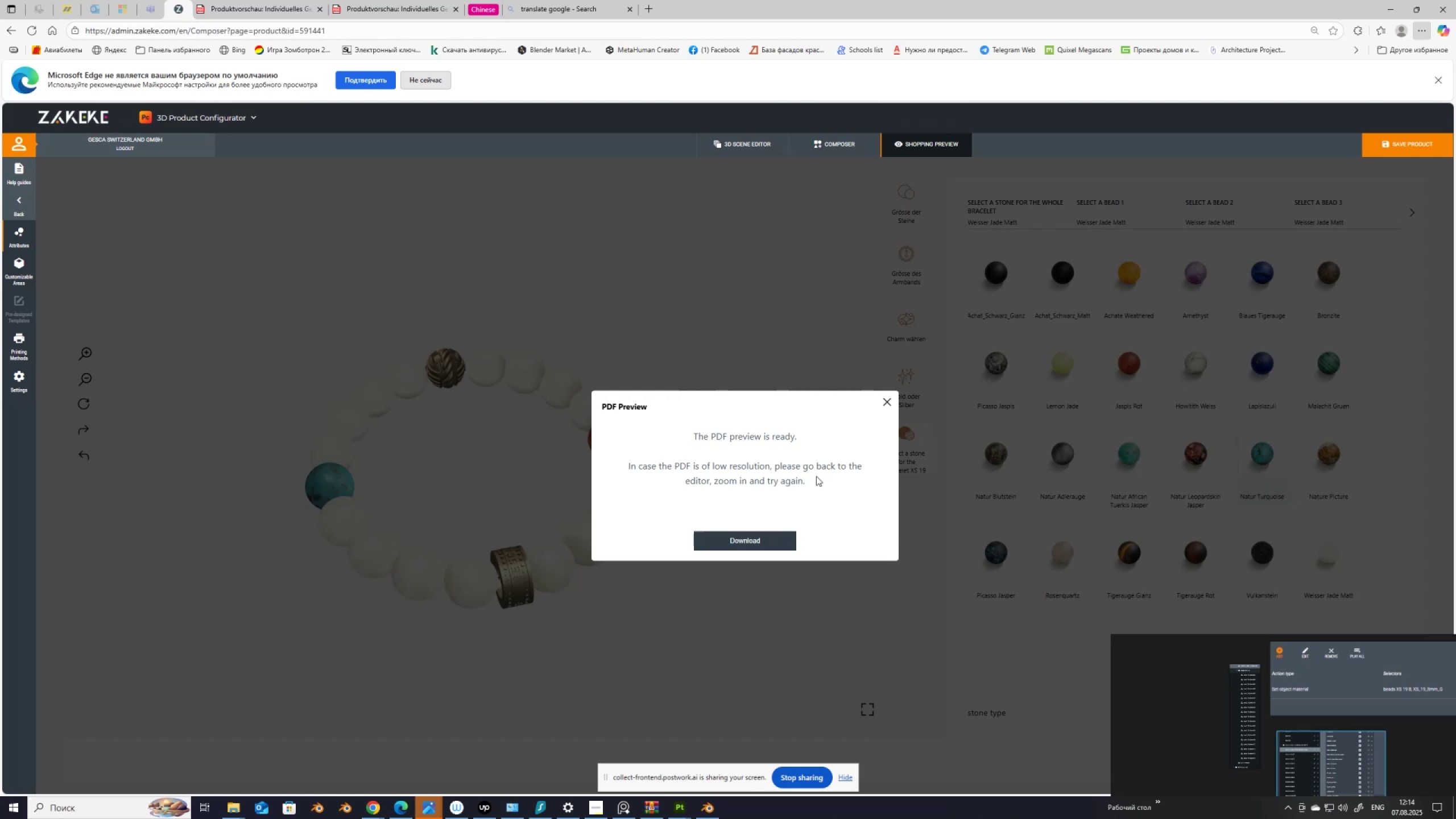 
left_click([888, 400])
 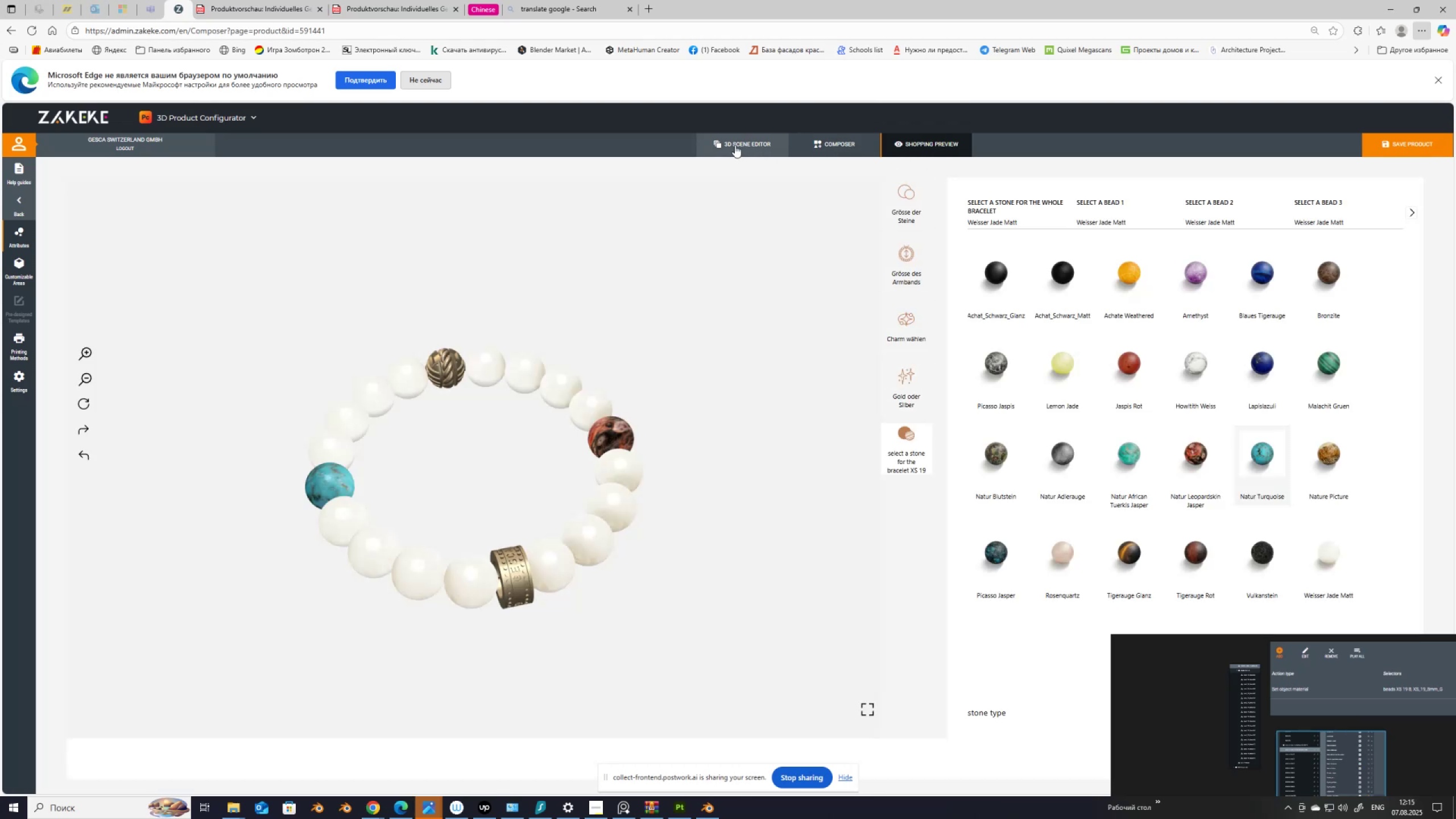 
wait(9.92)
 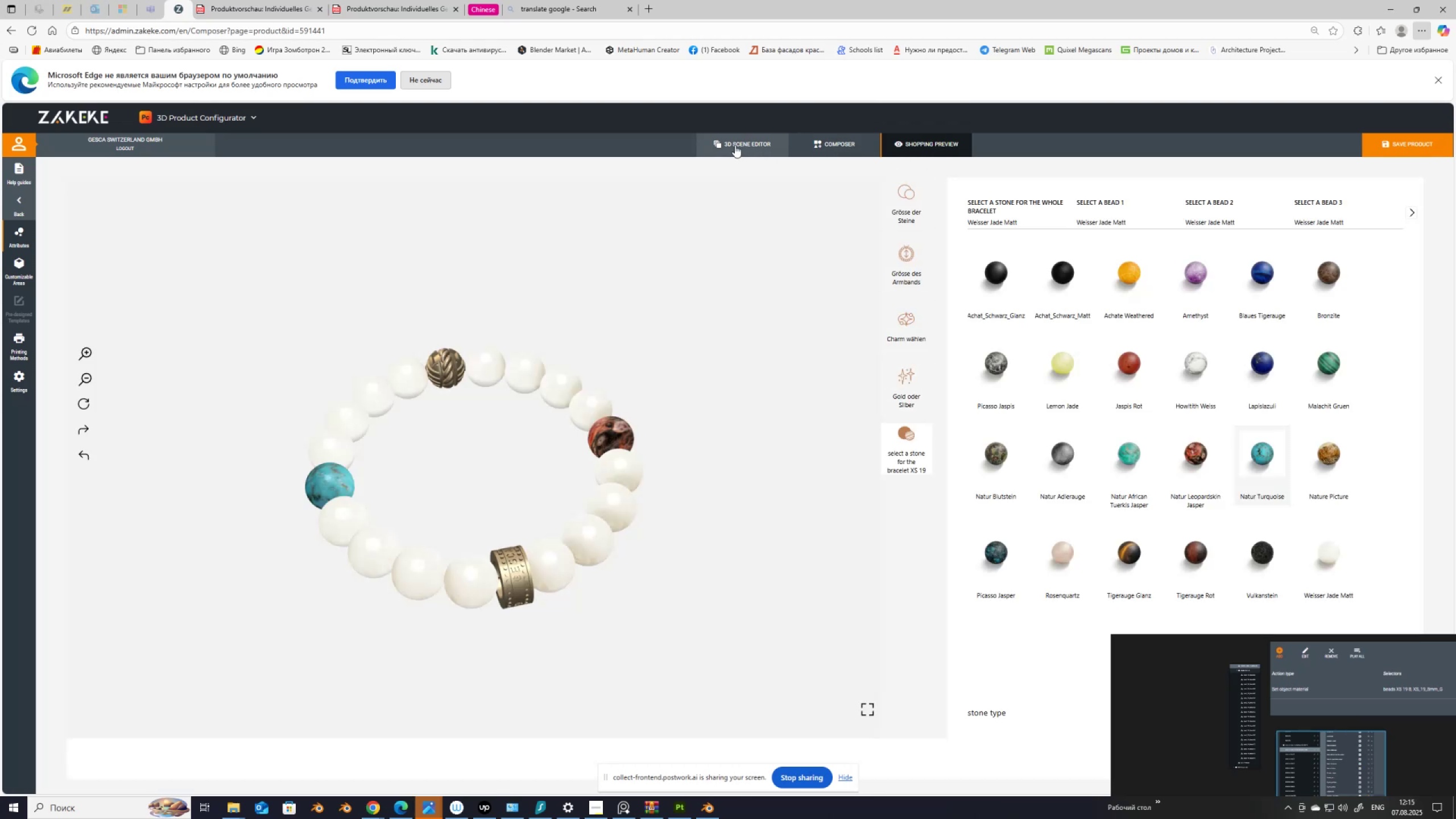 
left_click([738, 142])
 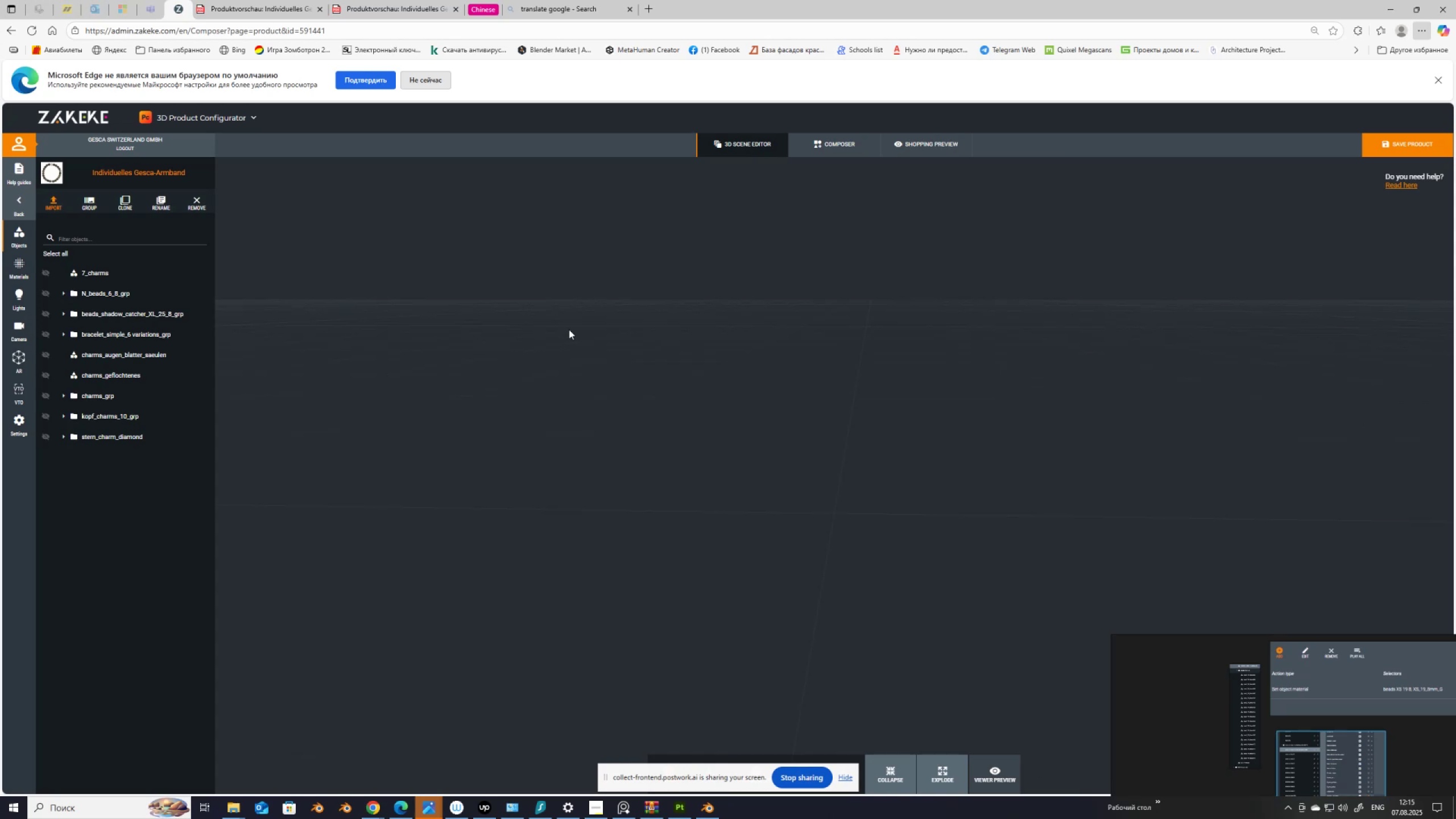 
wait(11.34)
 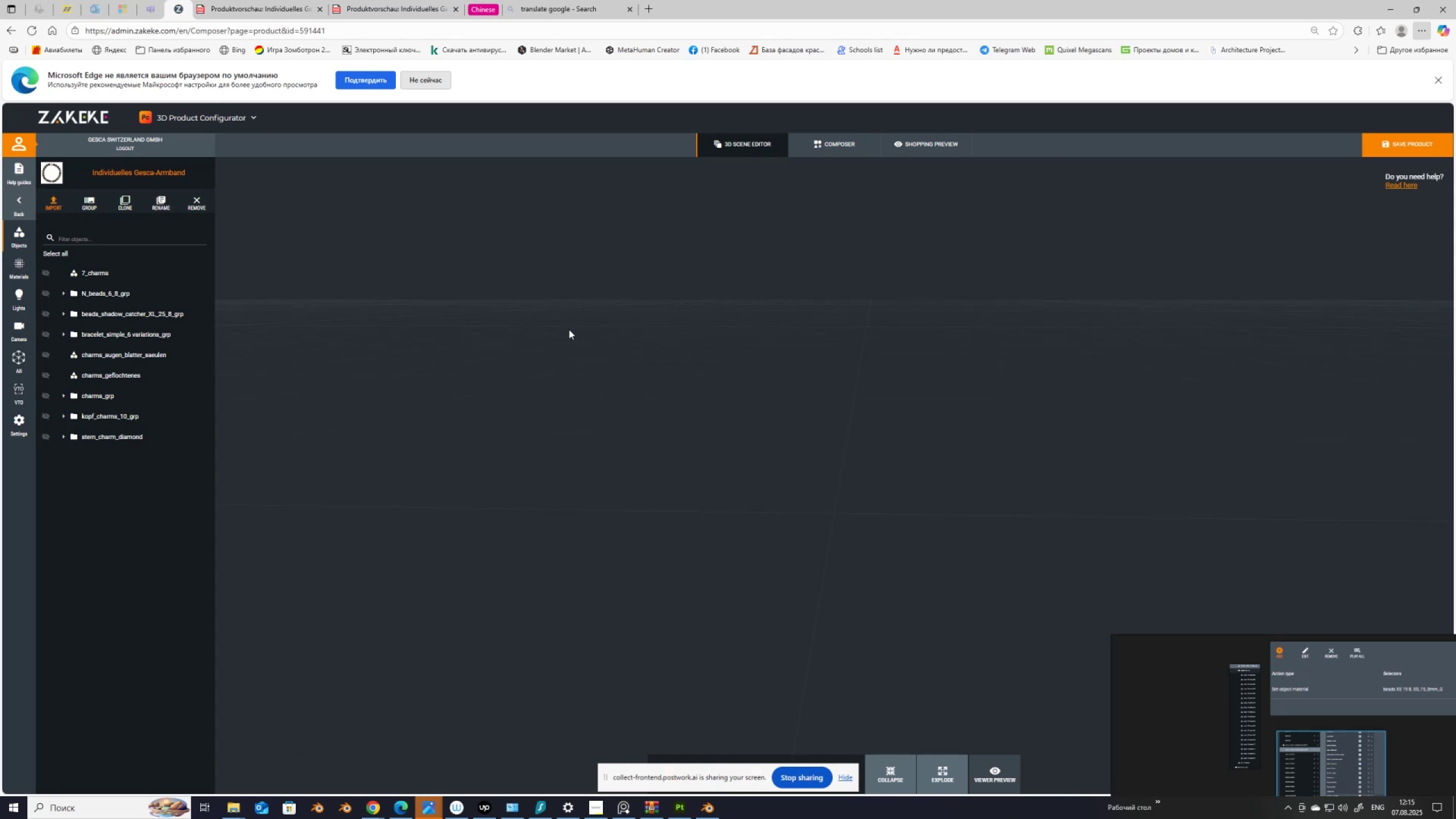 
left_click([63, 336])
 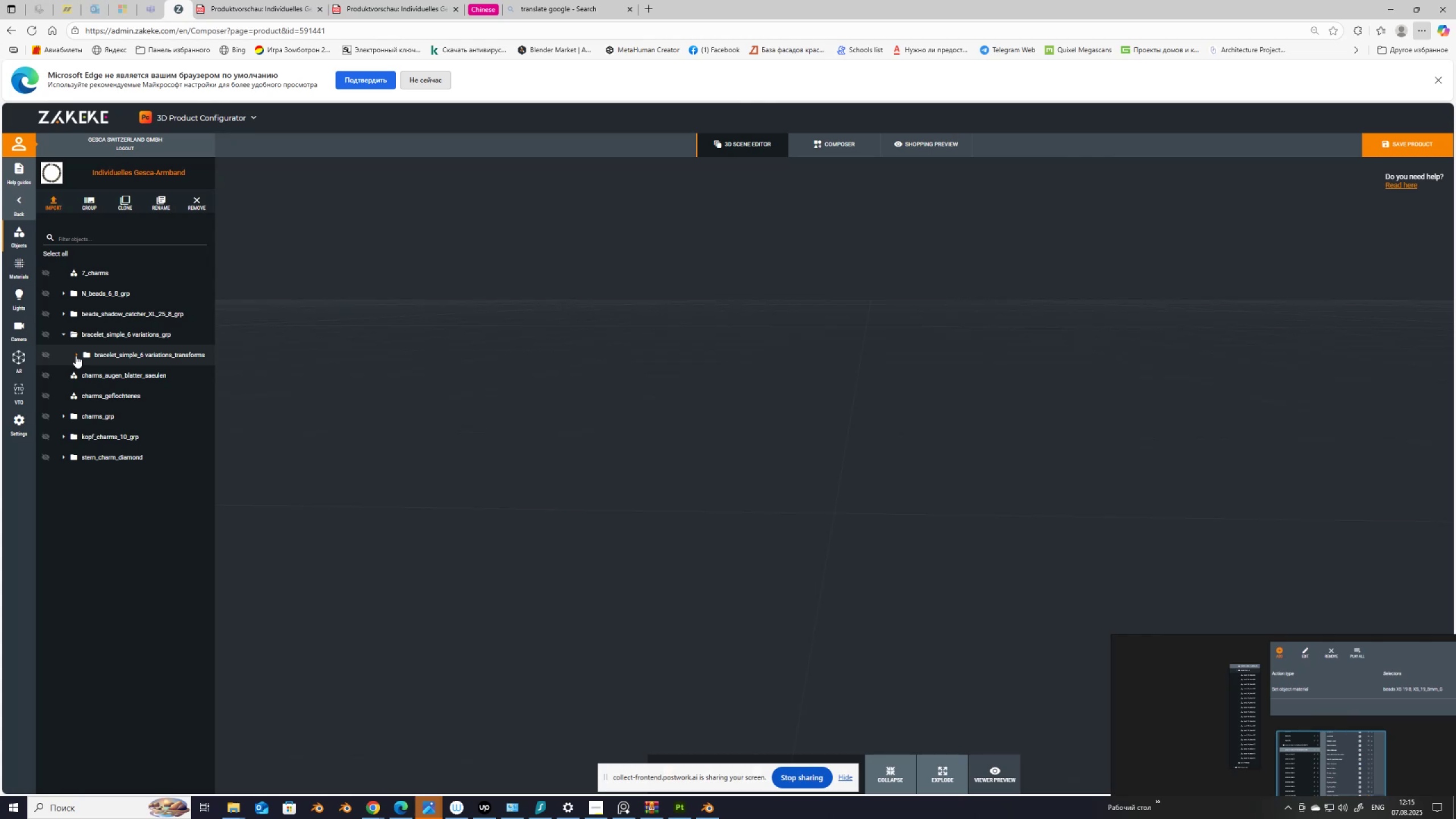 
wait(9.78)
 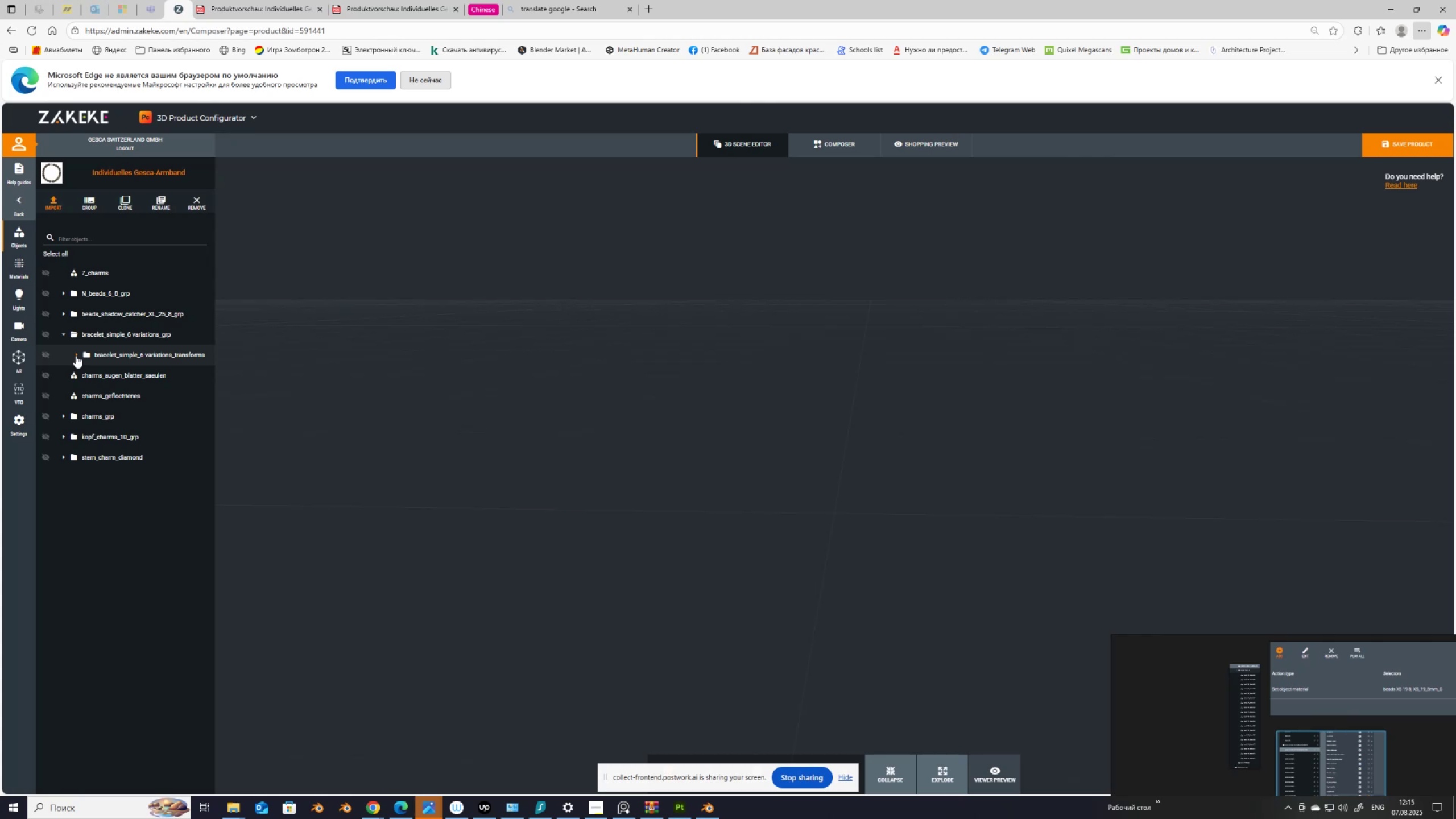 
left_click([77, 354])
 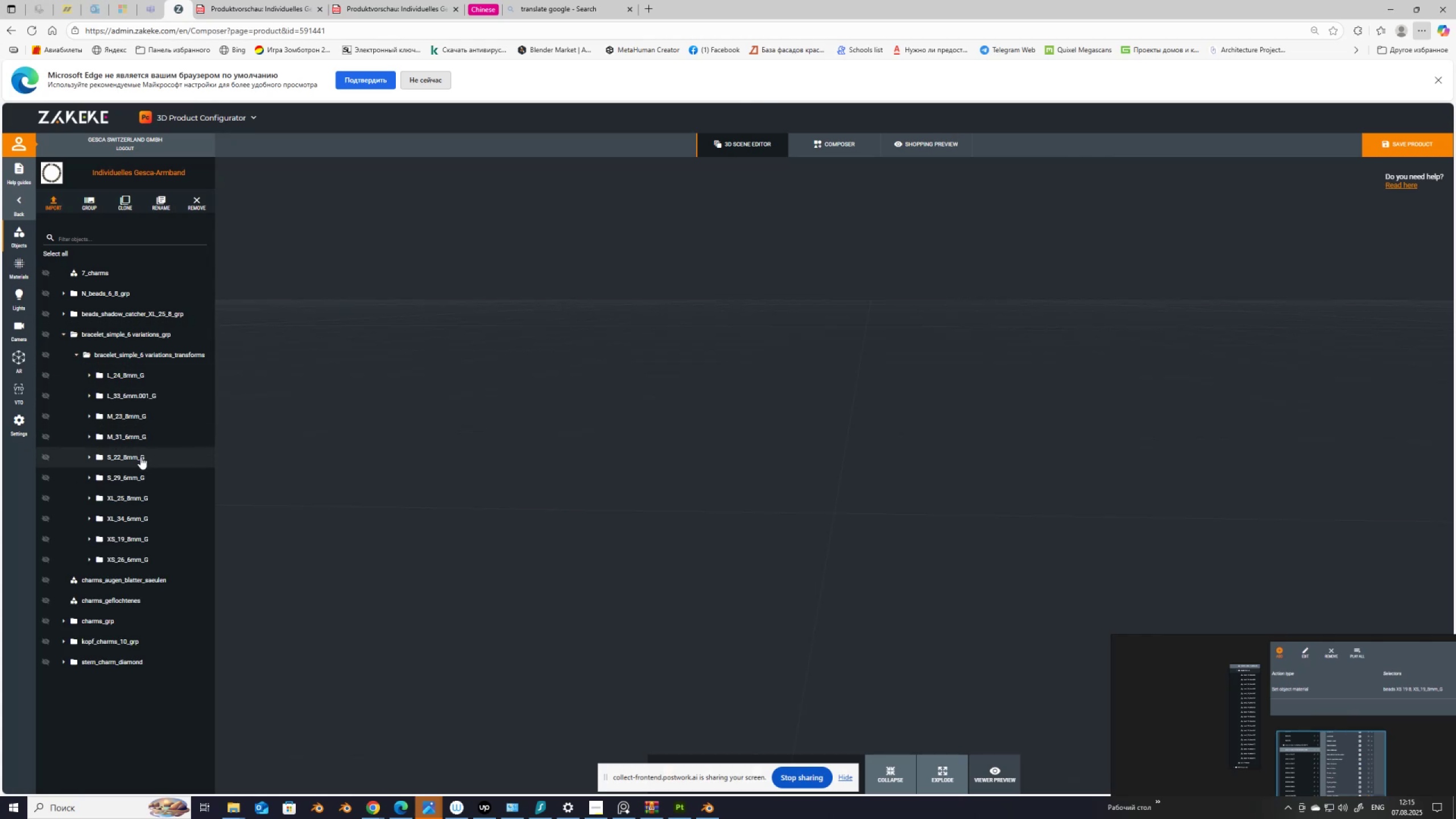 
left_click([86, 375])
 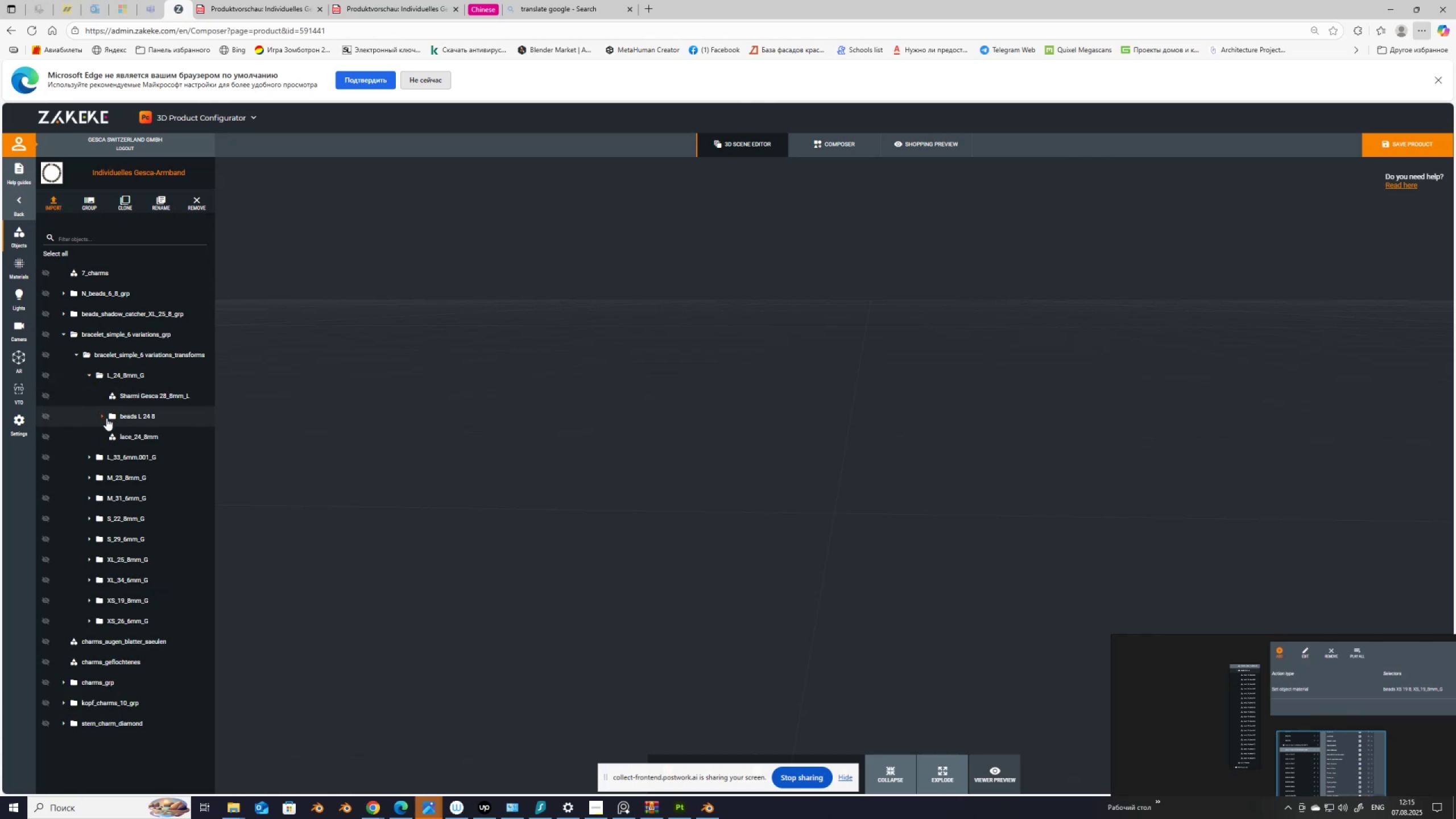 
left_click([101, 417])
 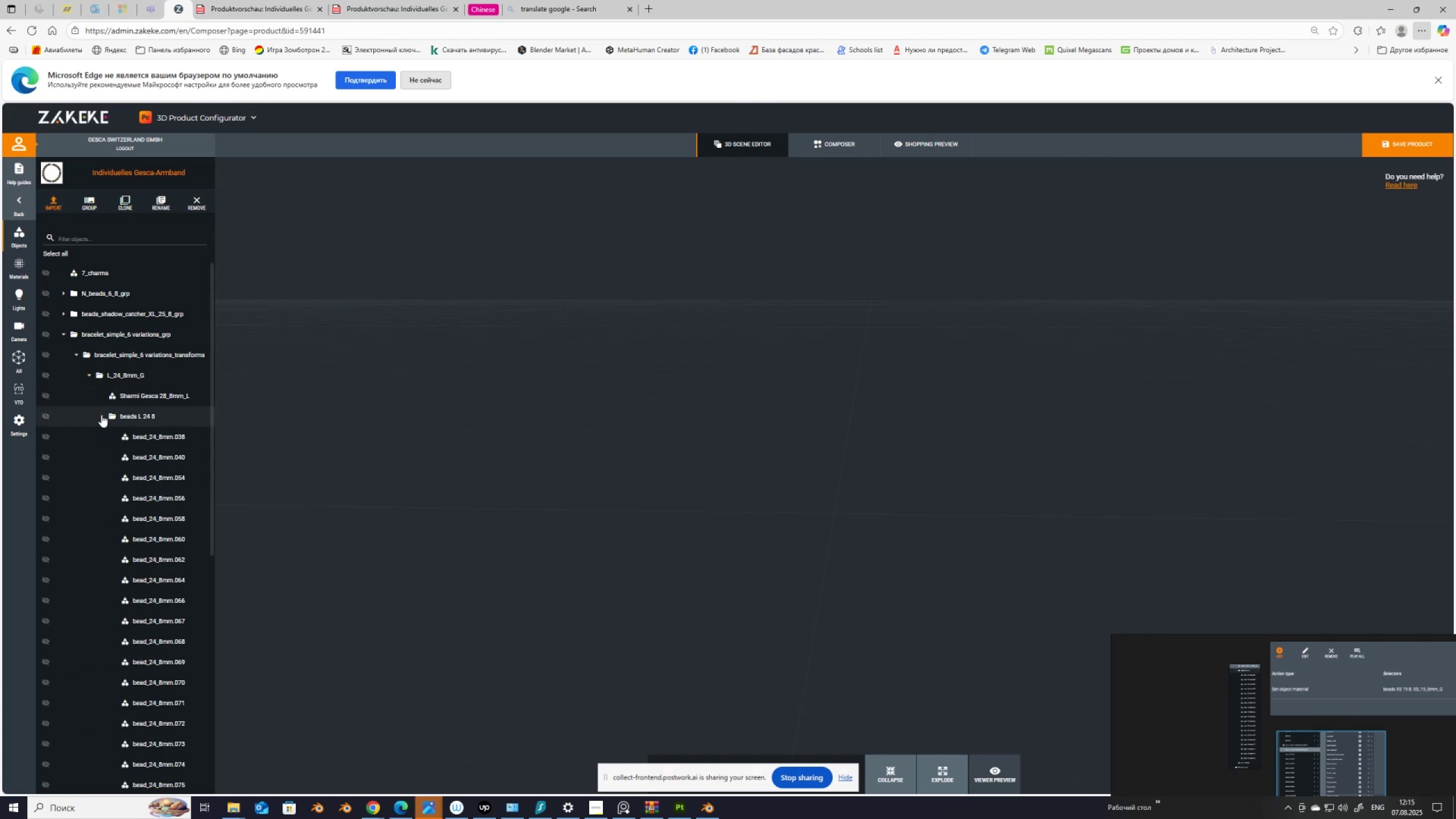 
scroll: coordinate [101, 412], scroll_direction: down, amount: 2.0
 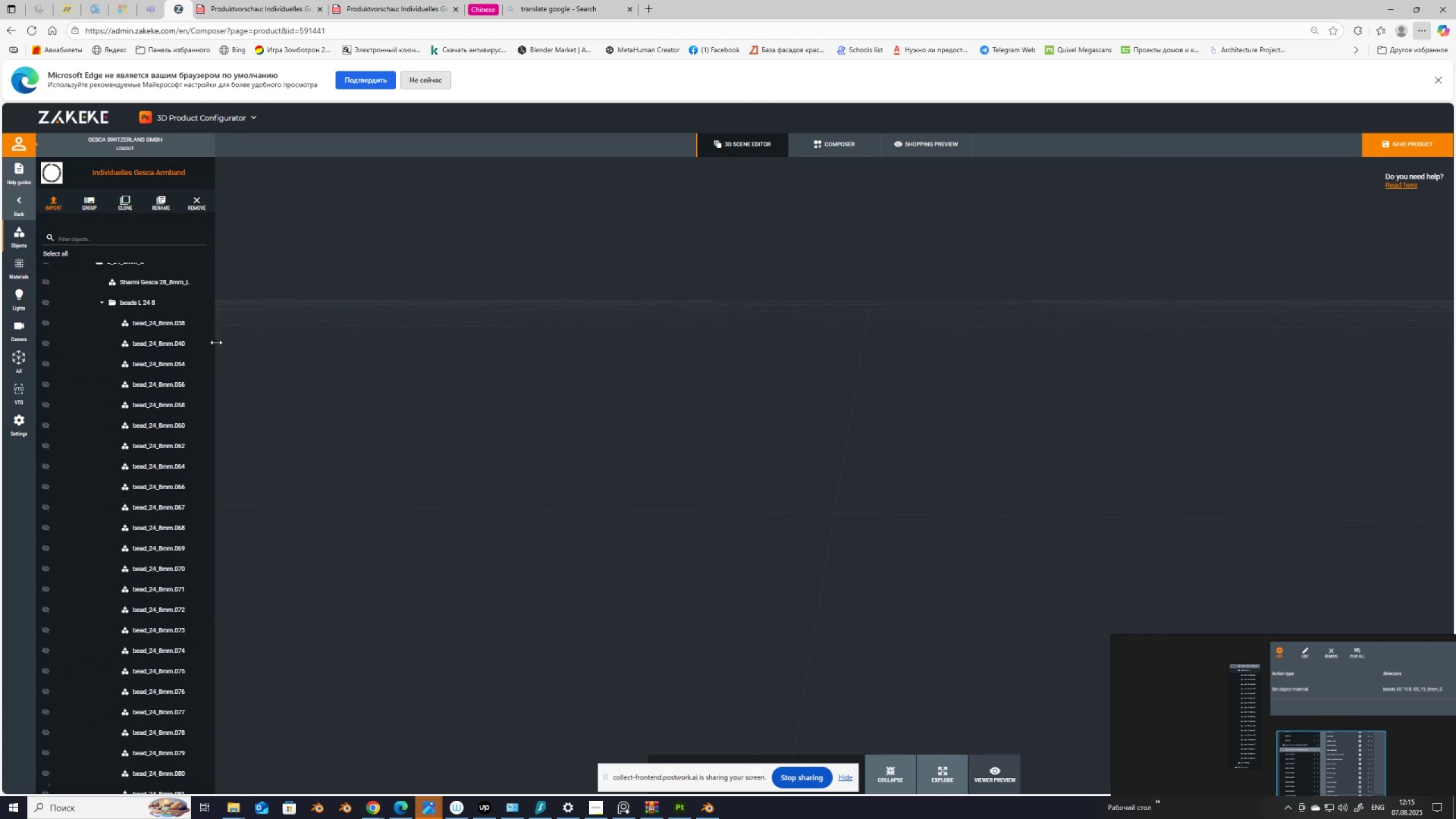 
left_click_drag(start_coordinate=[210, 345], to_coordinate=[210, 362])
 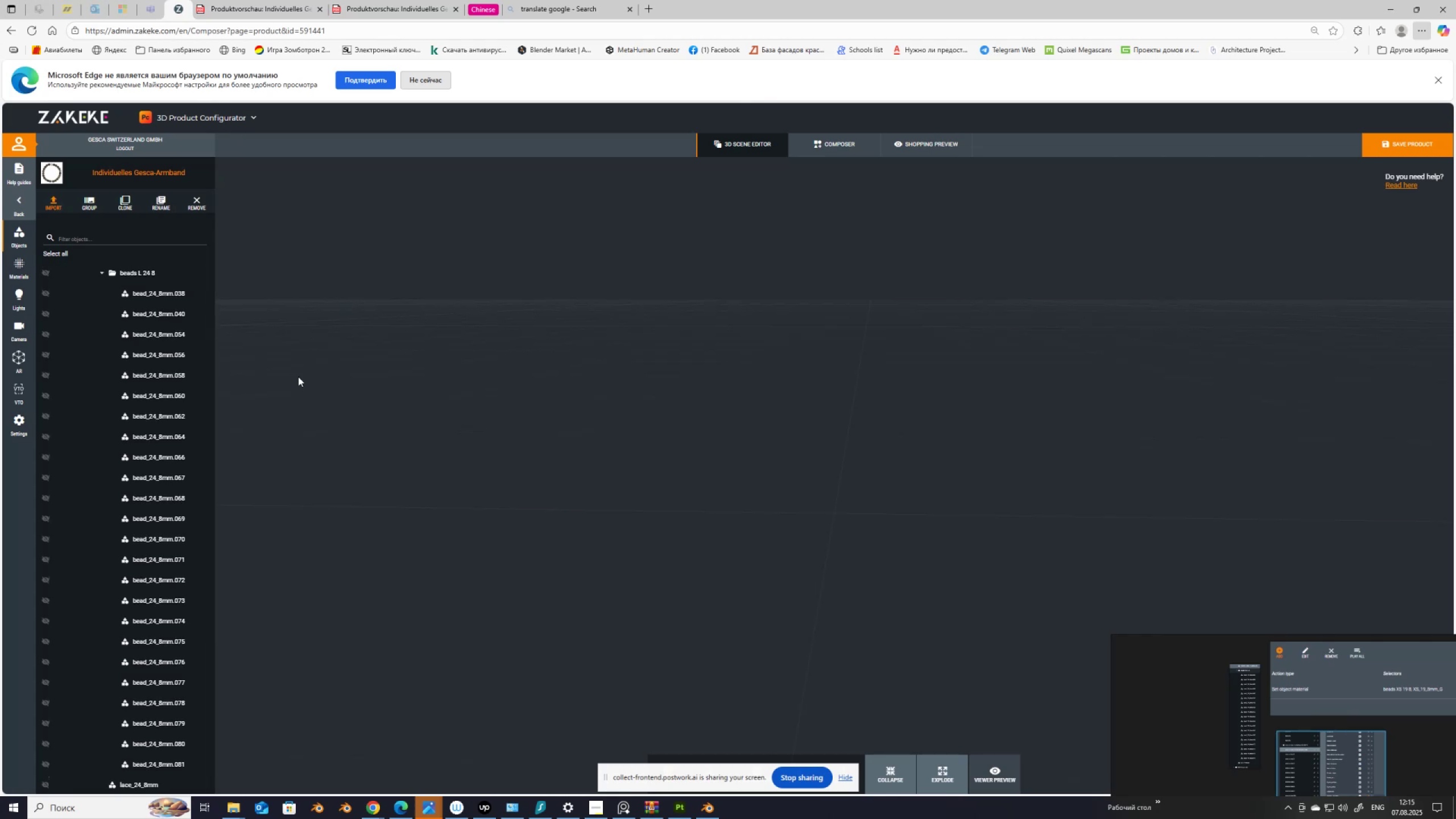 
key(PrintScreen)
 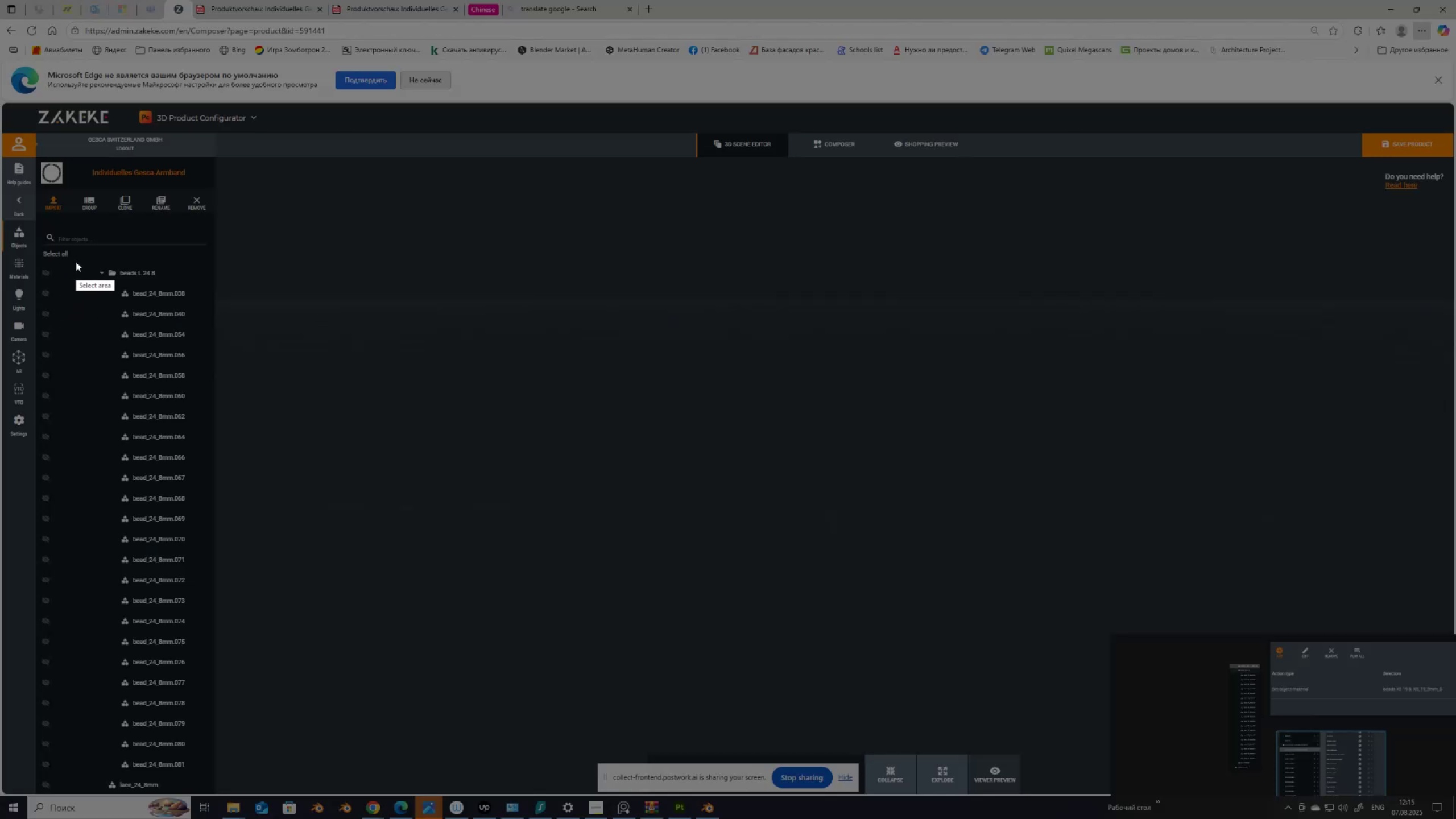 
left_click_drag(start_coordinate=[82, 262], to_coordinate=[199, 776])
 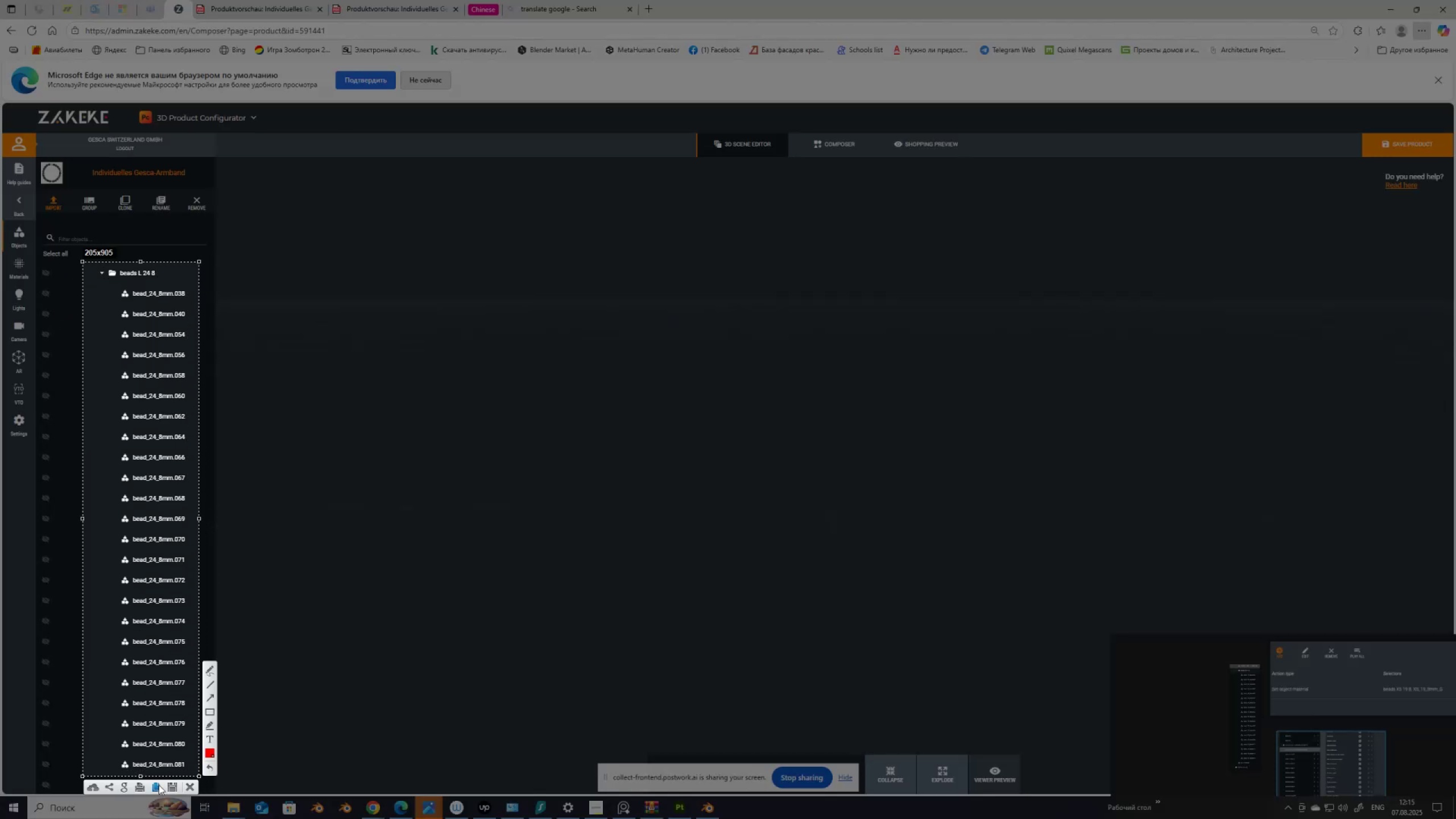 
left_click([158, 787])
 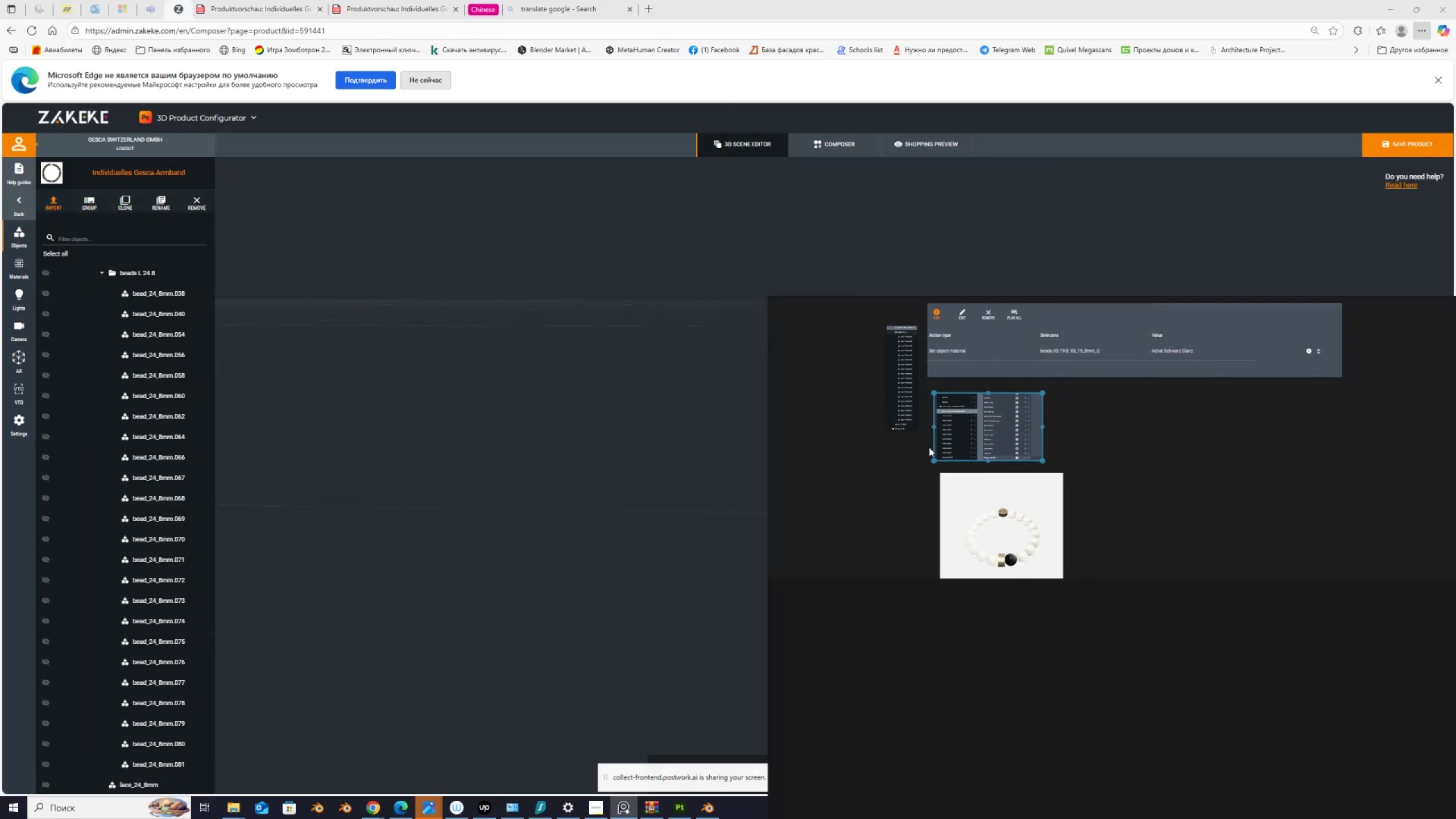 
scroll: coordinate [1131, 431], scroll_direction: up, amount: 1.0
 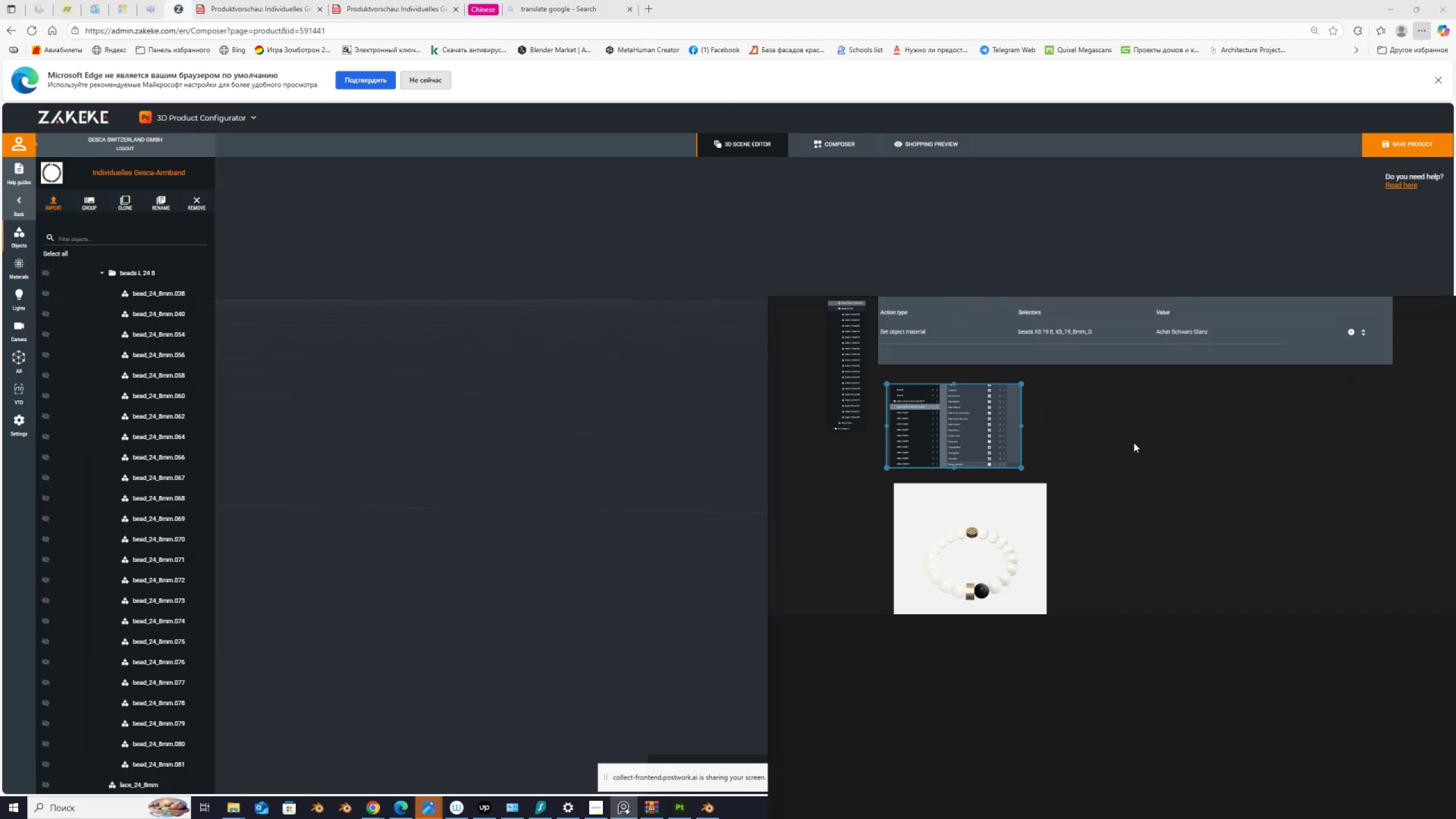 
left_click([1134, 442])
 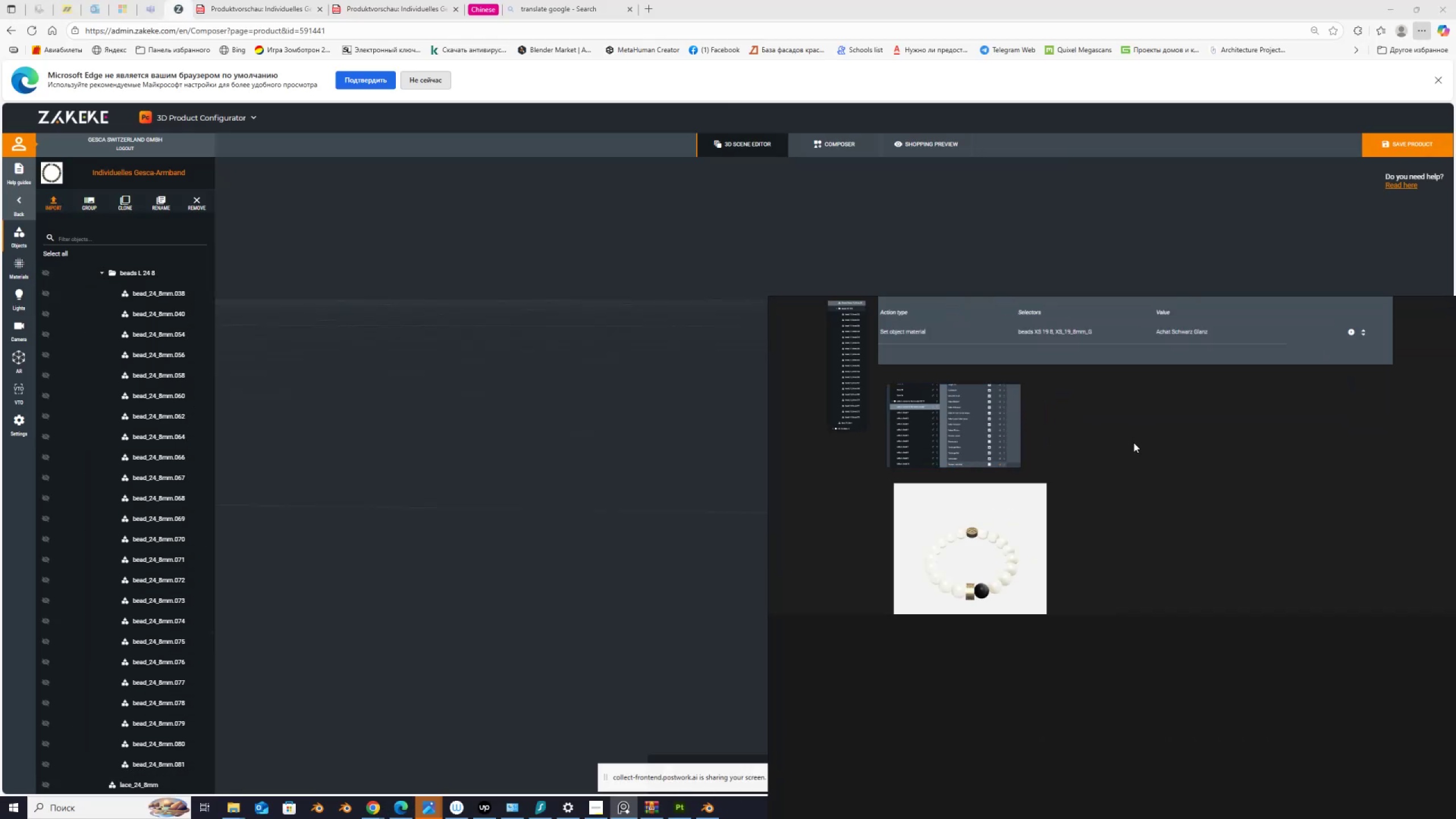 
key(Control+V)
 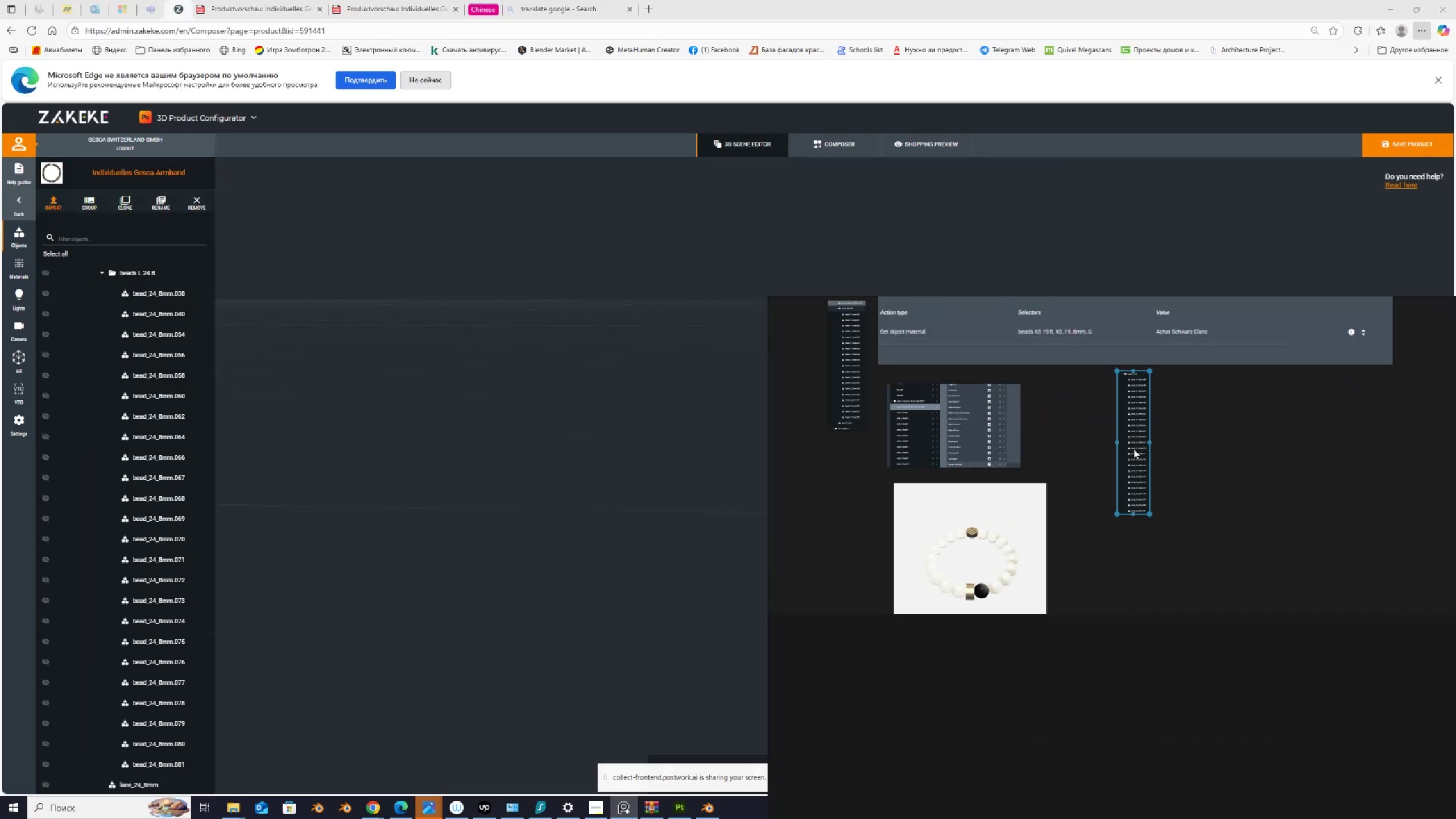 
left_click_drag(start_coordinate=[1134, 456], to_coordinate=[1130, 478])
 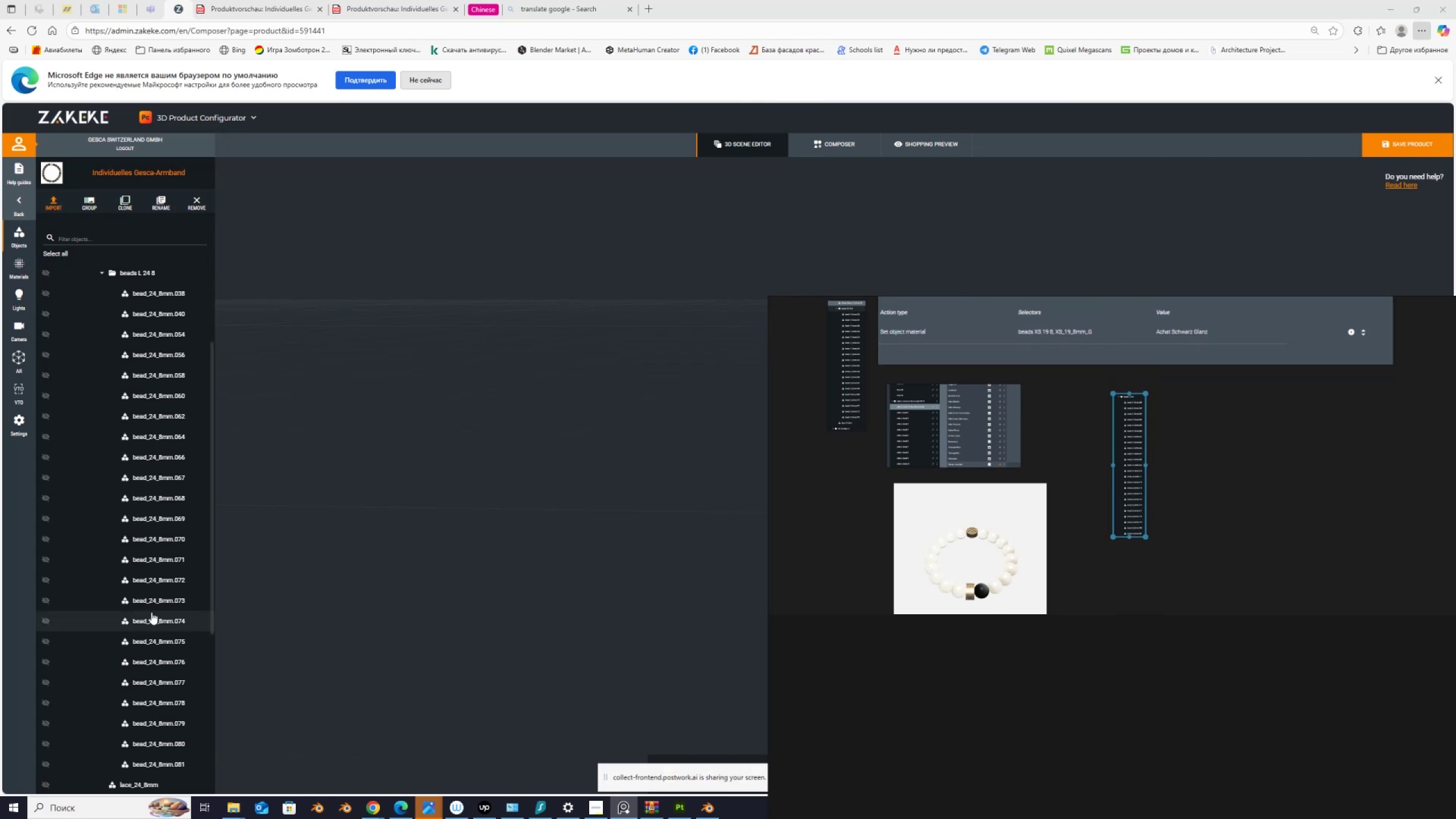 
scroll: coordinate [151, 612], scroll_direction: down, amount: 5.0
 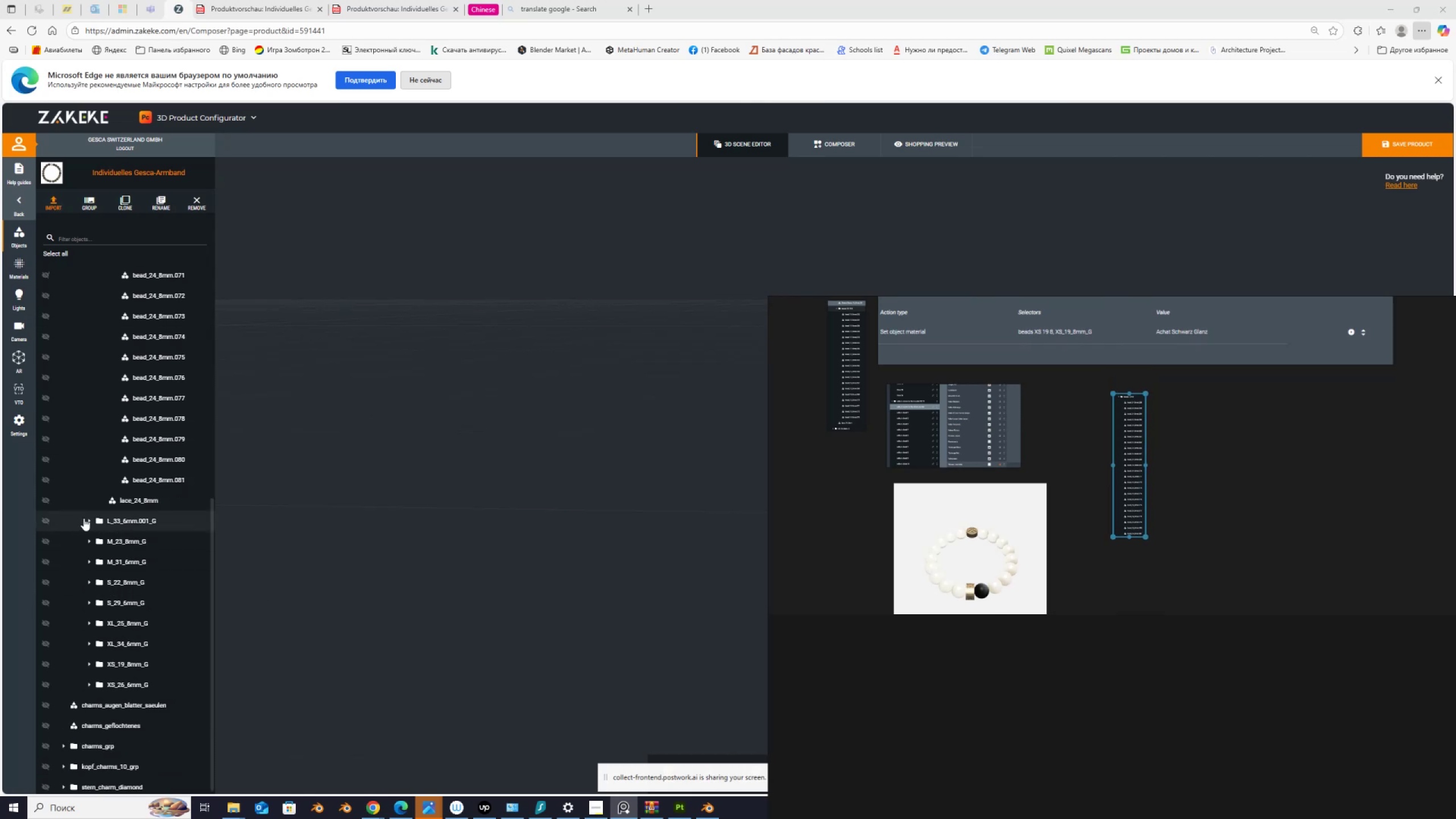 
left_click([88, 521])
 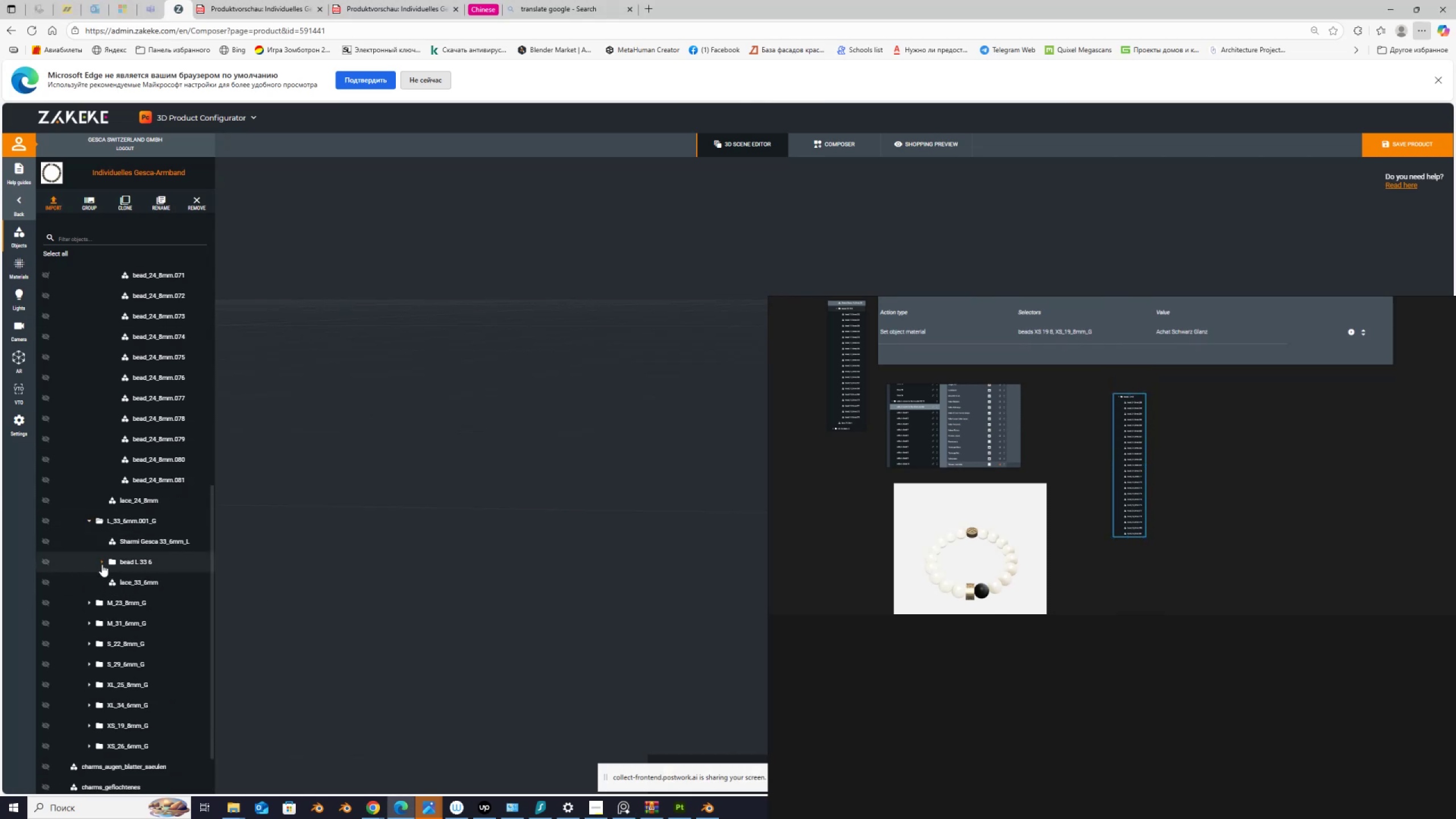 
left_click([101, 564])
 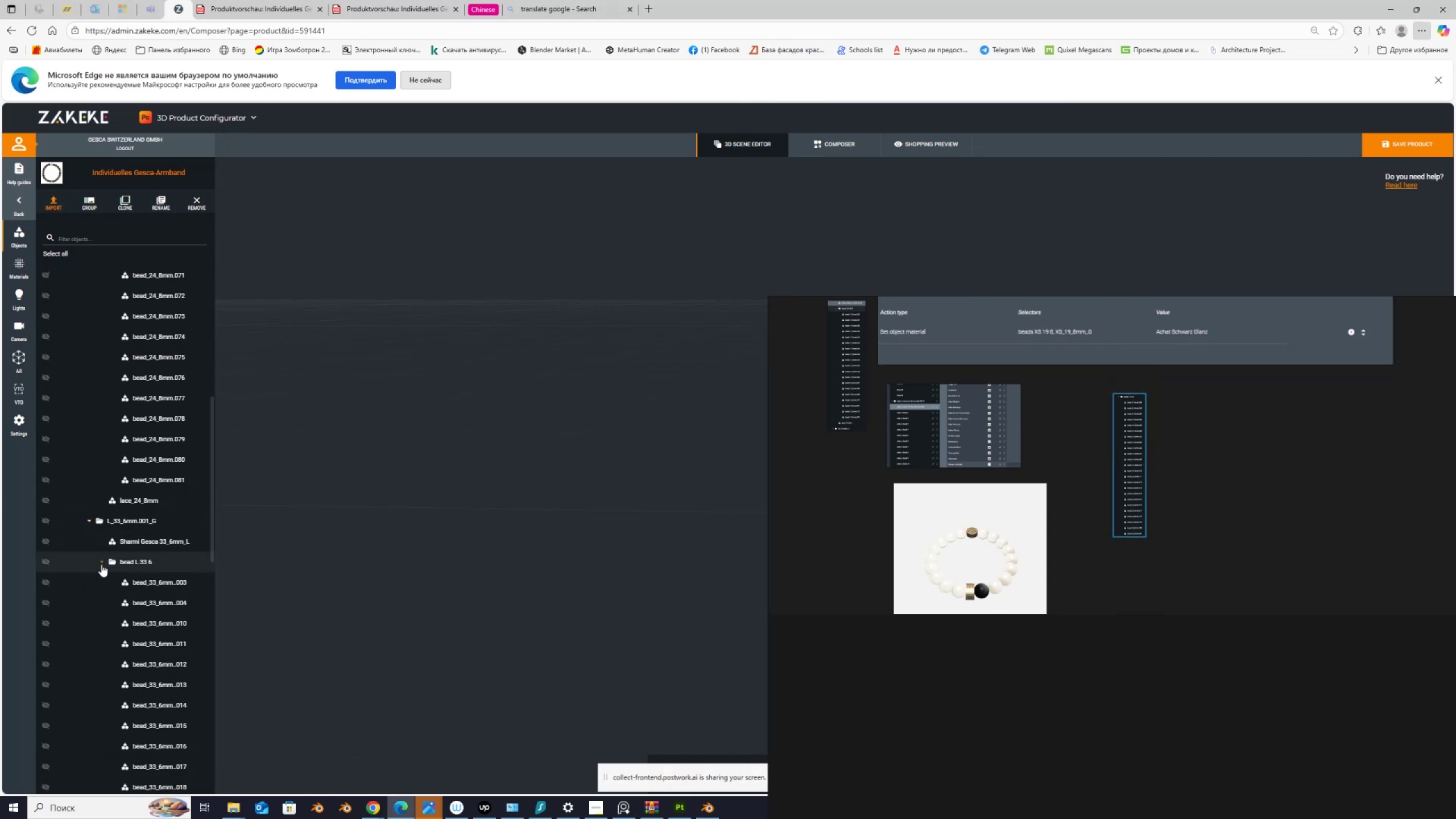 
scroll: coordinate [101, 564], scroll_direction: down, amount: 5.0
 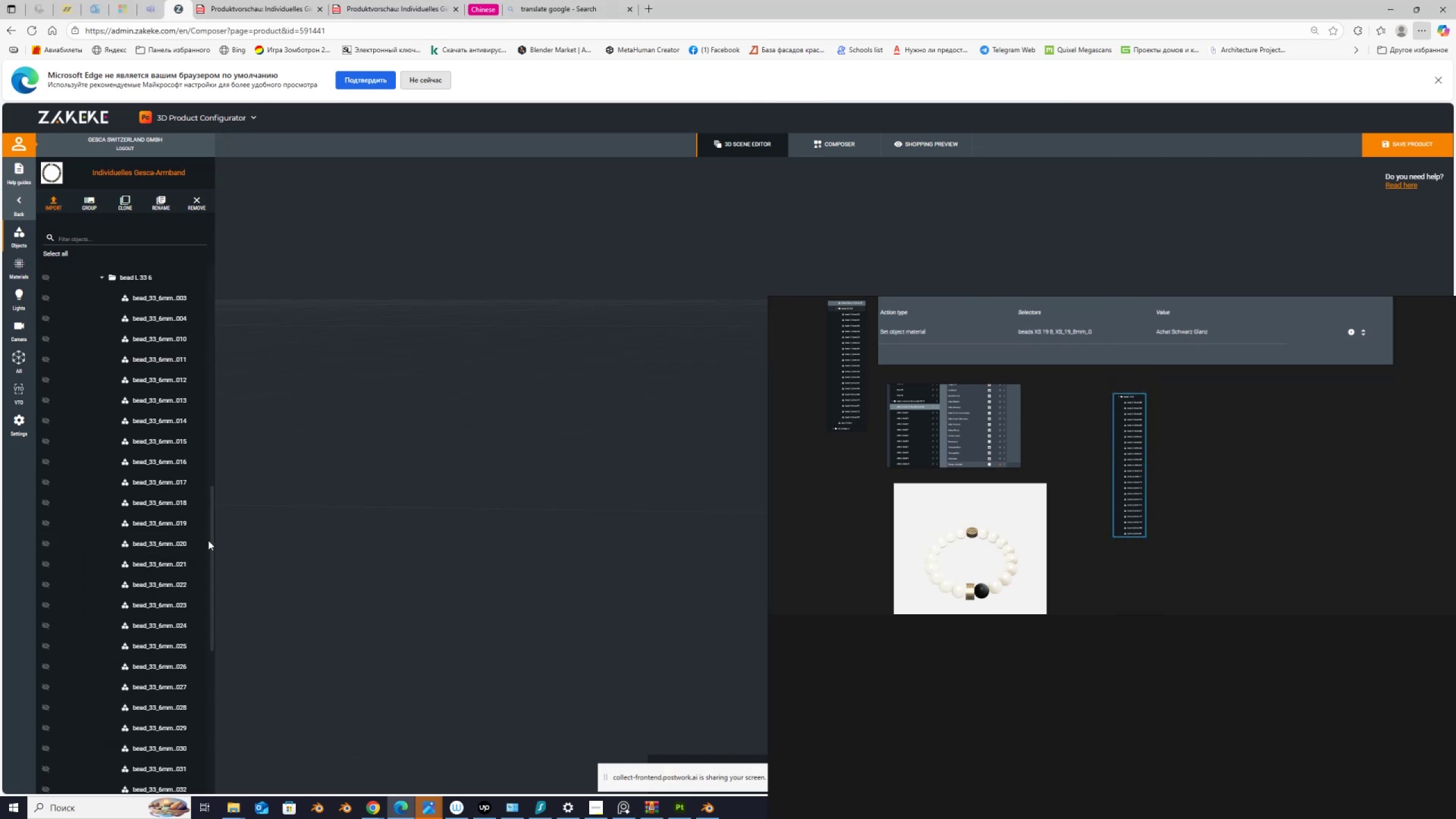 
left_click_drag(start_coordinate=[212, 547], to_coordinate=[229, 549])
 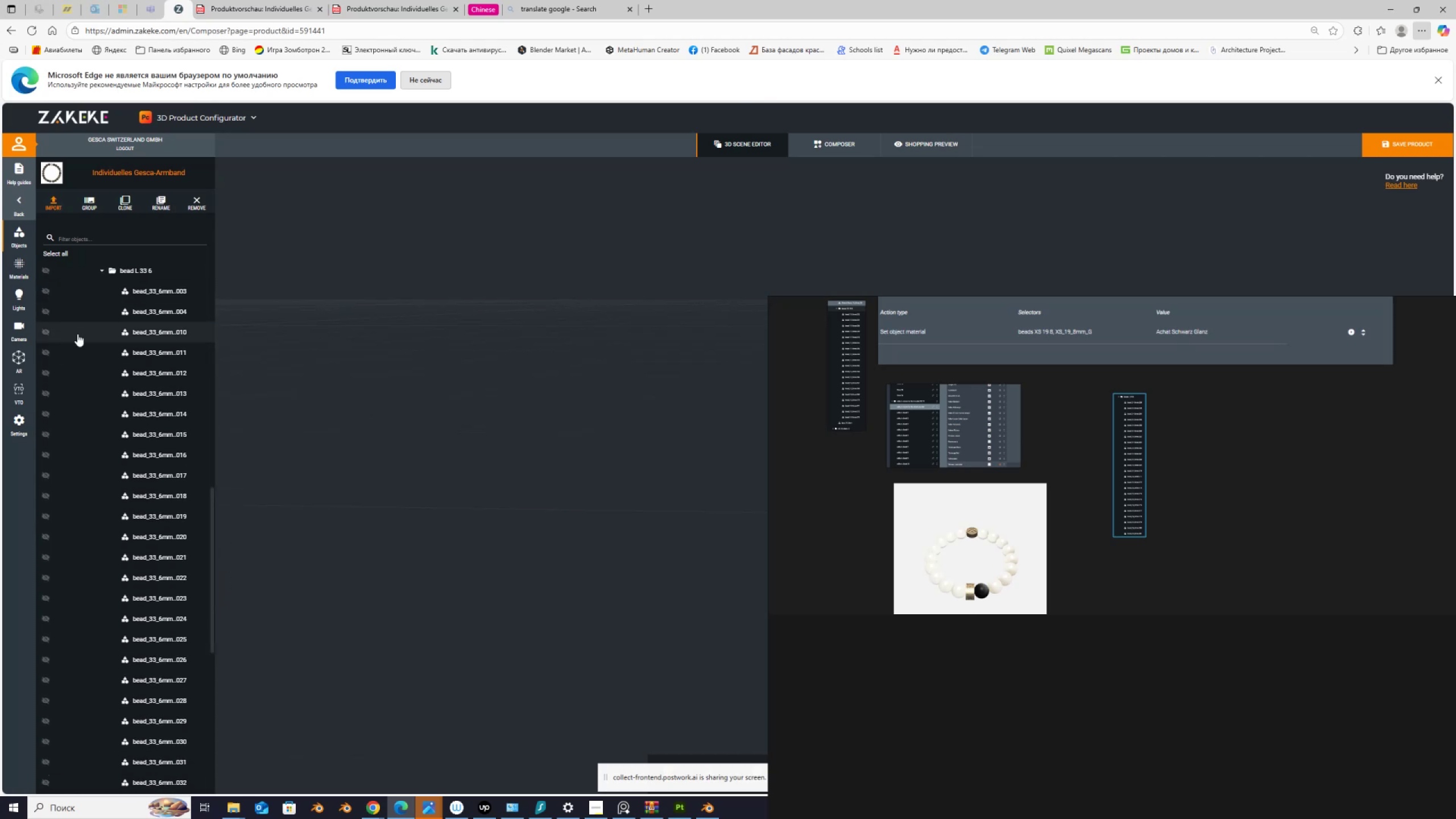 
key(PrintScreen)
 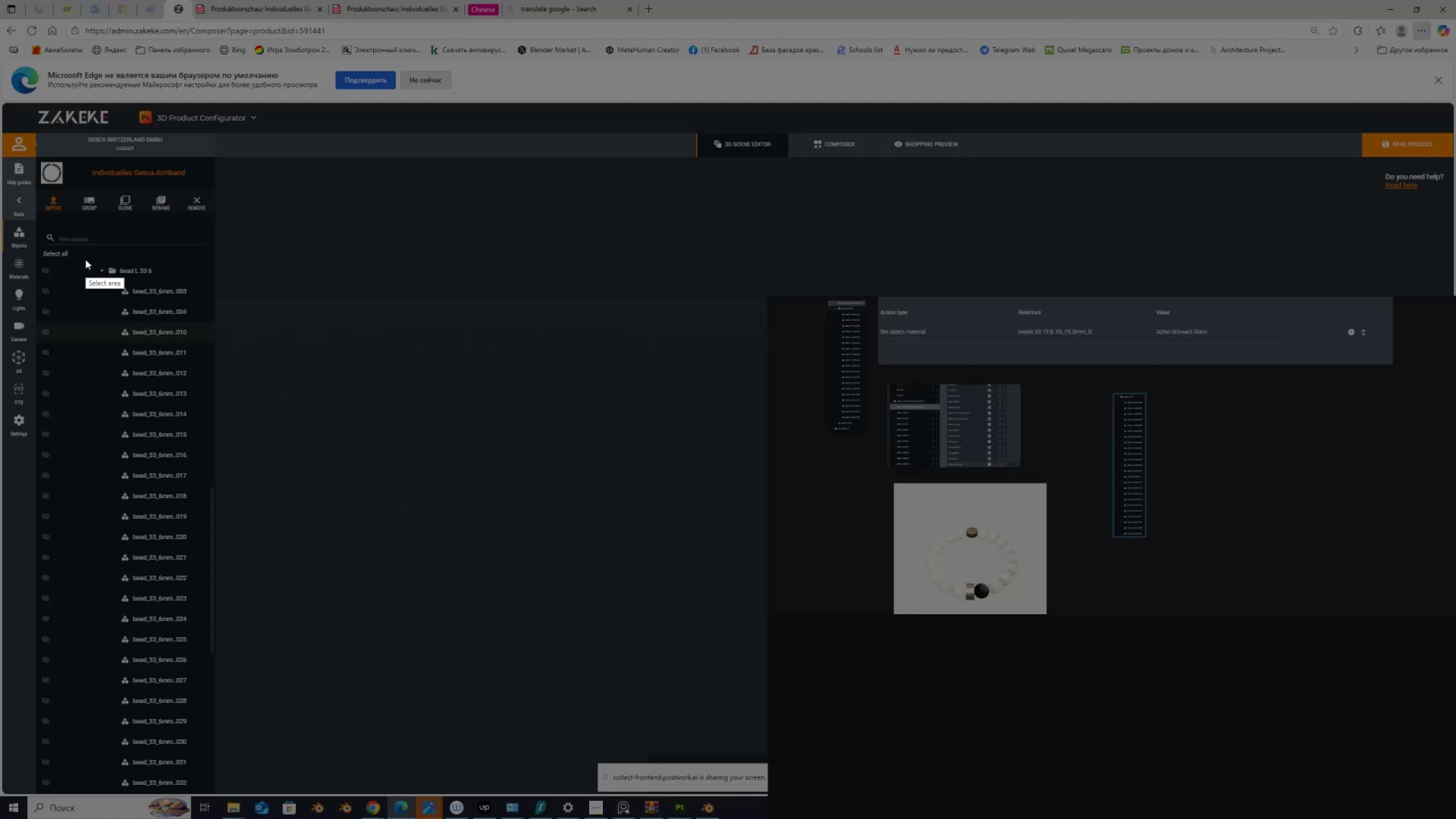 
left_click_drag(start_coordinate=[85, 258], to_coordinate=[202, 789])
 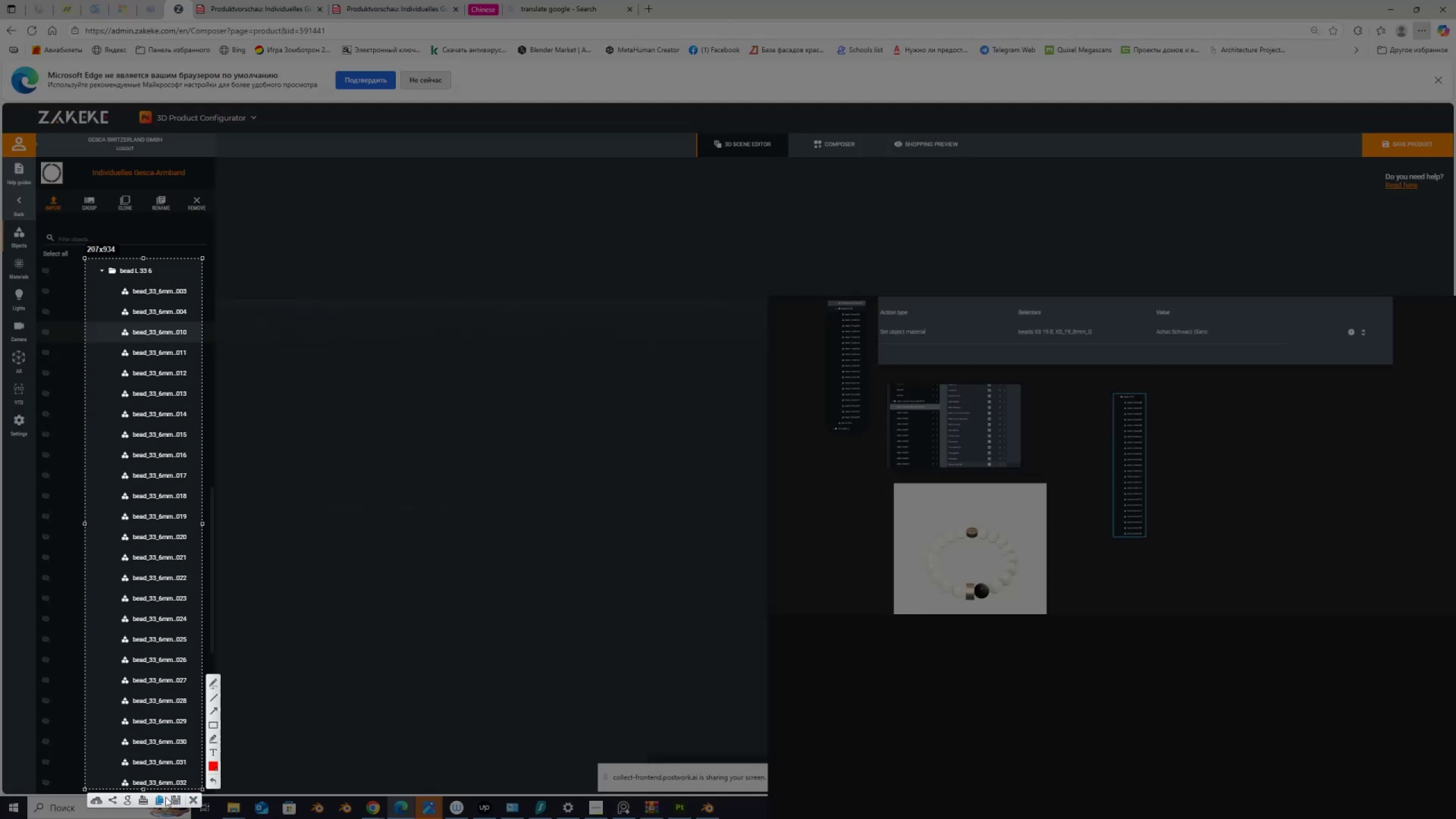 
left_click([165, 797])
 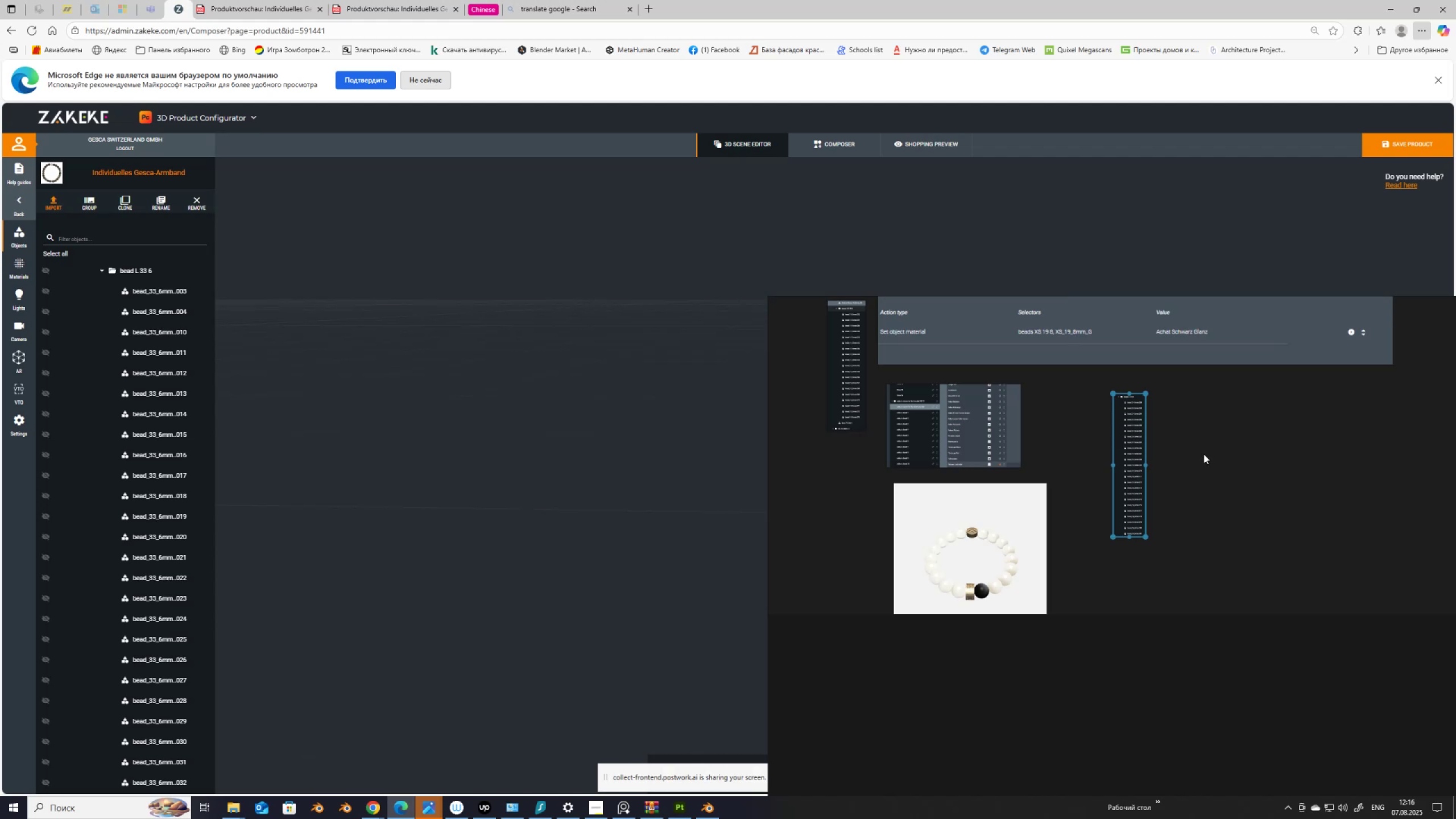 
left_click([1197, 454])
 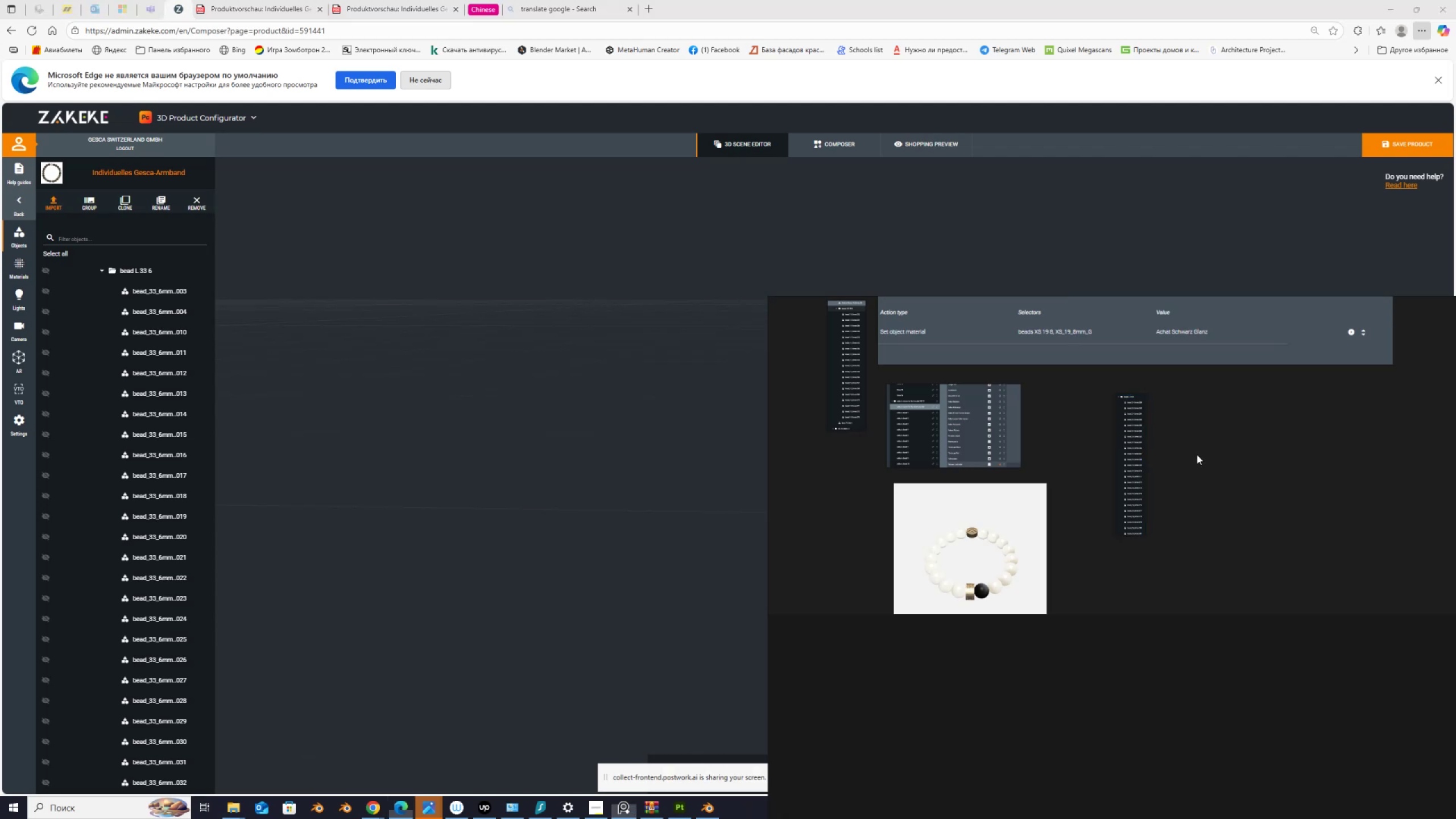 
key(Control+V)
 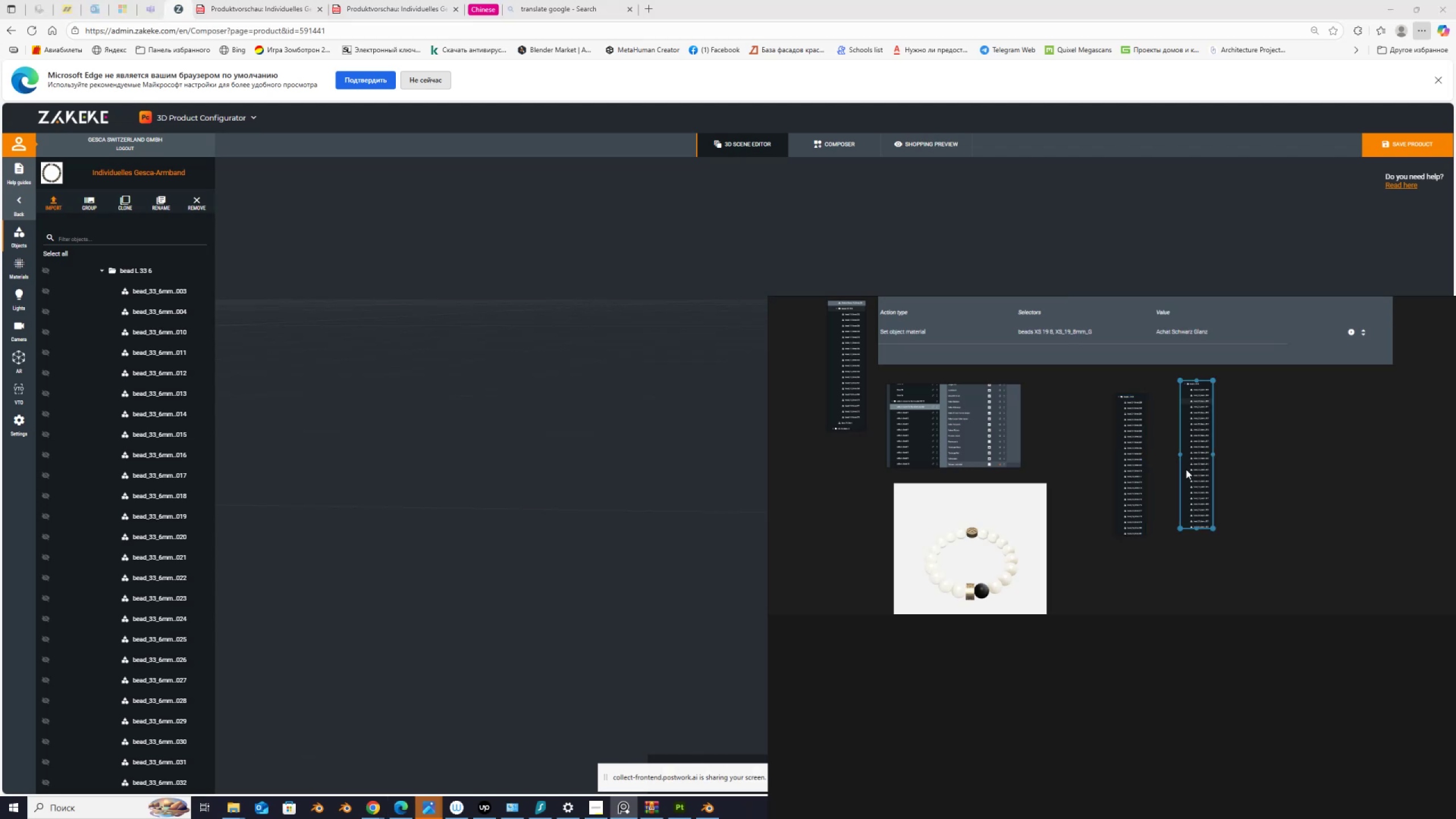 
left_click_drag(start_coordinate=[1192, 469], to_coordinate=[1168, 485])
 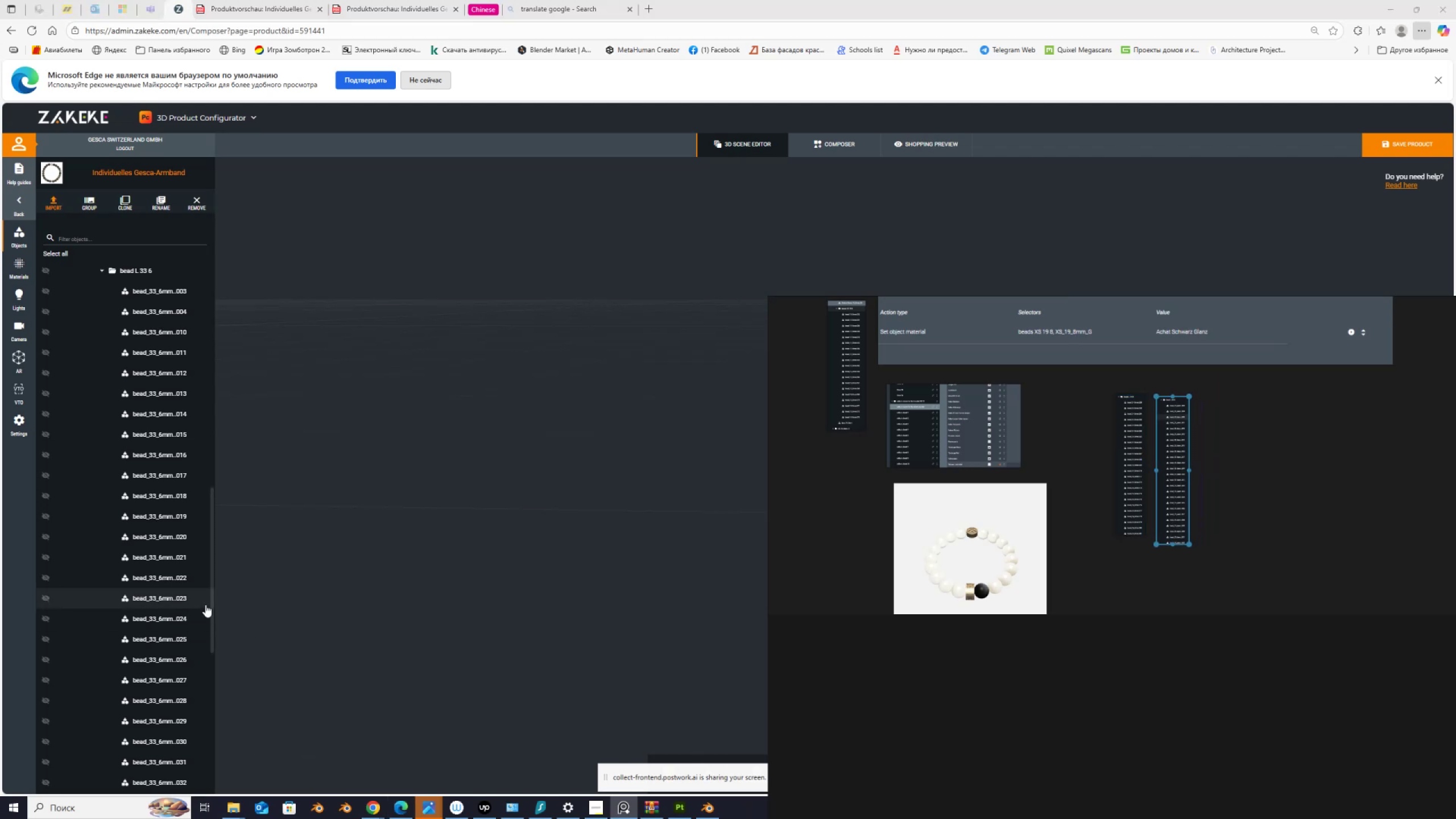 
left_click_drag(start_coordinate=[210, 606], to_coordinate=[210, 677])
 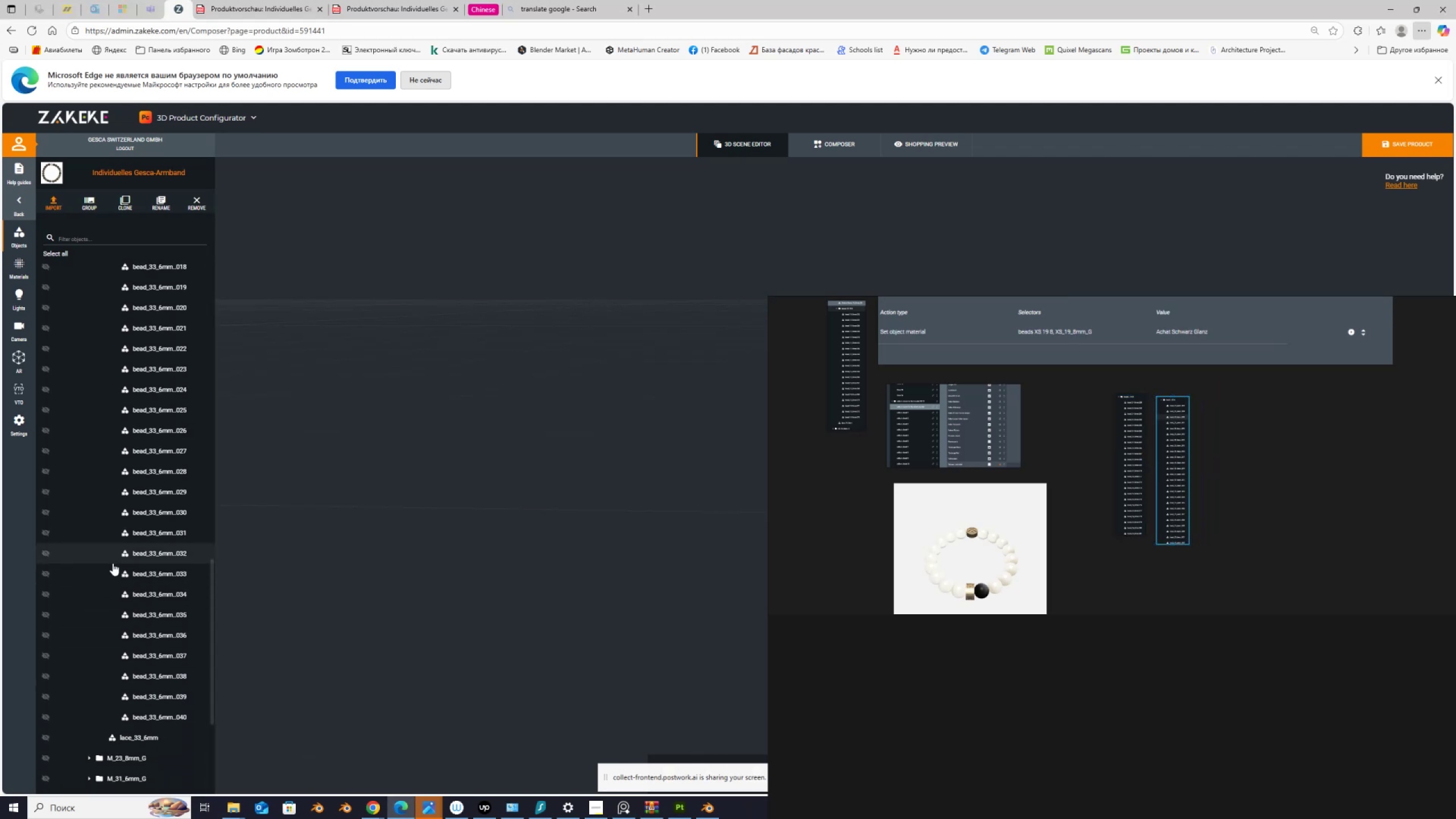 
key(PrintScreen)
 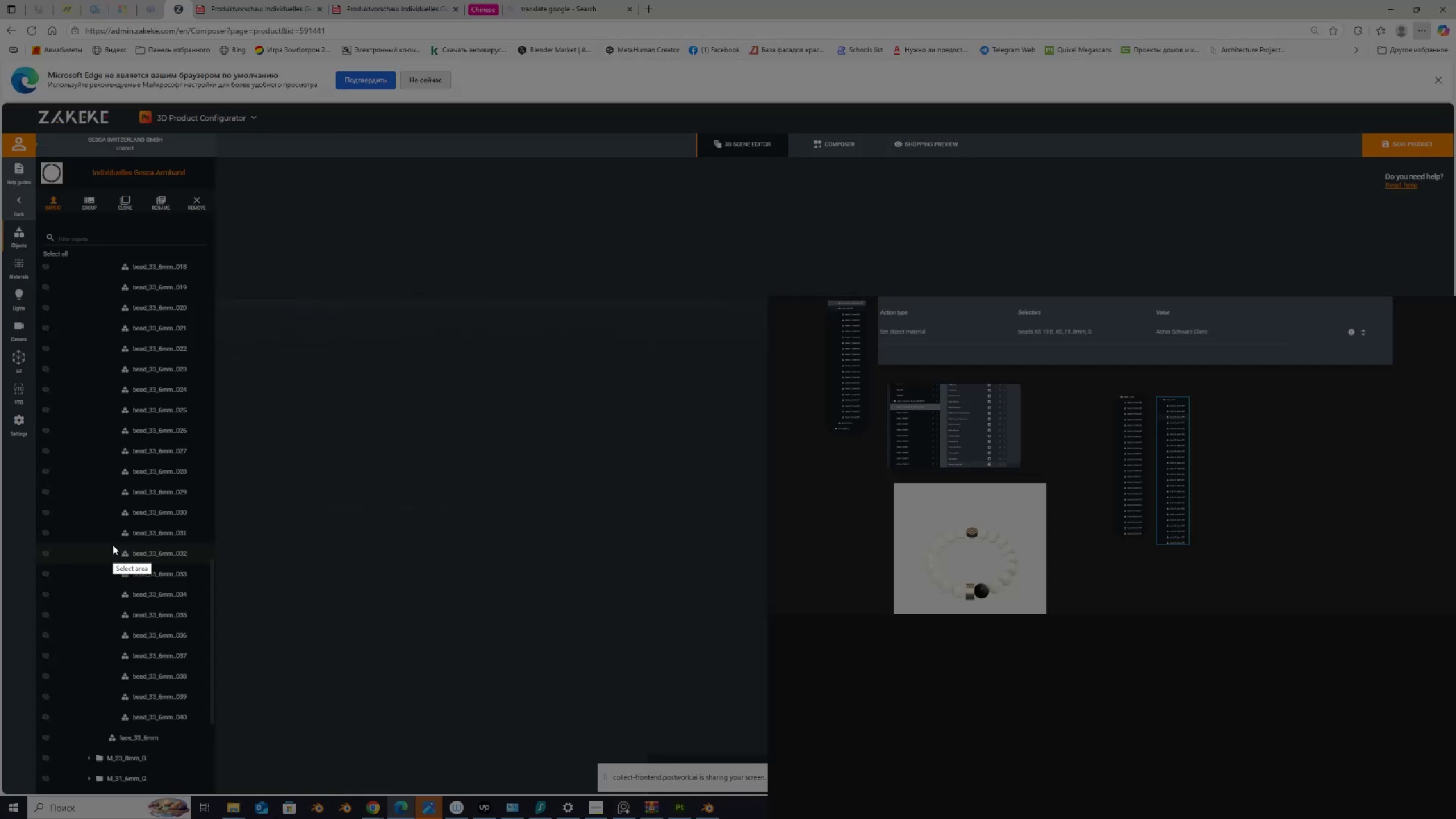 
left_click_drag(start_coordinate=[111, 544], to_coordinate=[197, 728])
 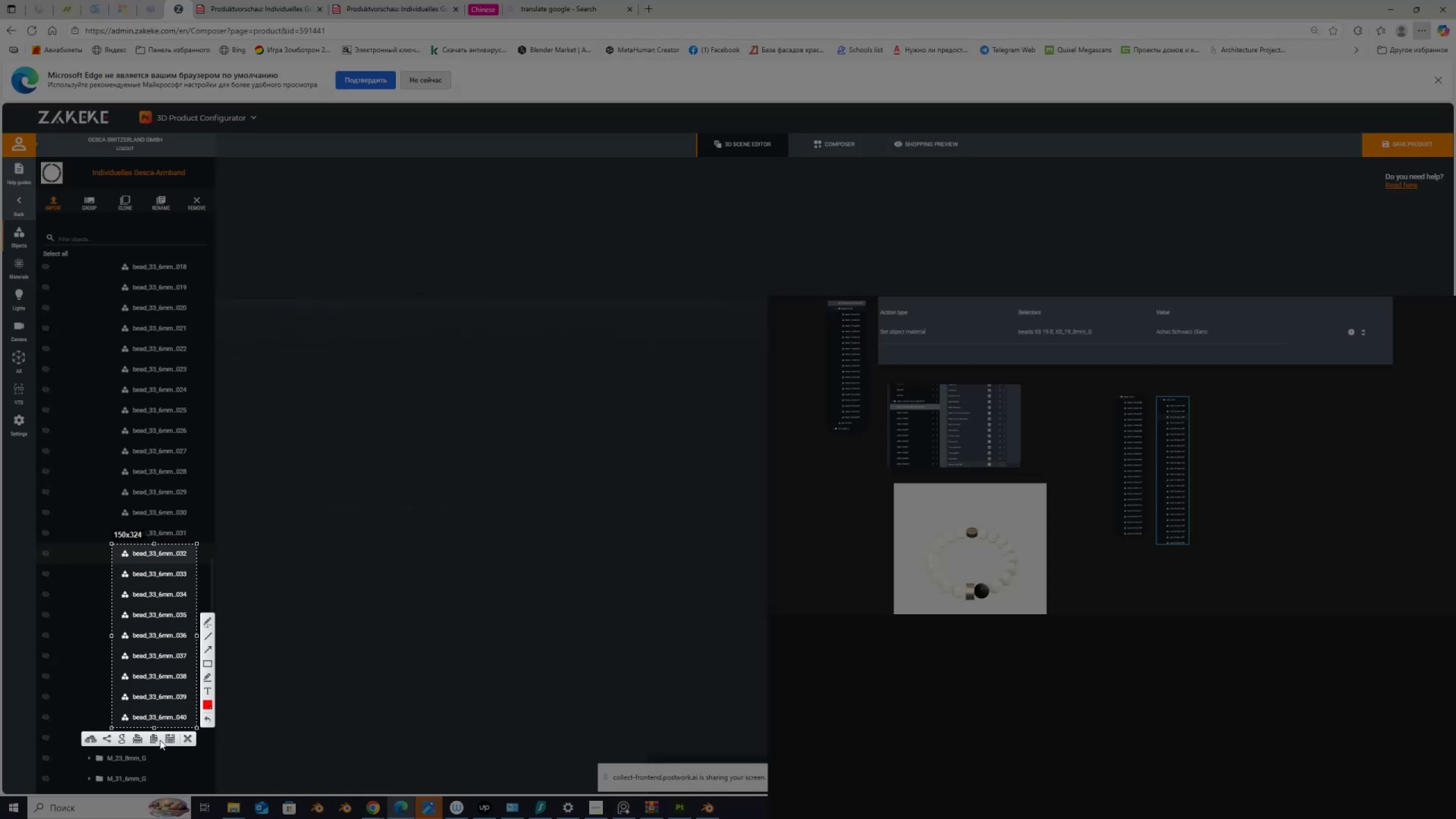 
left_click([158, 738])
 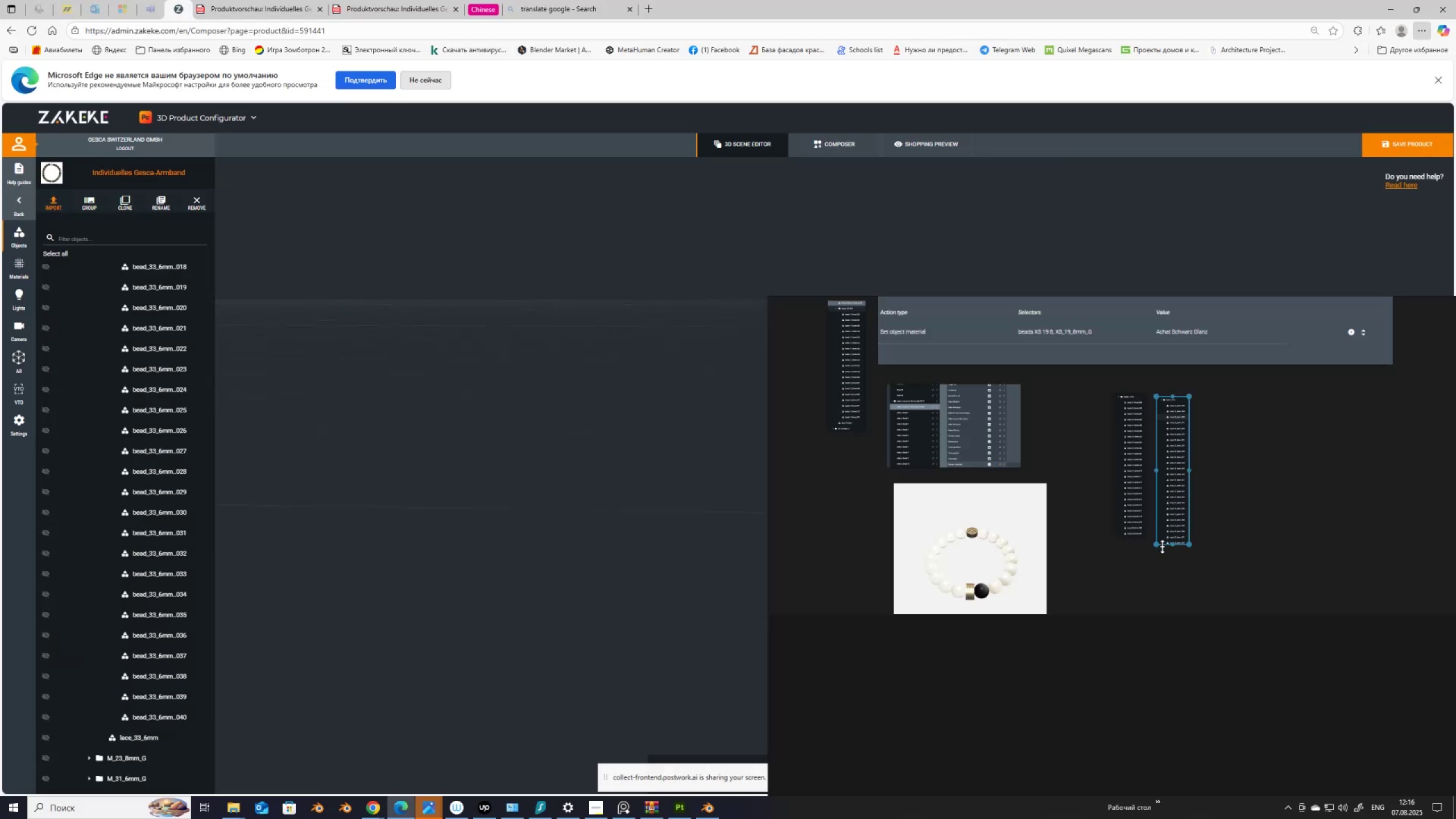 
left_click([1177, 578])
 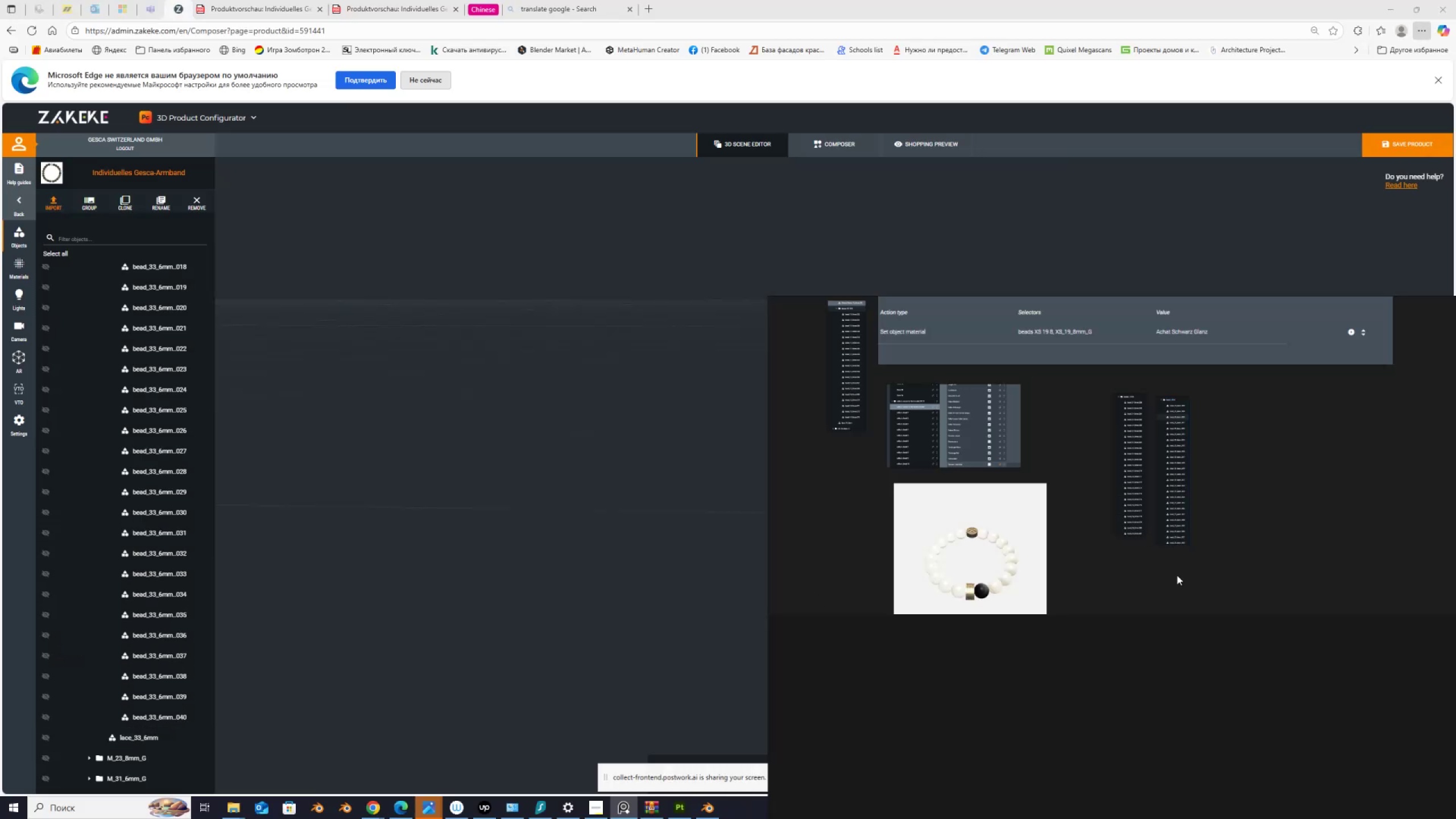 
key(Control+V)
 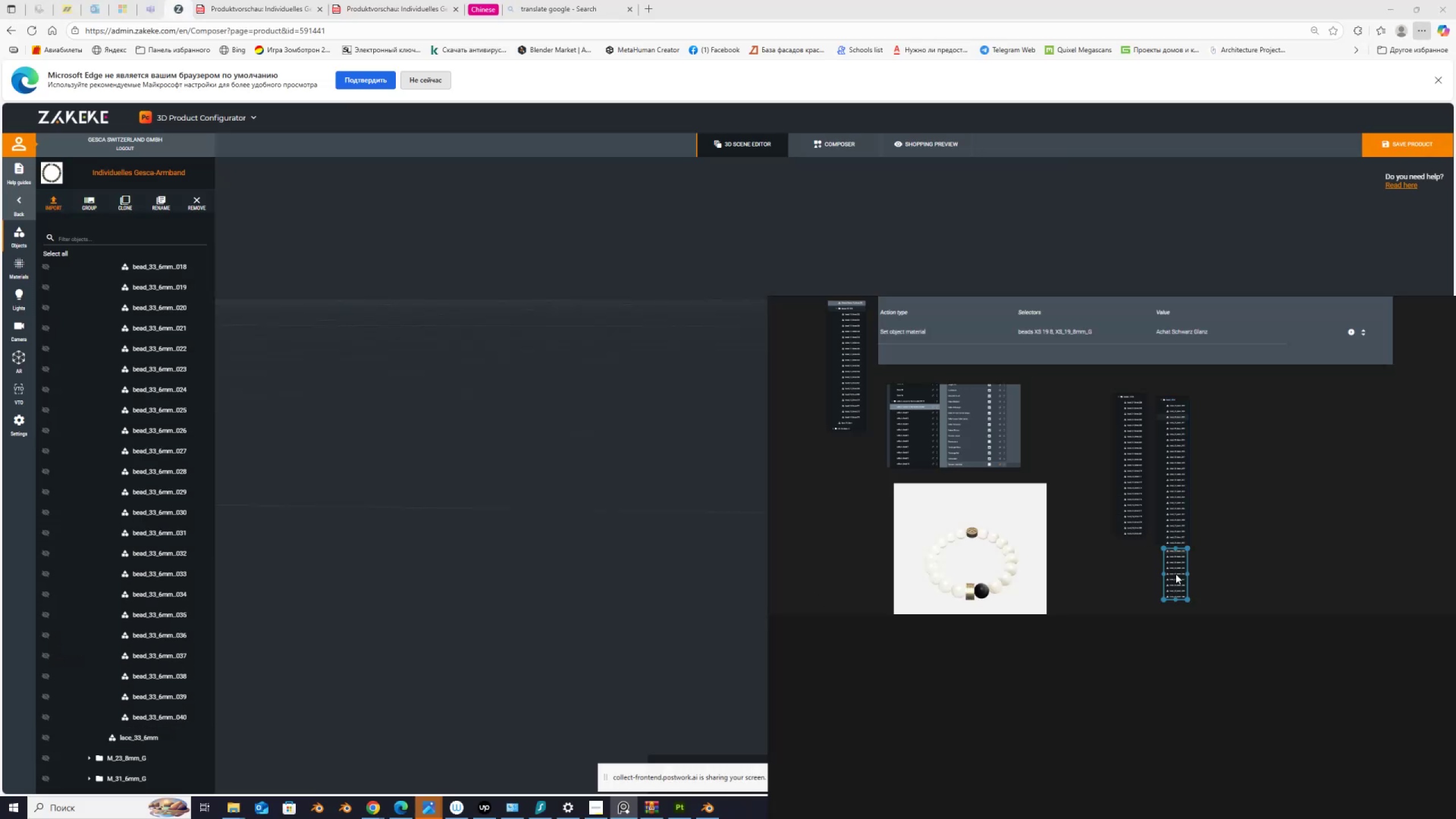 
scroll: coordinate [1179, 570], scroll_direction: up, amount: 8.0
 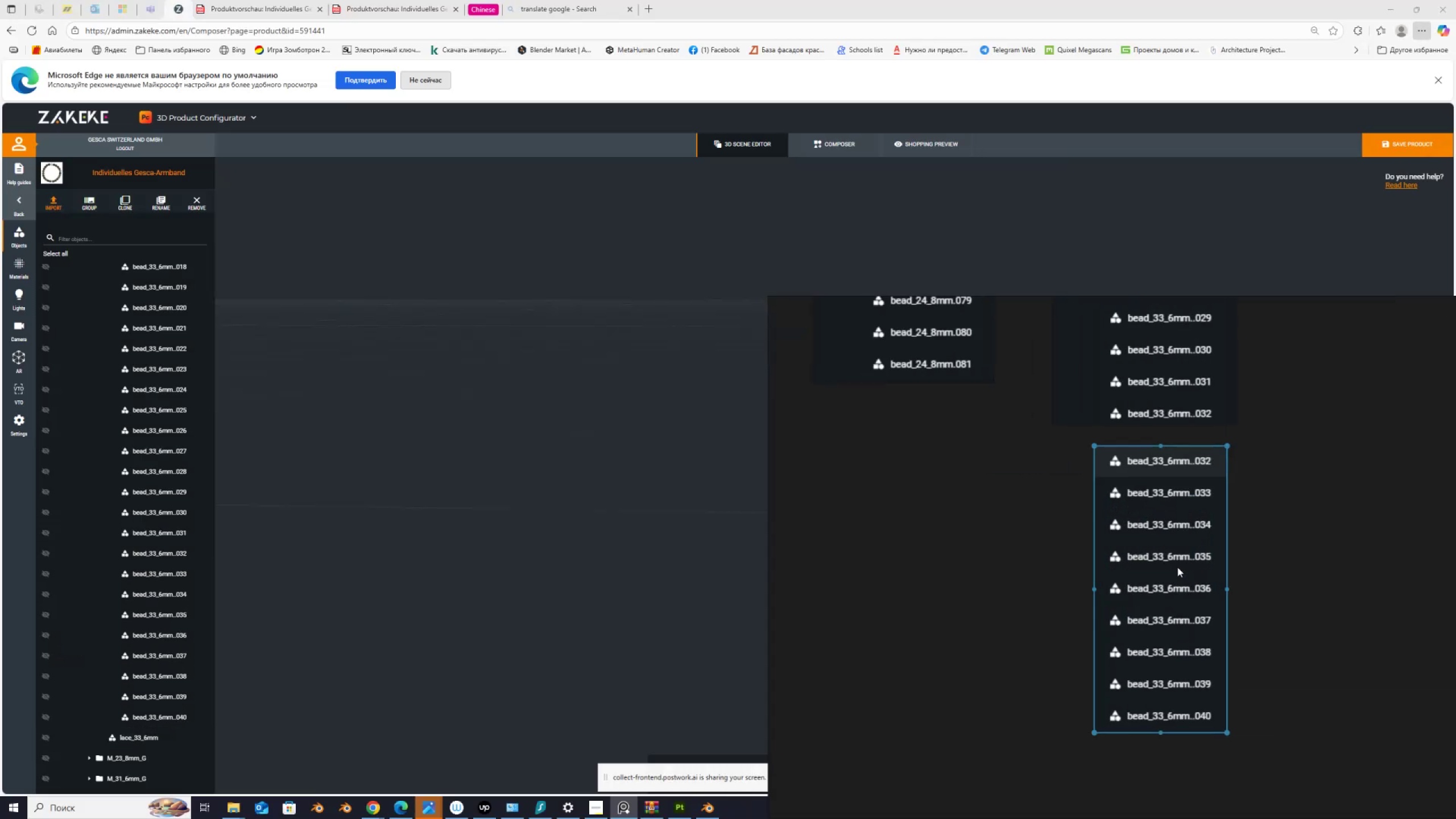 
left_click_drag(start_coordinate=[1177, 572], to_coordinate=[1176, 526])
 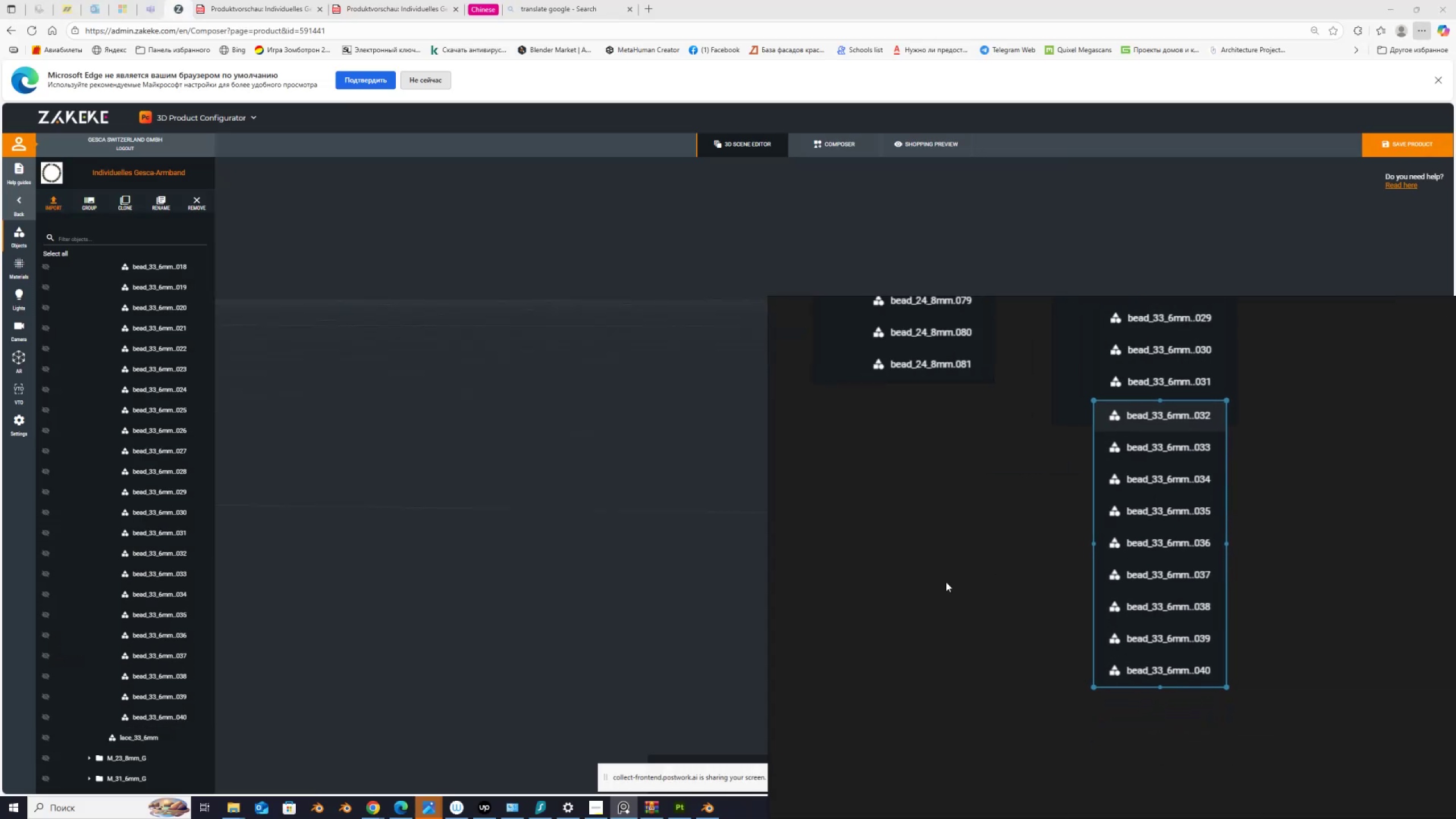 
scroll: coordinate [133, 626], scroll_direction: down, amount: 11.0
 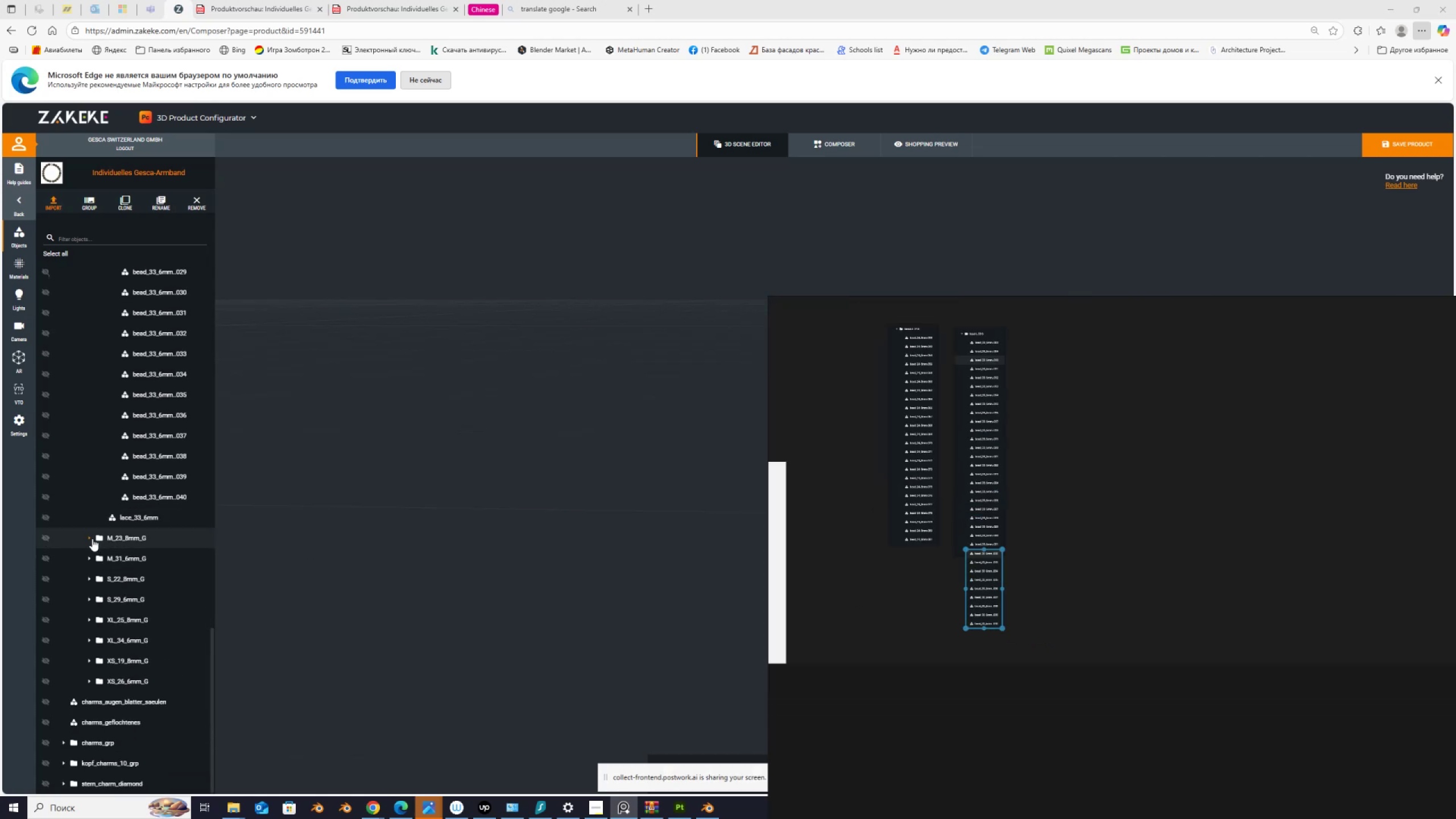 
left_click([89, 537])
 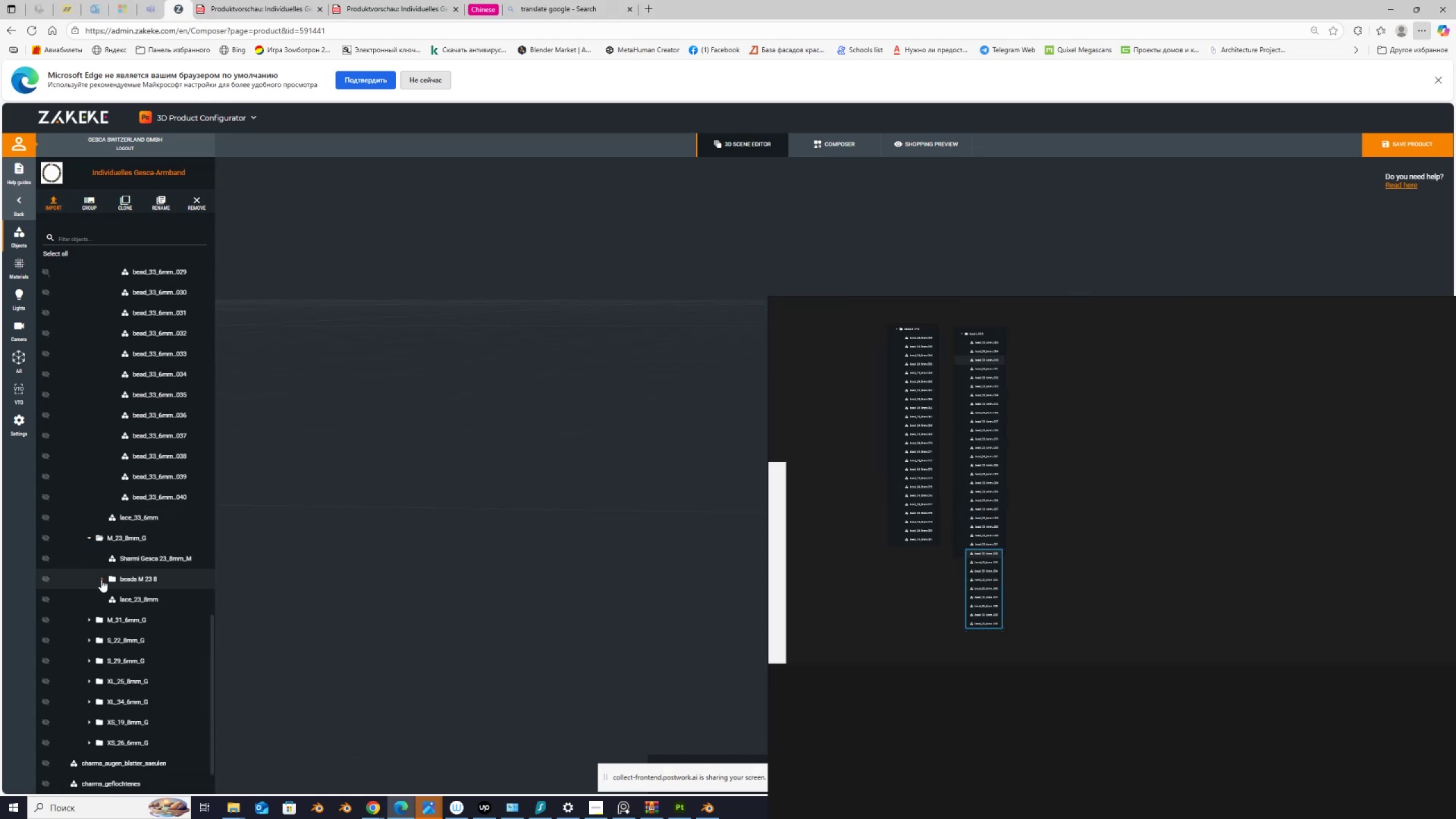 
left_click([101, 580])
 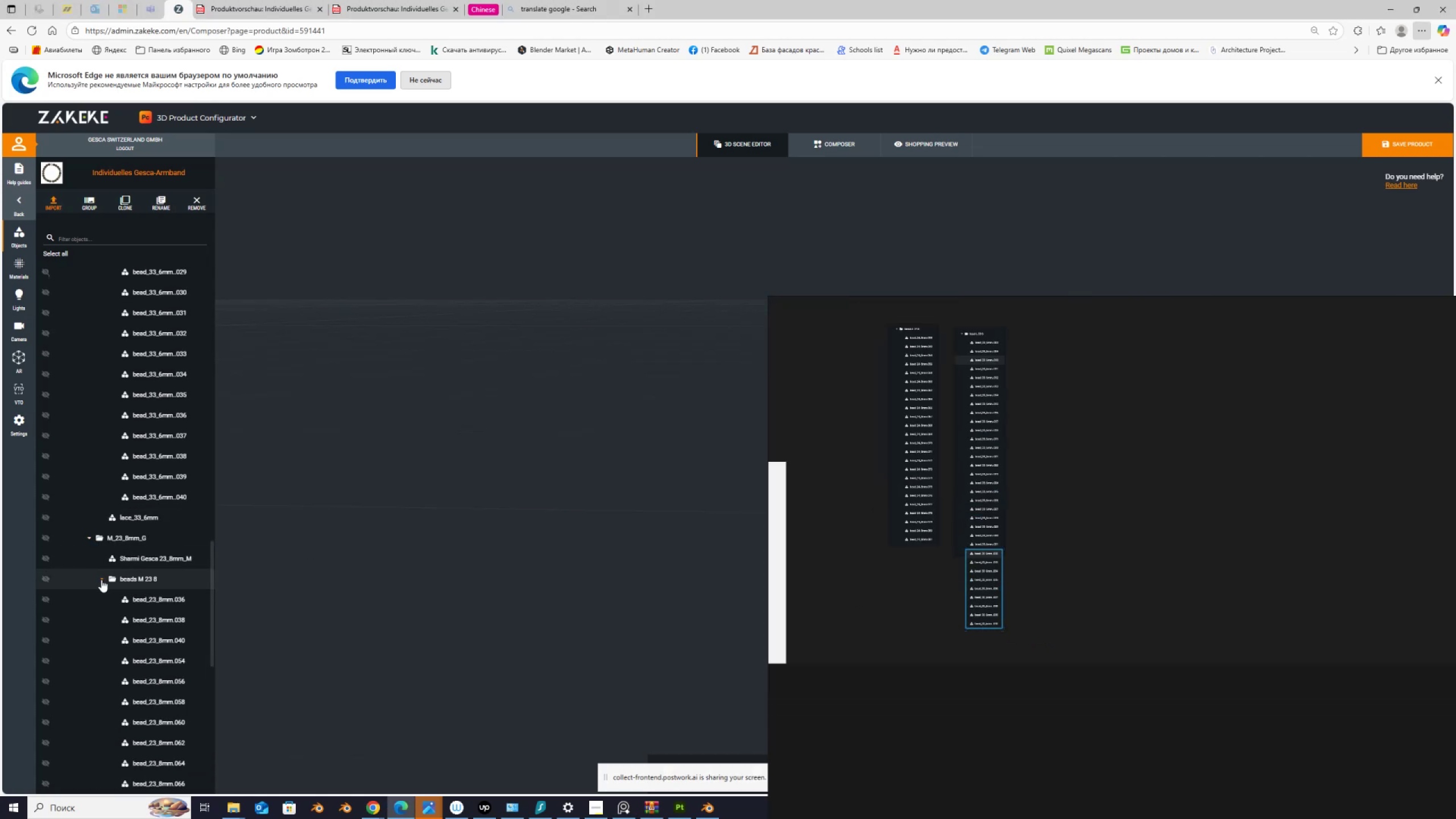 
scroll: coordinate [101, 580], scroll_direction: down, amount: 4.0
 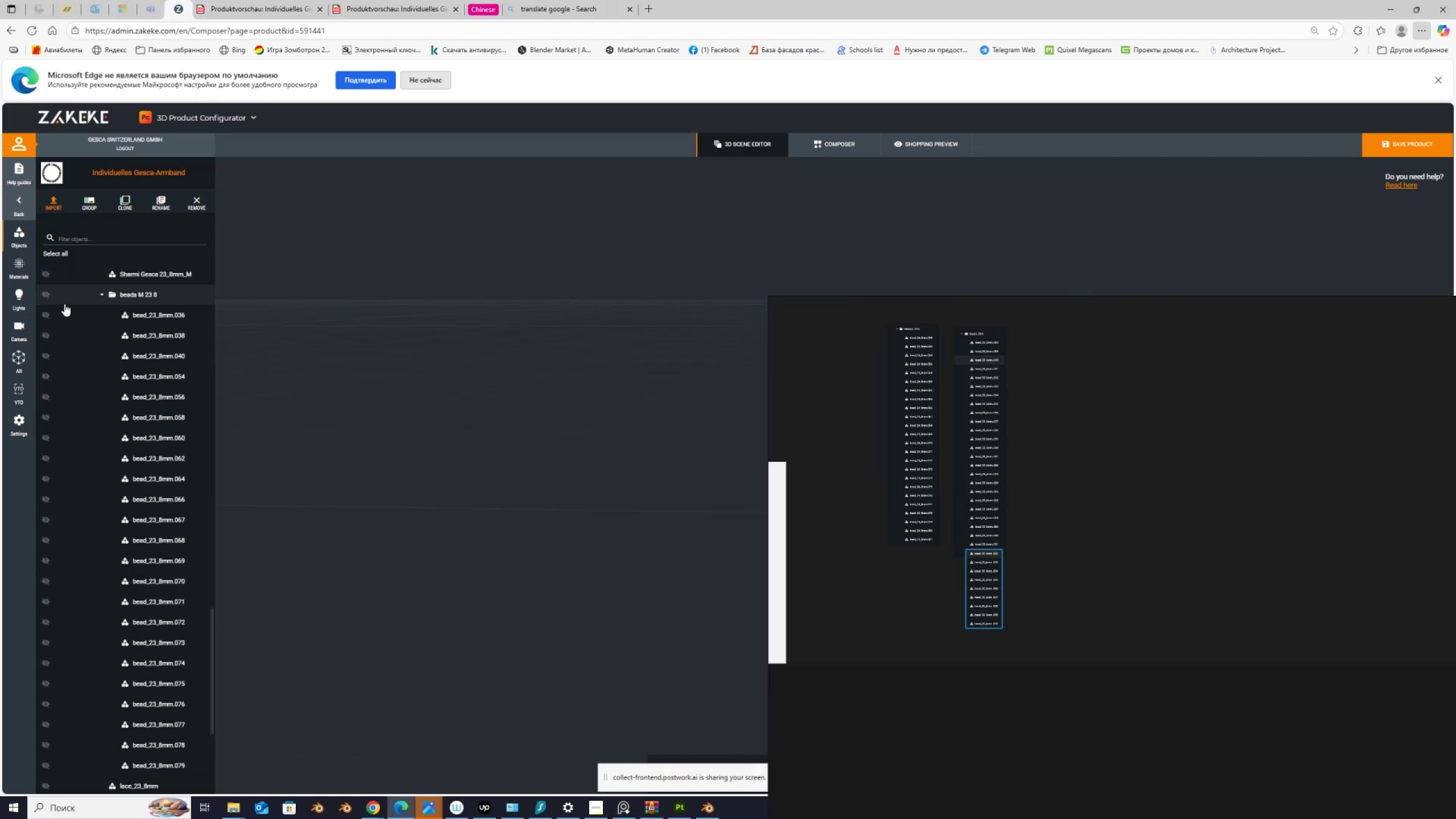 
key(PrintScreen)
 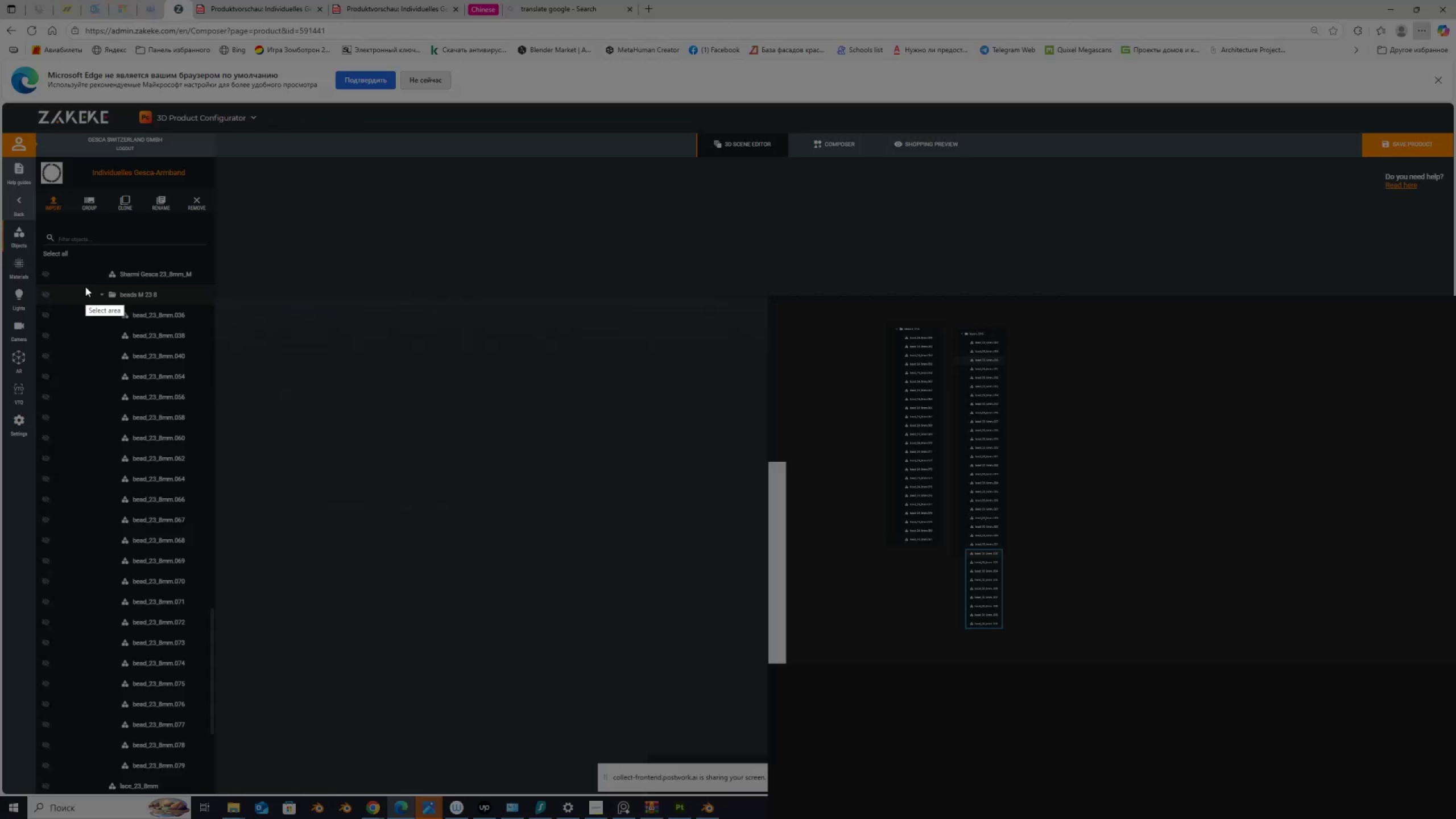 
left_click_drag(start_coordinate=[85, 286], to_coordinate=[202, 778])
 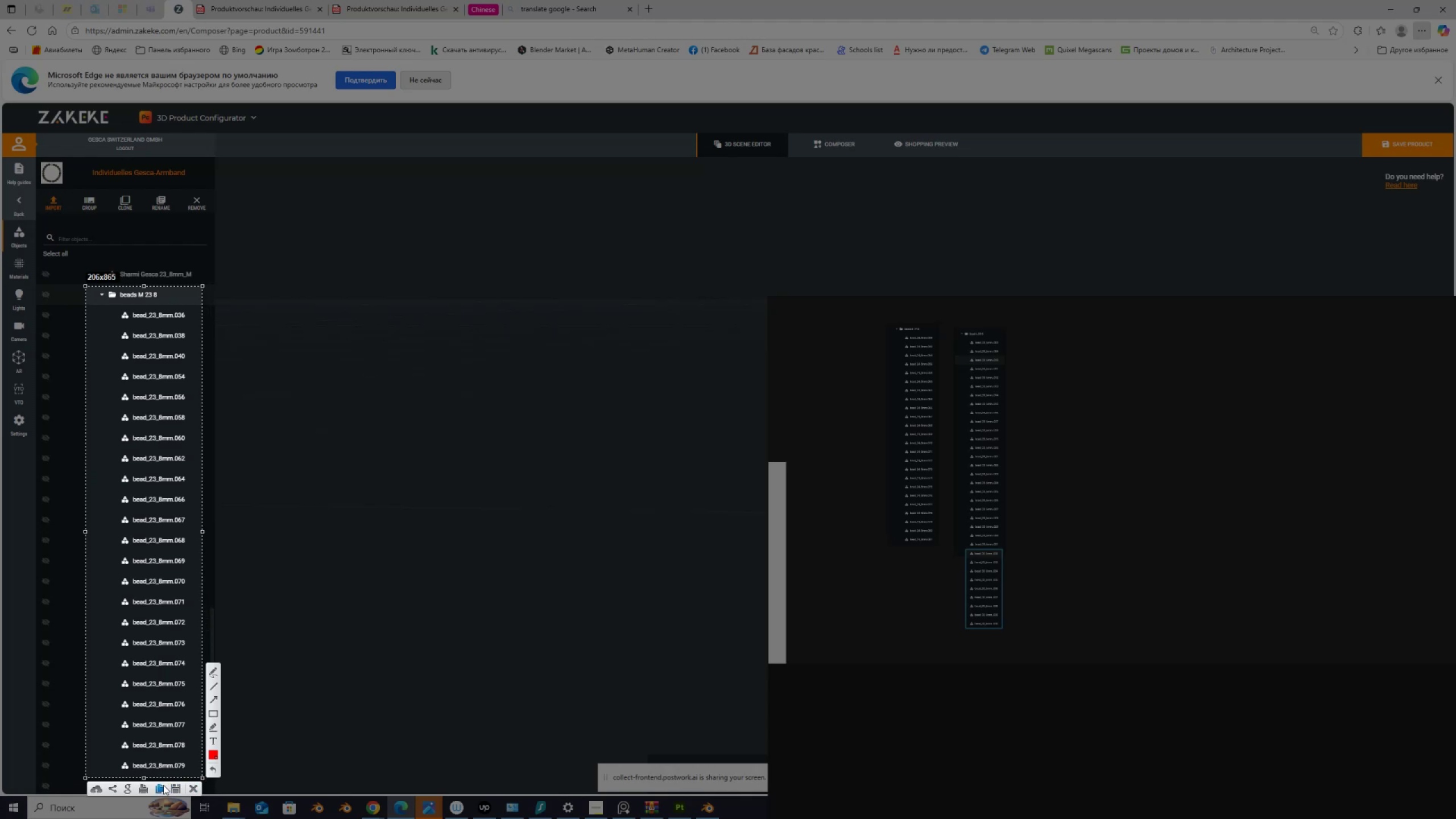 
left_click([160, 788])
 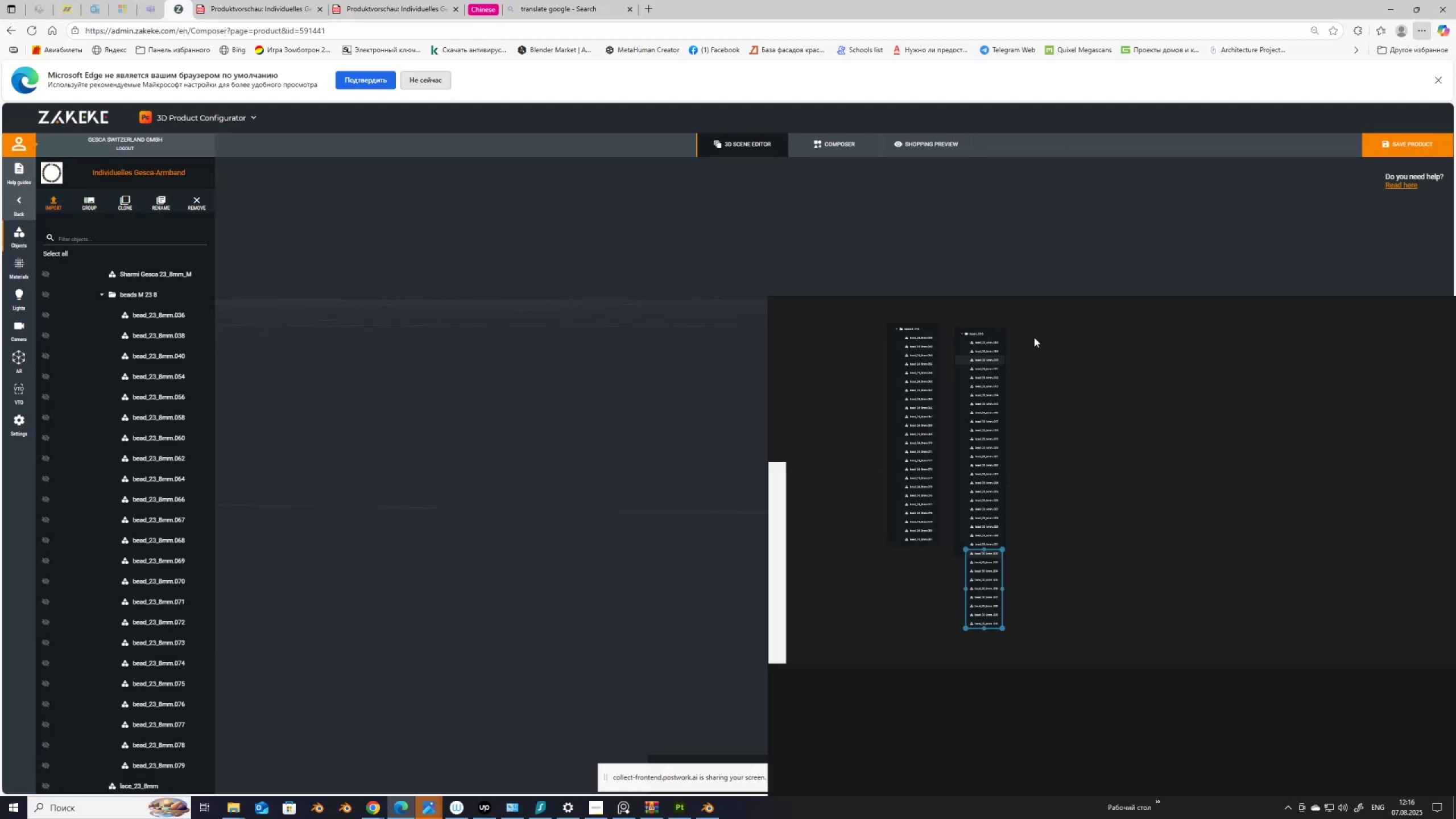 
left_click([1034, 337])
 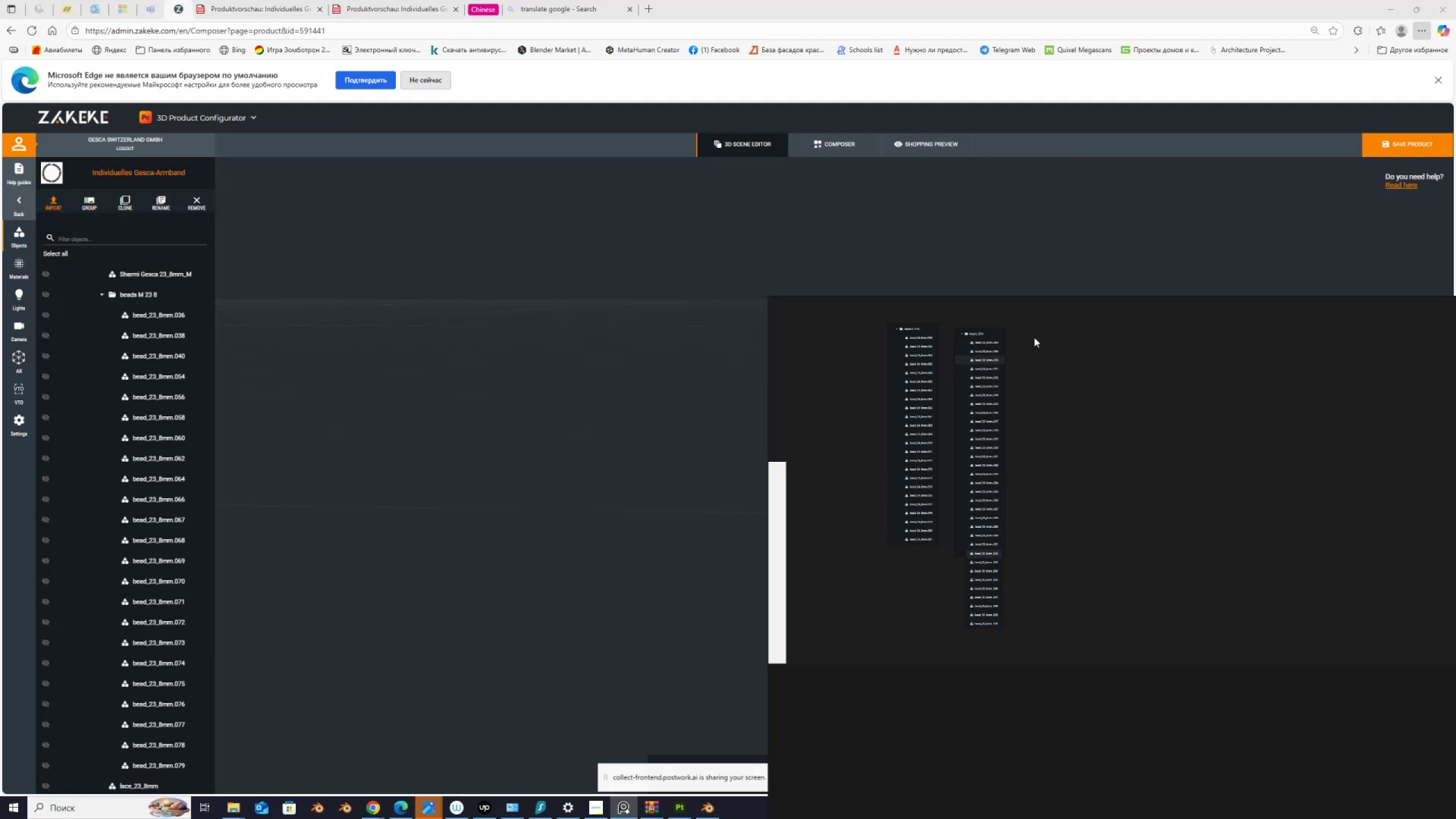 
key(Control+V)
 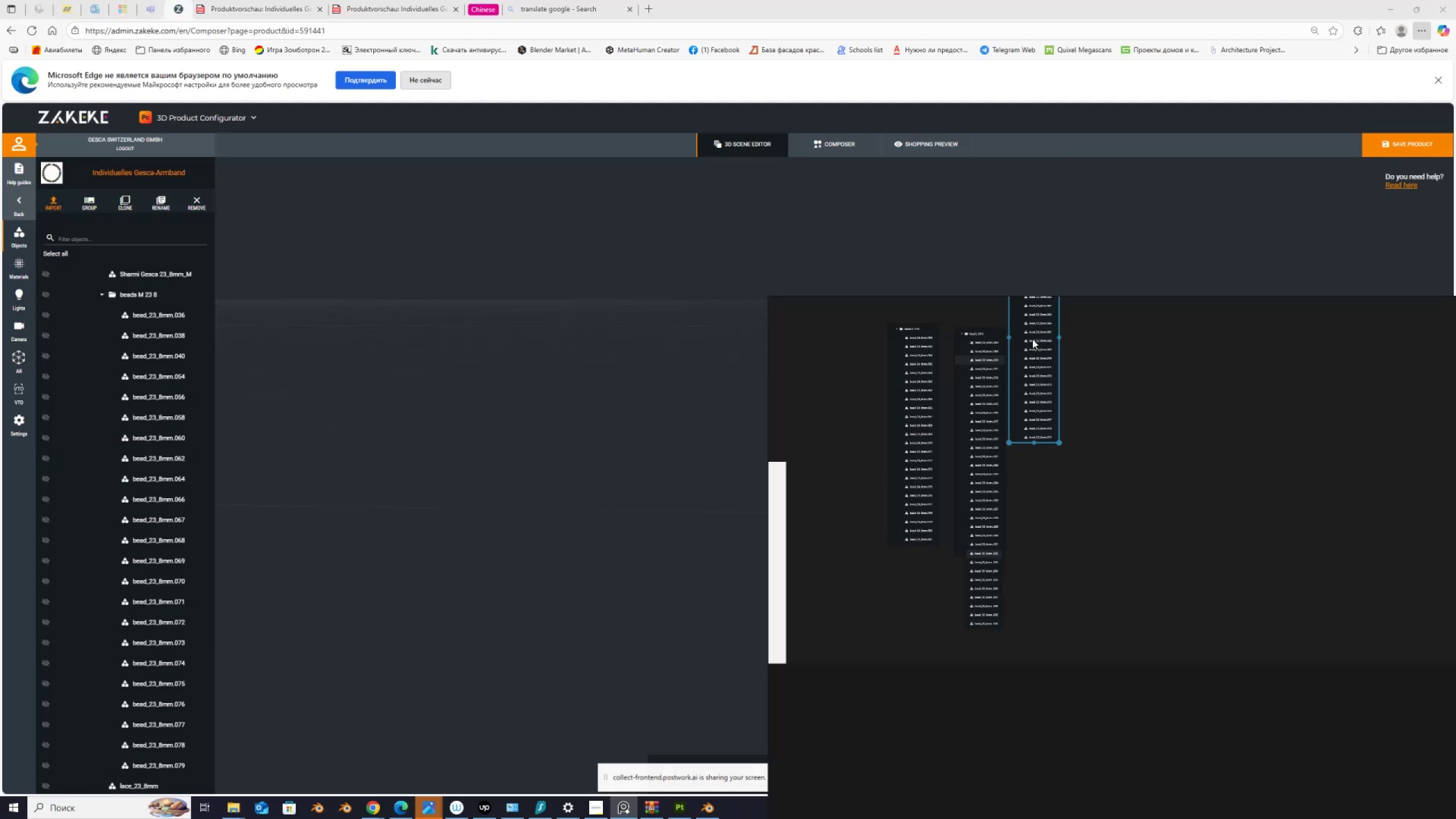 
left_click_drag(start_coordinate=[1032, 341], to_coordinate=[1038, 440])
 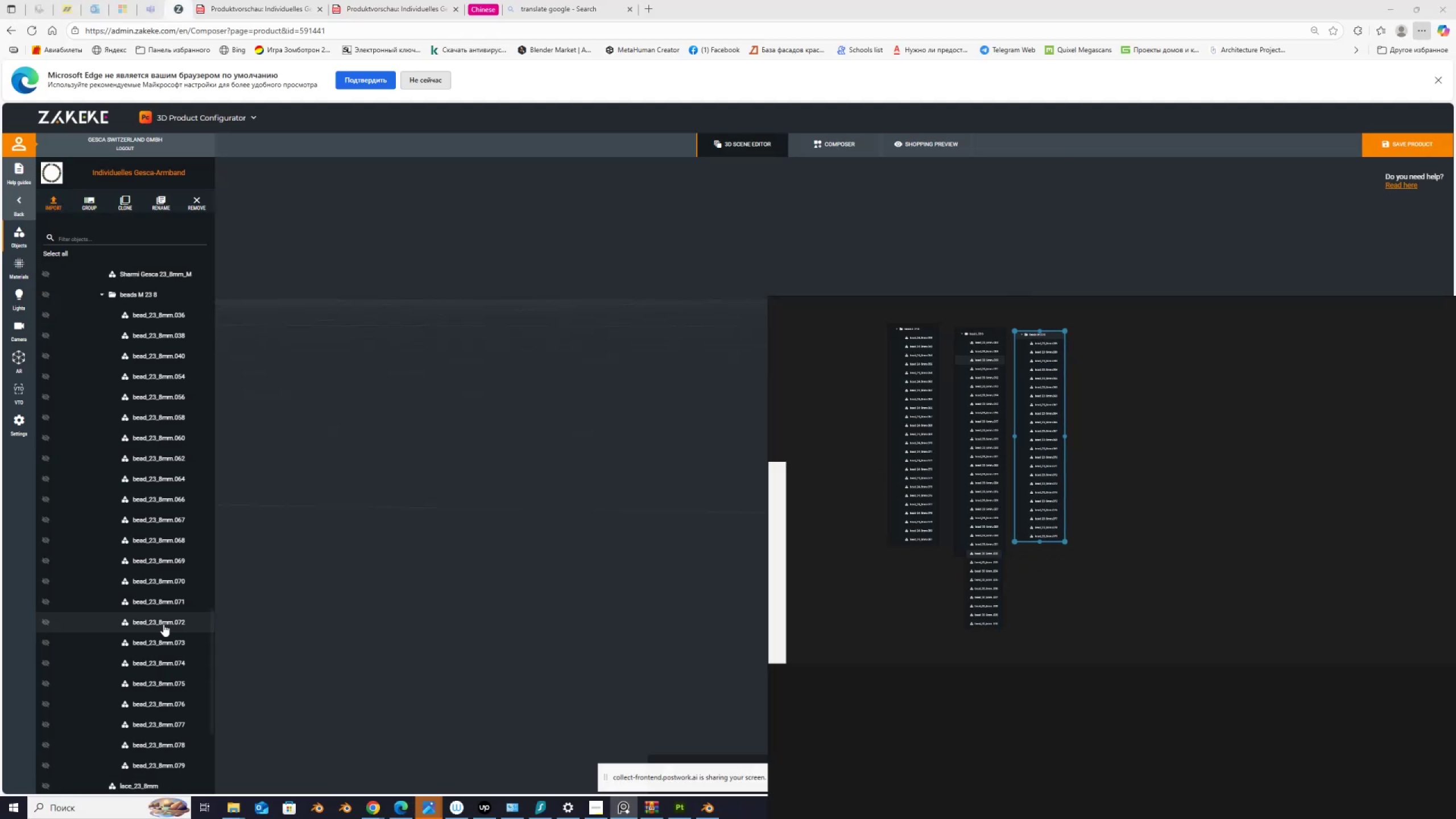 
scroll: coordinate [154, 621], scroll_direction: down, amount: 5.0
 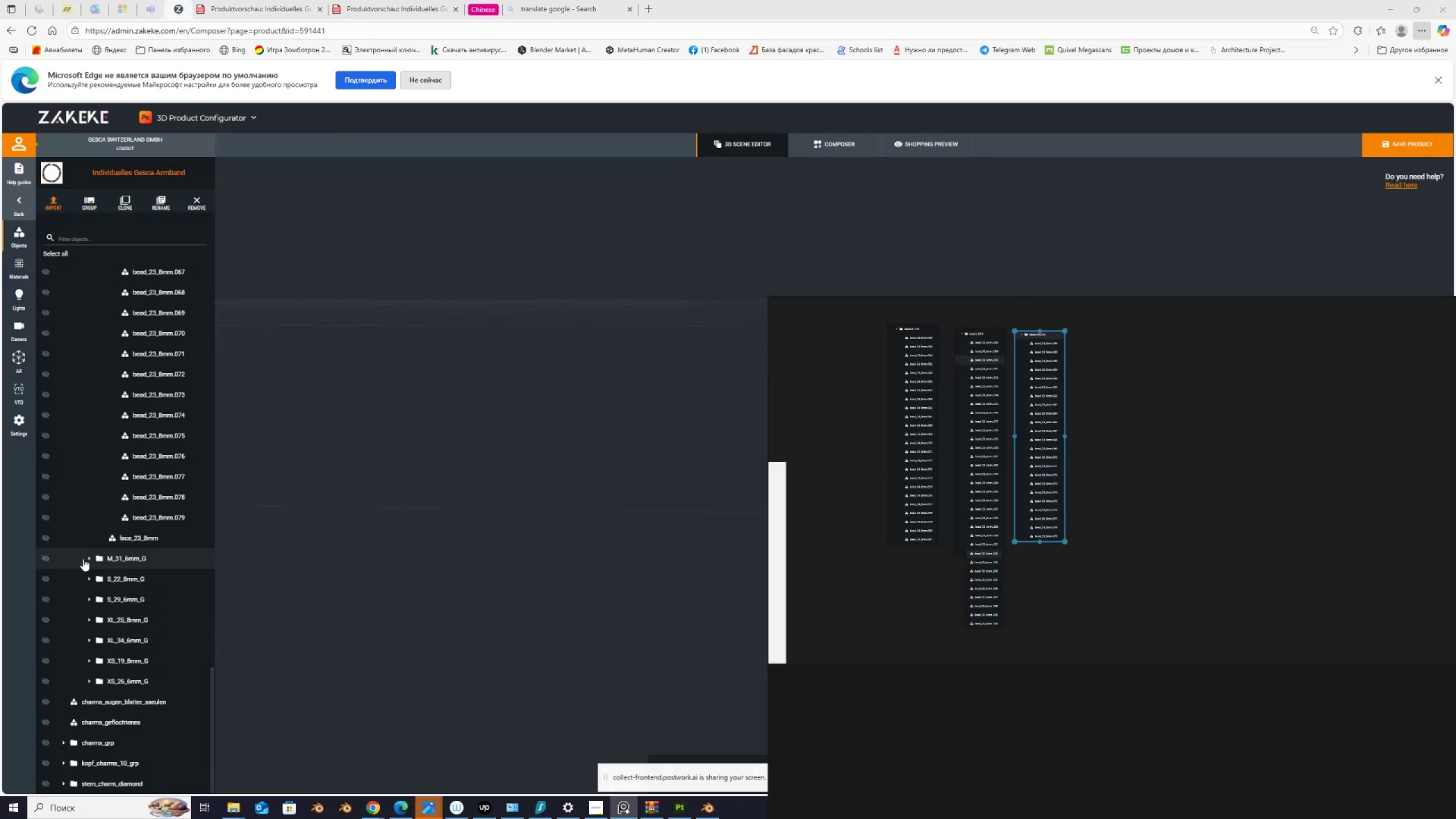 
left_click([86, 559])
 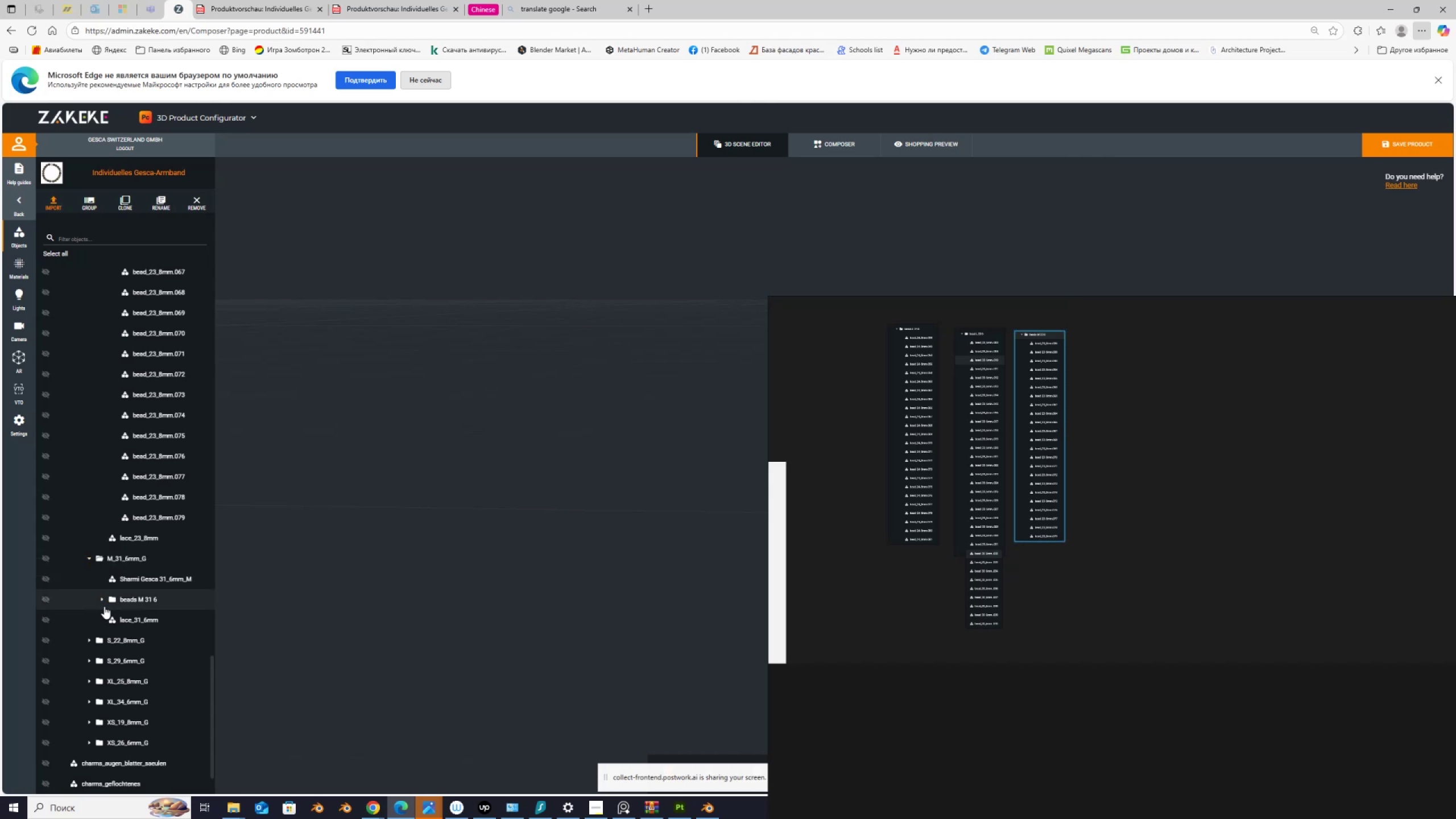 
left_click([103, 601])
 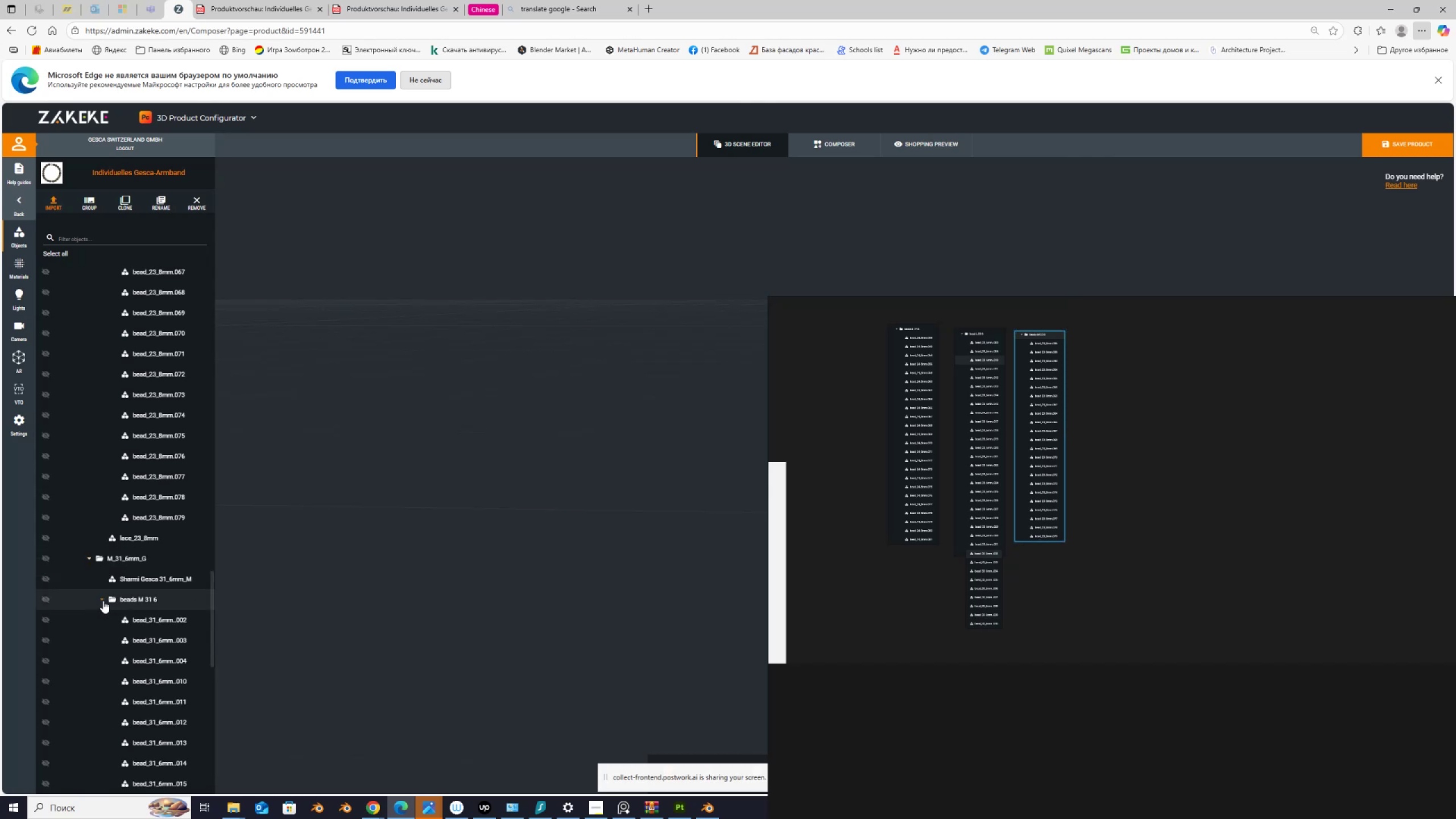 
scroll: coordinate [103, 601], scroll_direction: down, amount: 5.0
 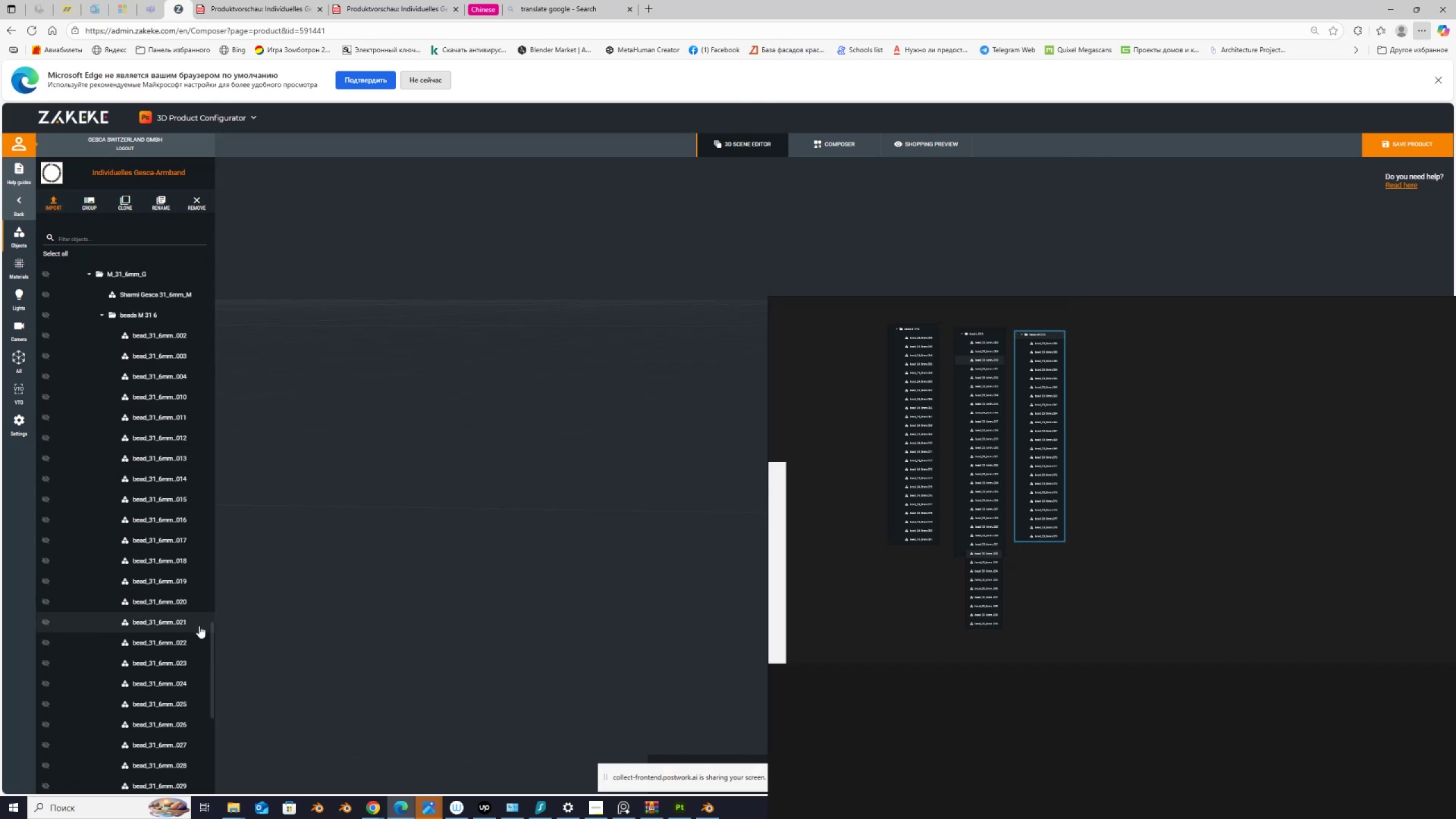 
left_click_drag(start_coordinate=[213, 633], to_coordinate=[213, 646])
 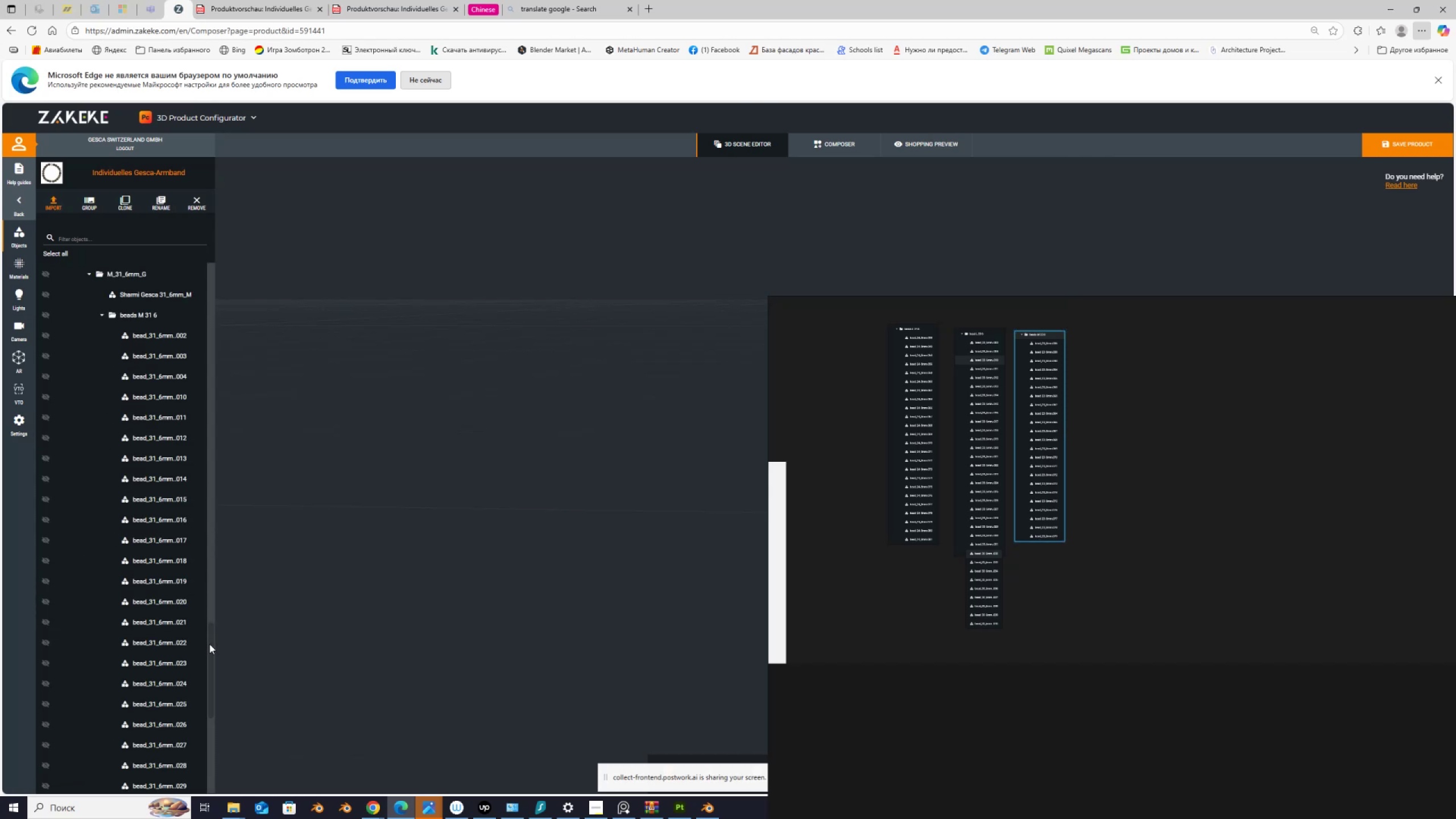 
left_click_drag(start_coordinate=[210, 644], to_coordinate=[214, 652])
 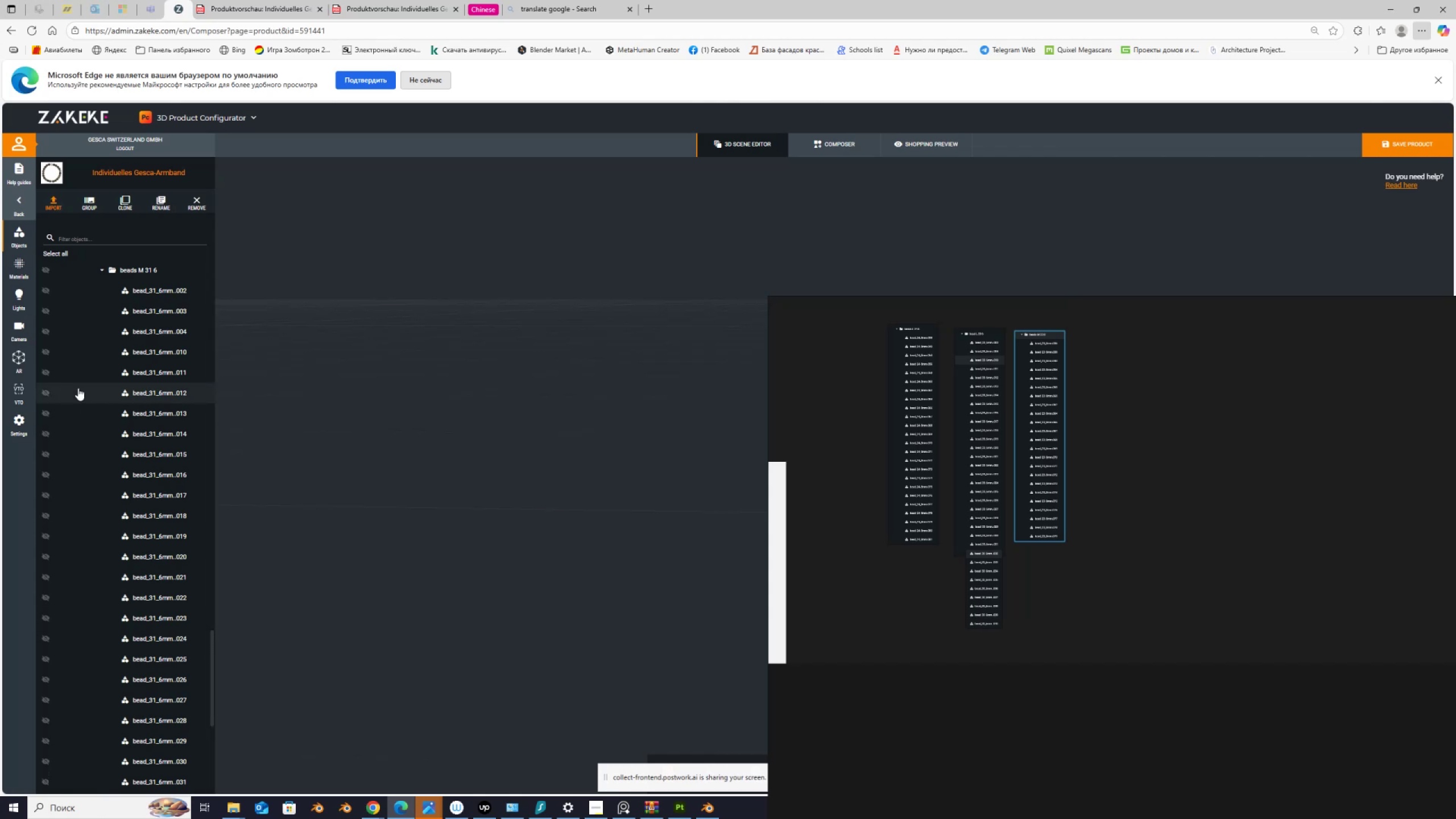 
key(PrintScreen)
 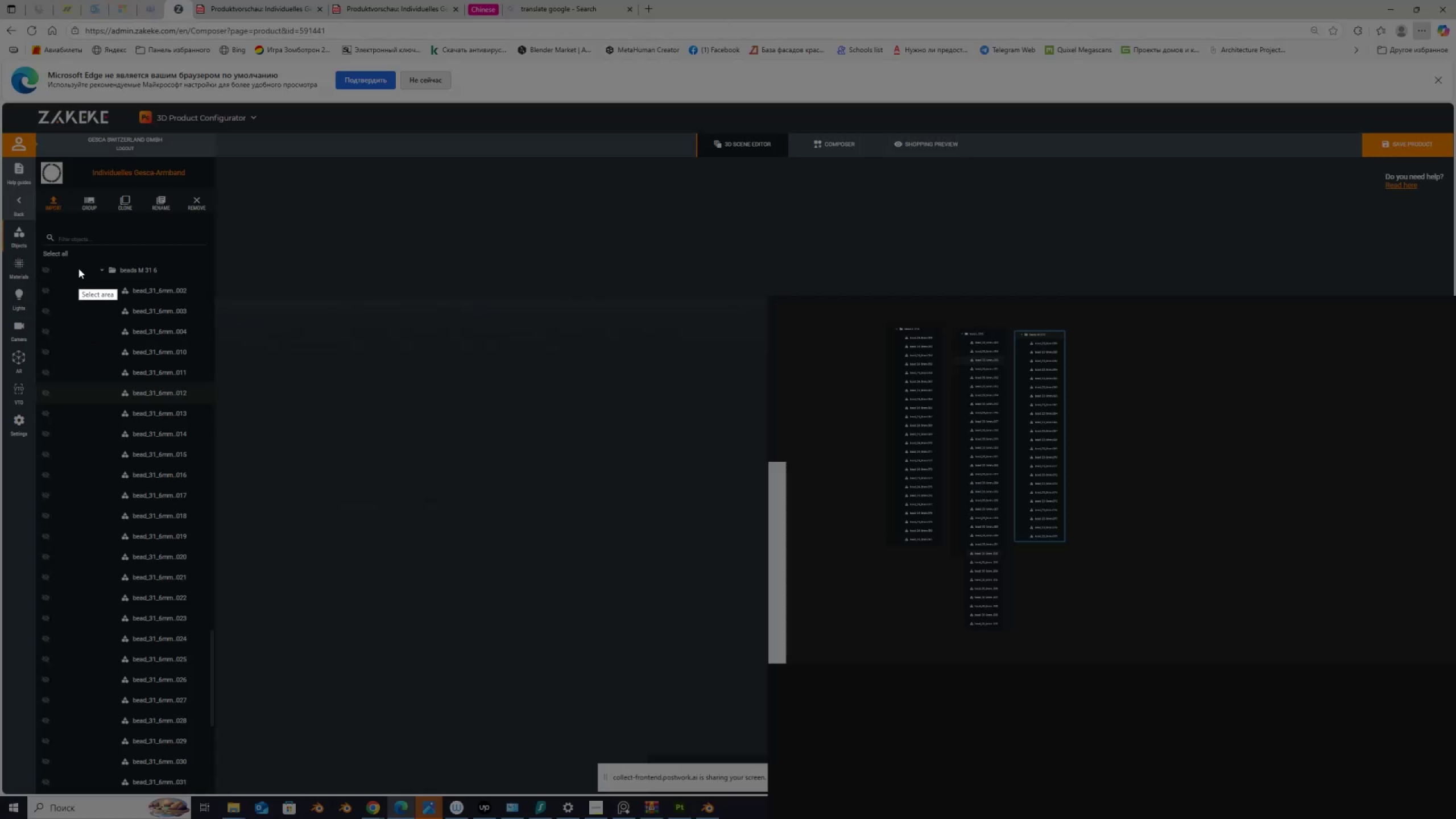 
left_click_drag(start_coordinate=[80, 262], to_coordinate=[199, 792])
 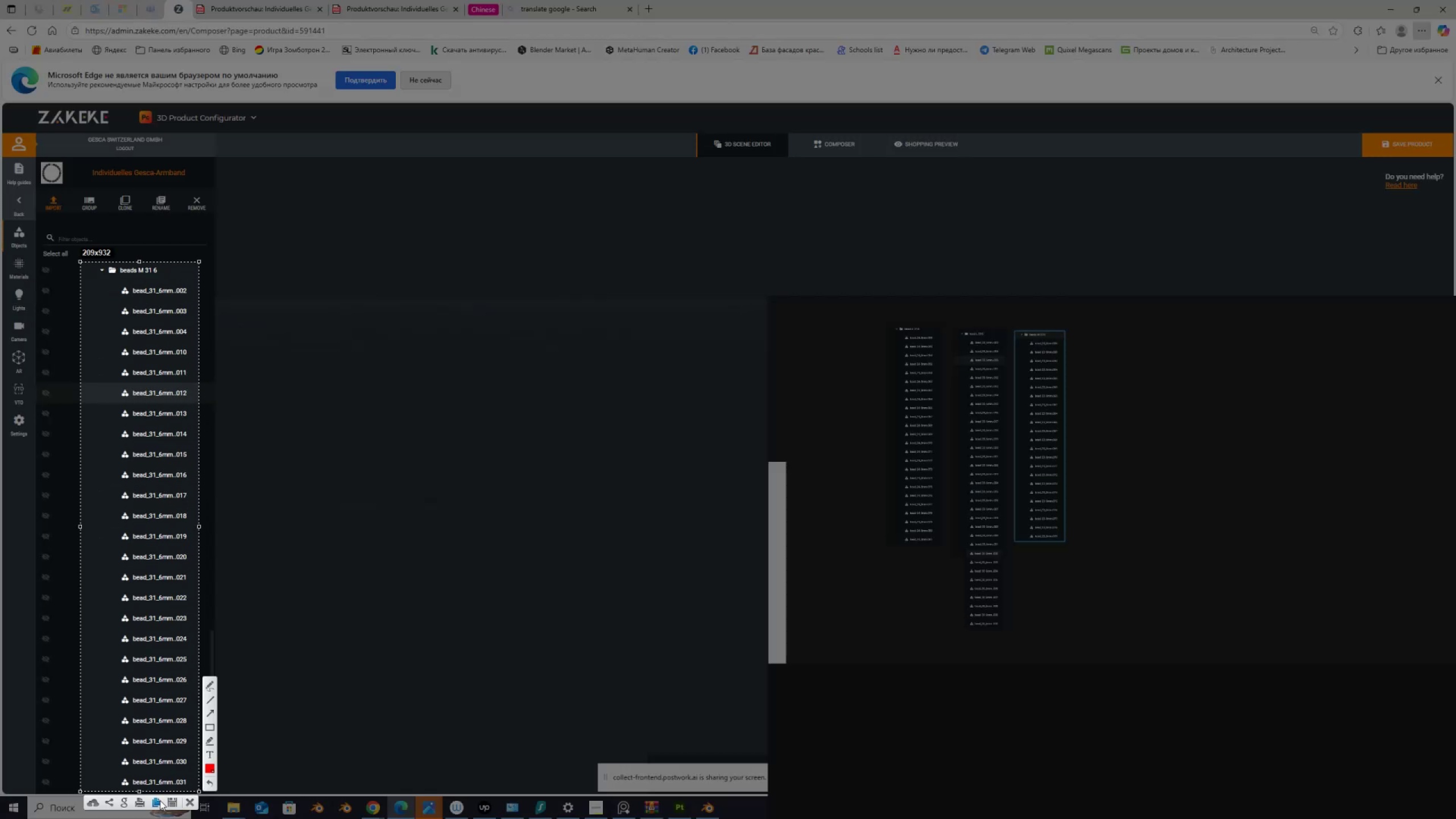 
left_click([150, 801])
 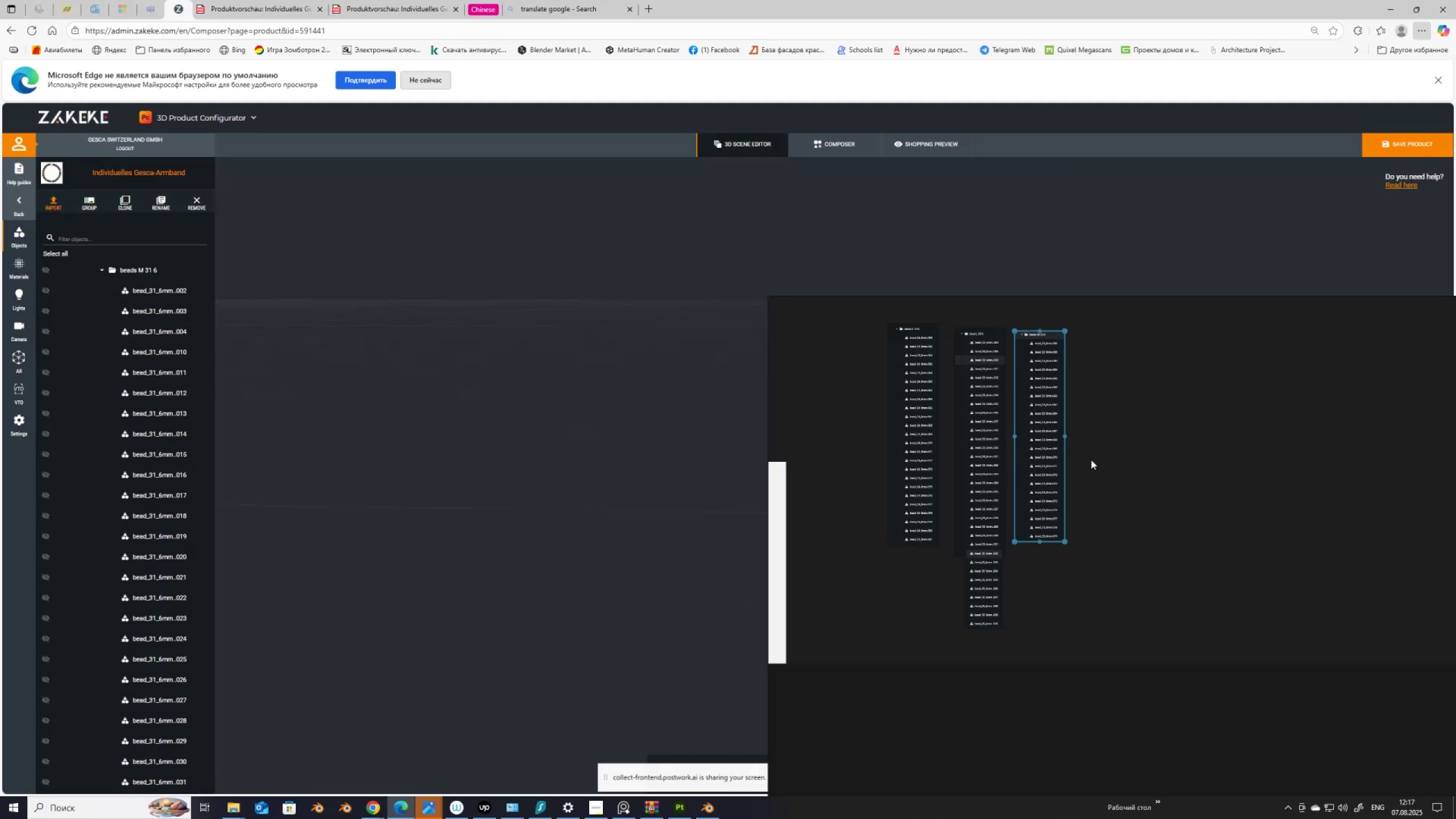 
left_click([1092, 449])
 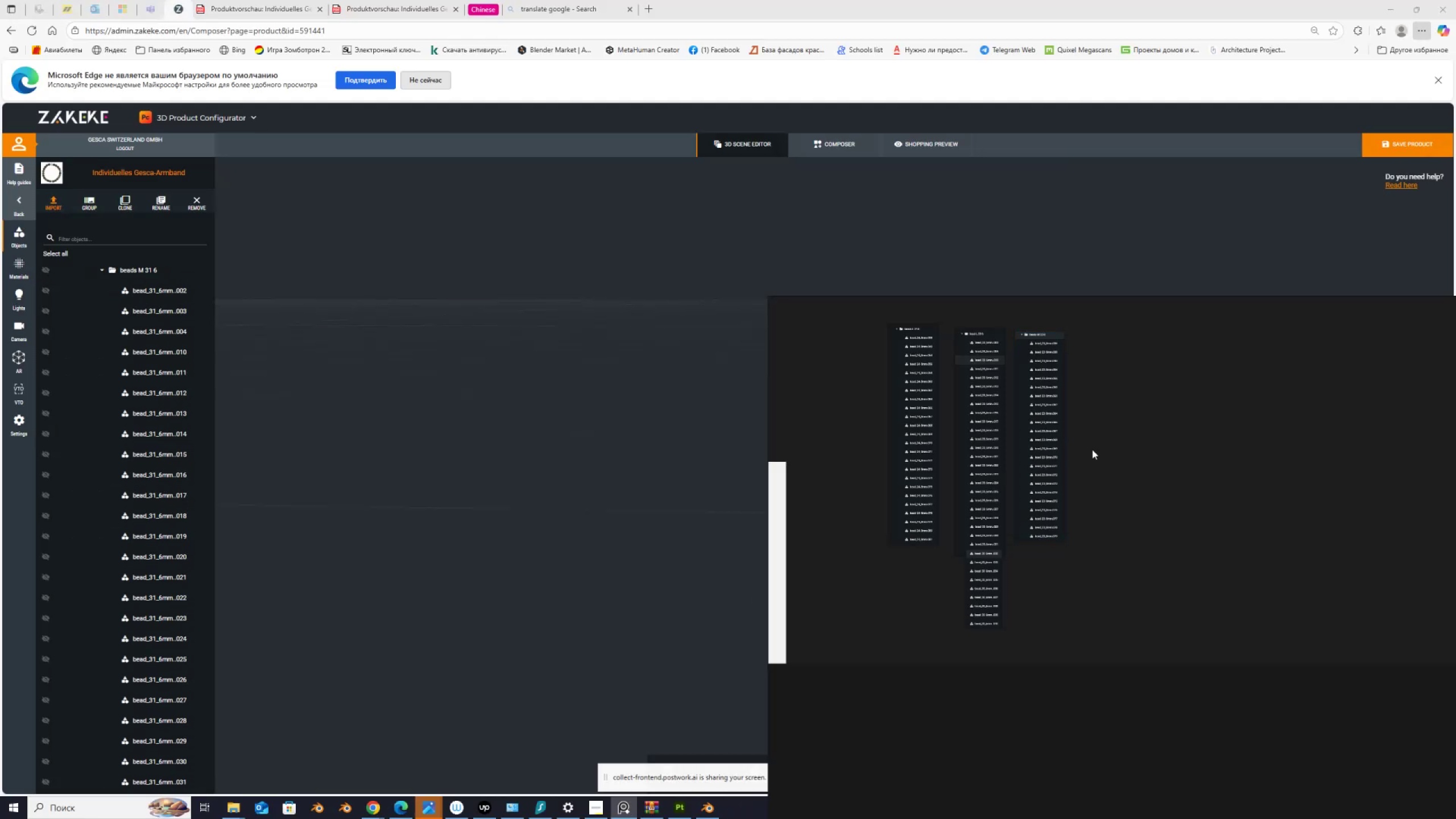 
key(Control+V)
 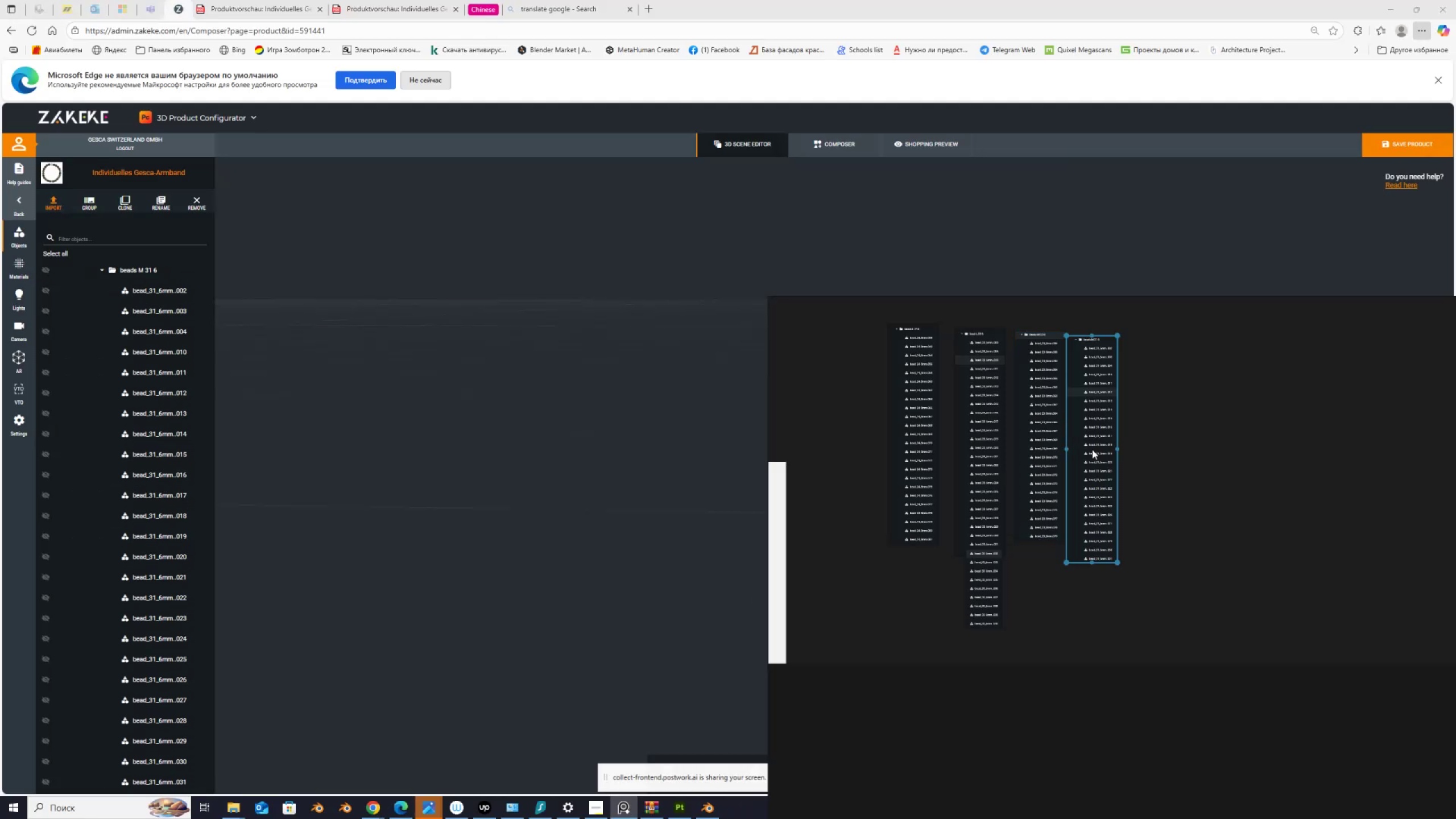 
left_click_drag(start_coordinate=[1095, 459], to_coordinate=[1106, 455])
 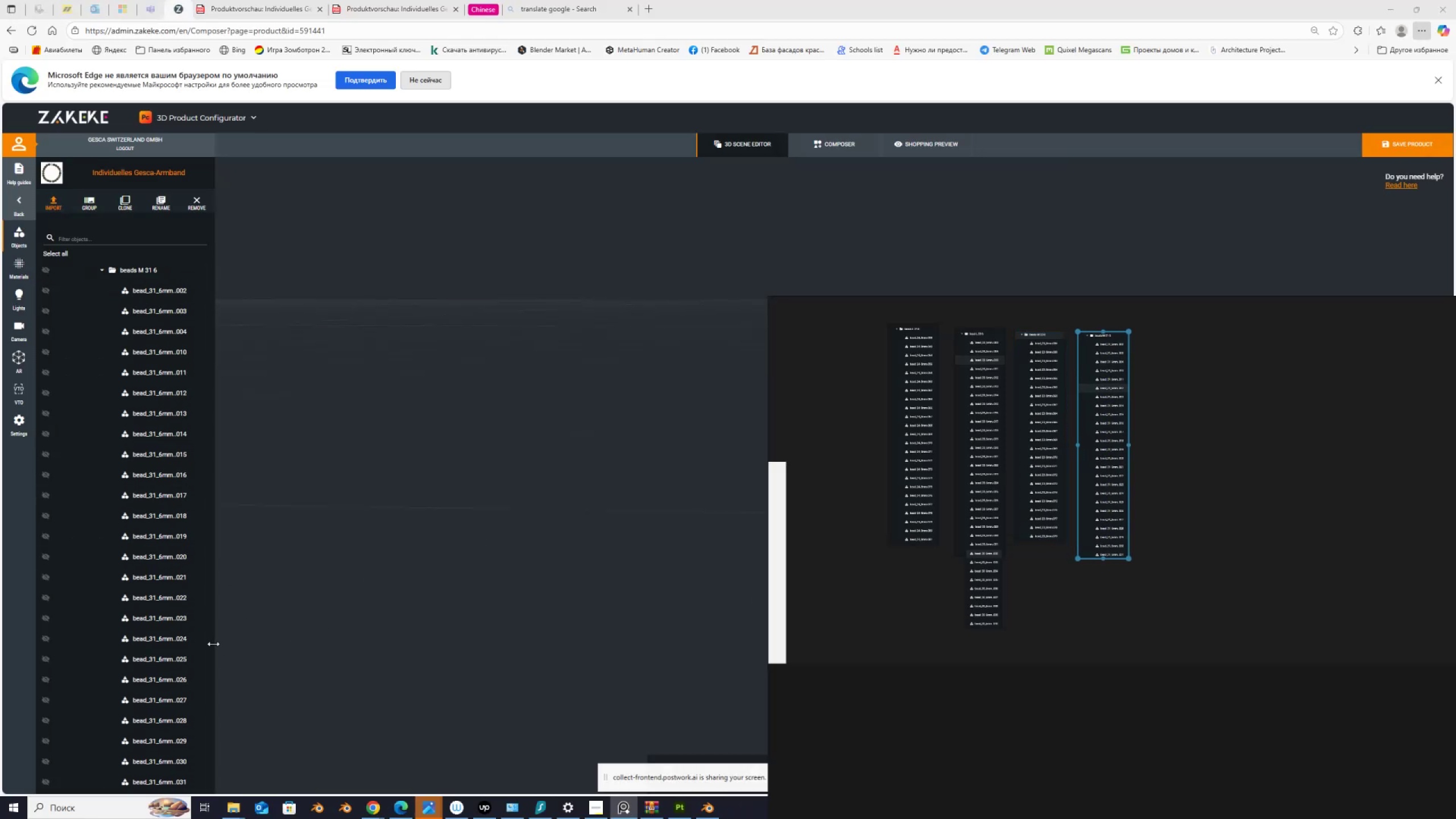 
left_click_drag(start_coordinate=[210, 643], to_coordinate=[213, 682])
 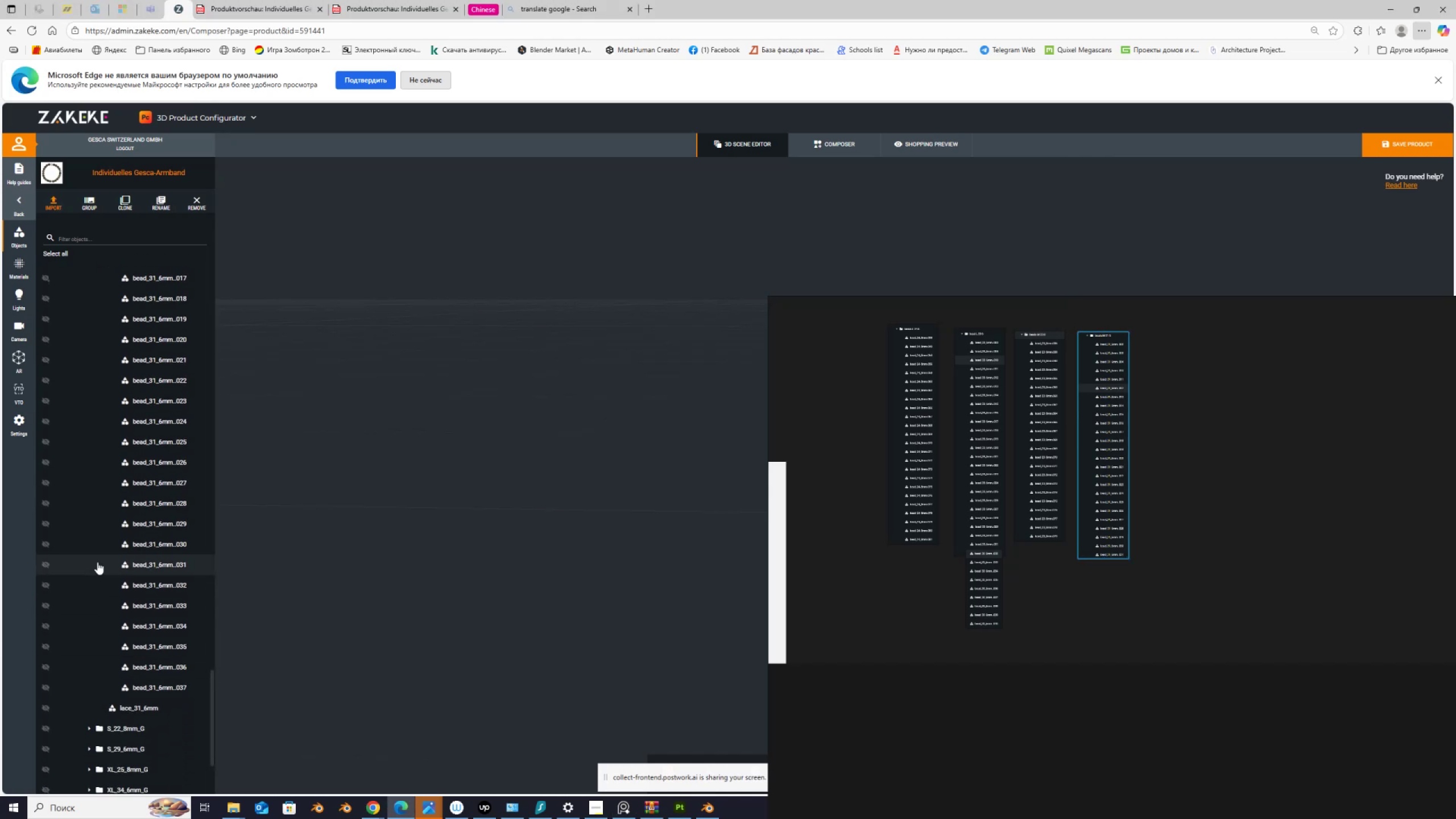 
key(PrintScreen)
 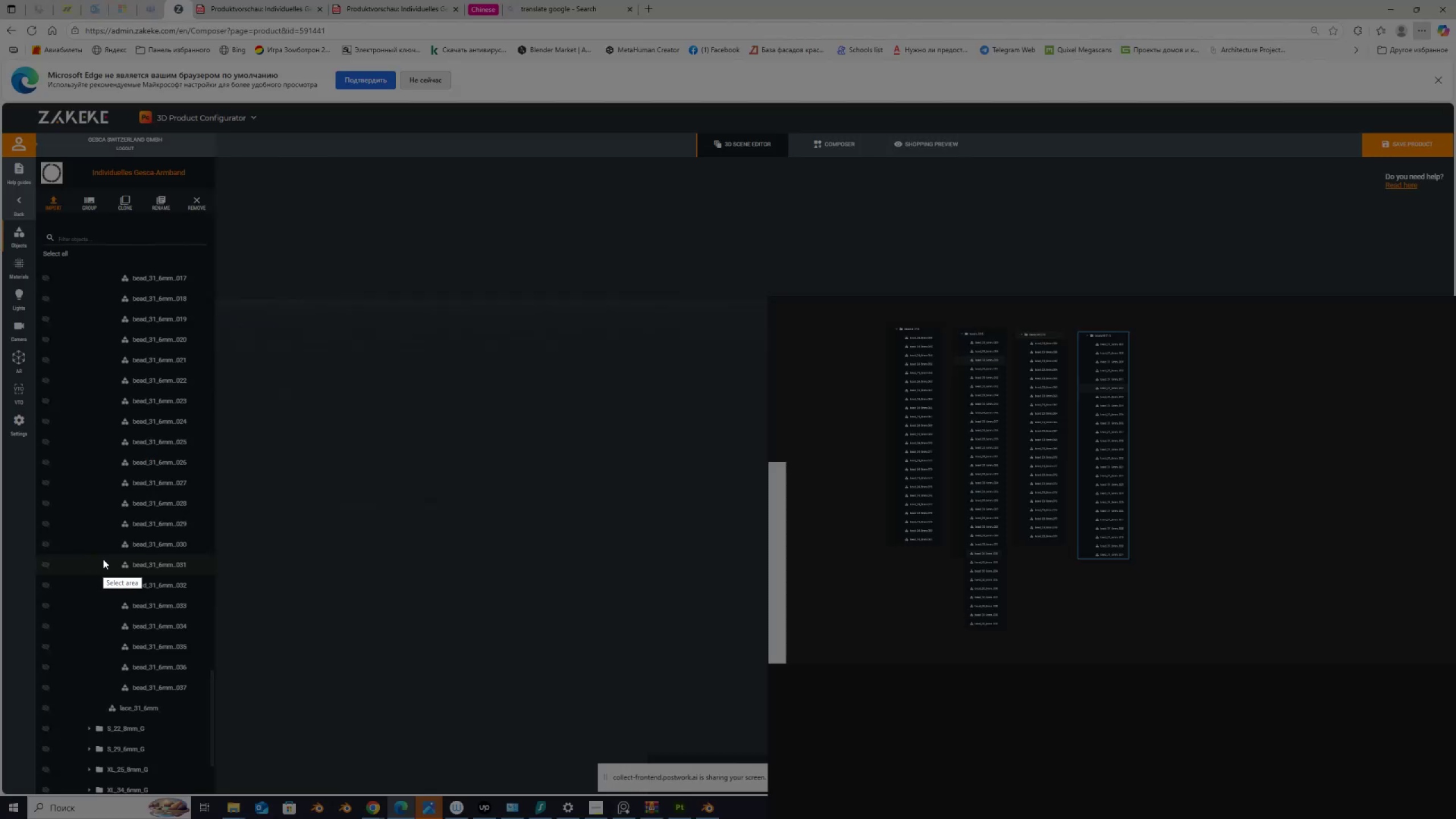 
left_click_drag(start_coordinate=[105, 555], to_coordinate=[199, 697])
 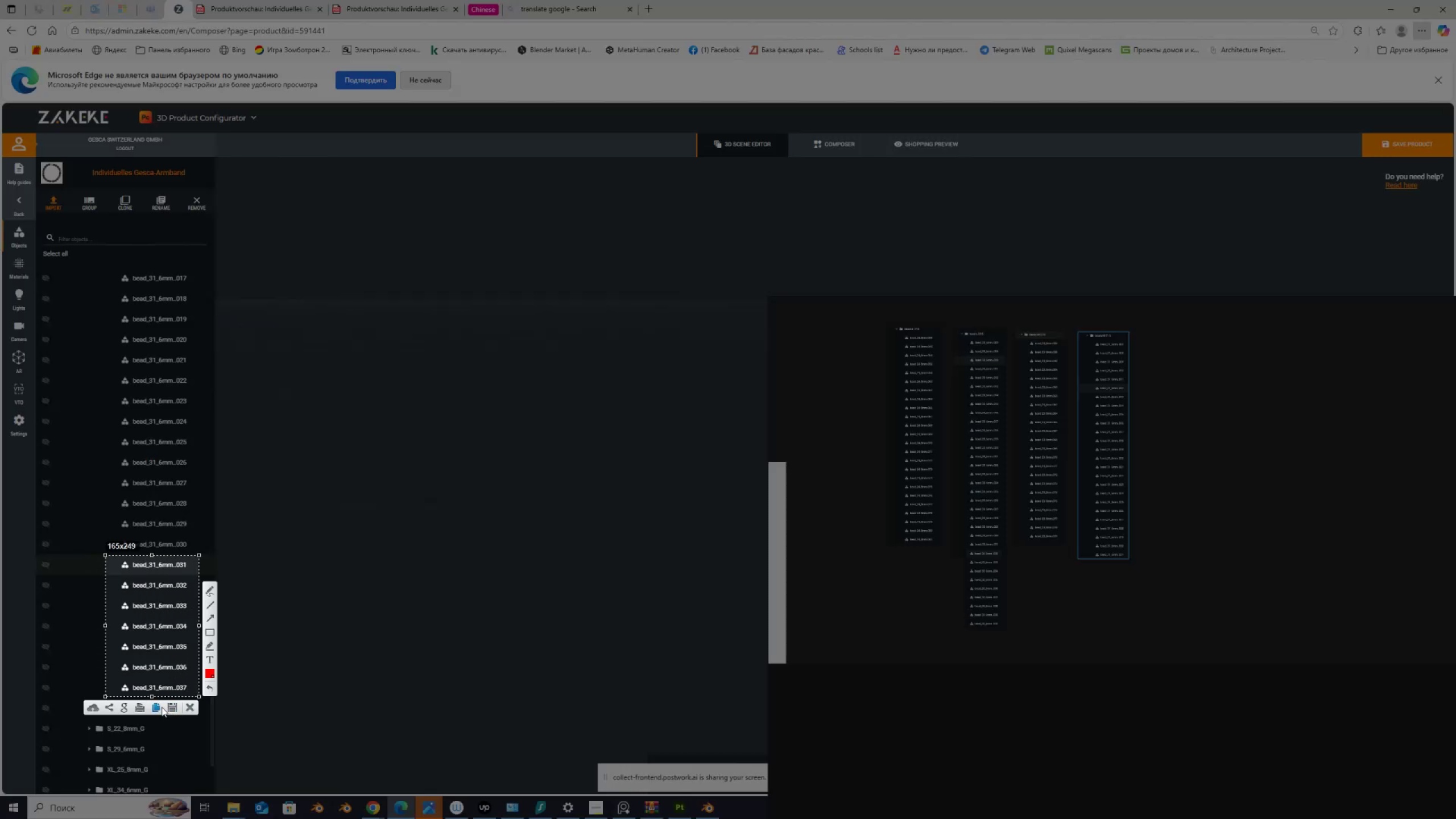 
left_click([158, 706])
 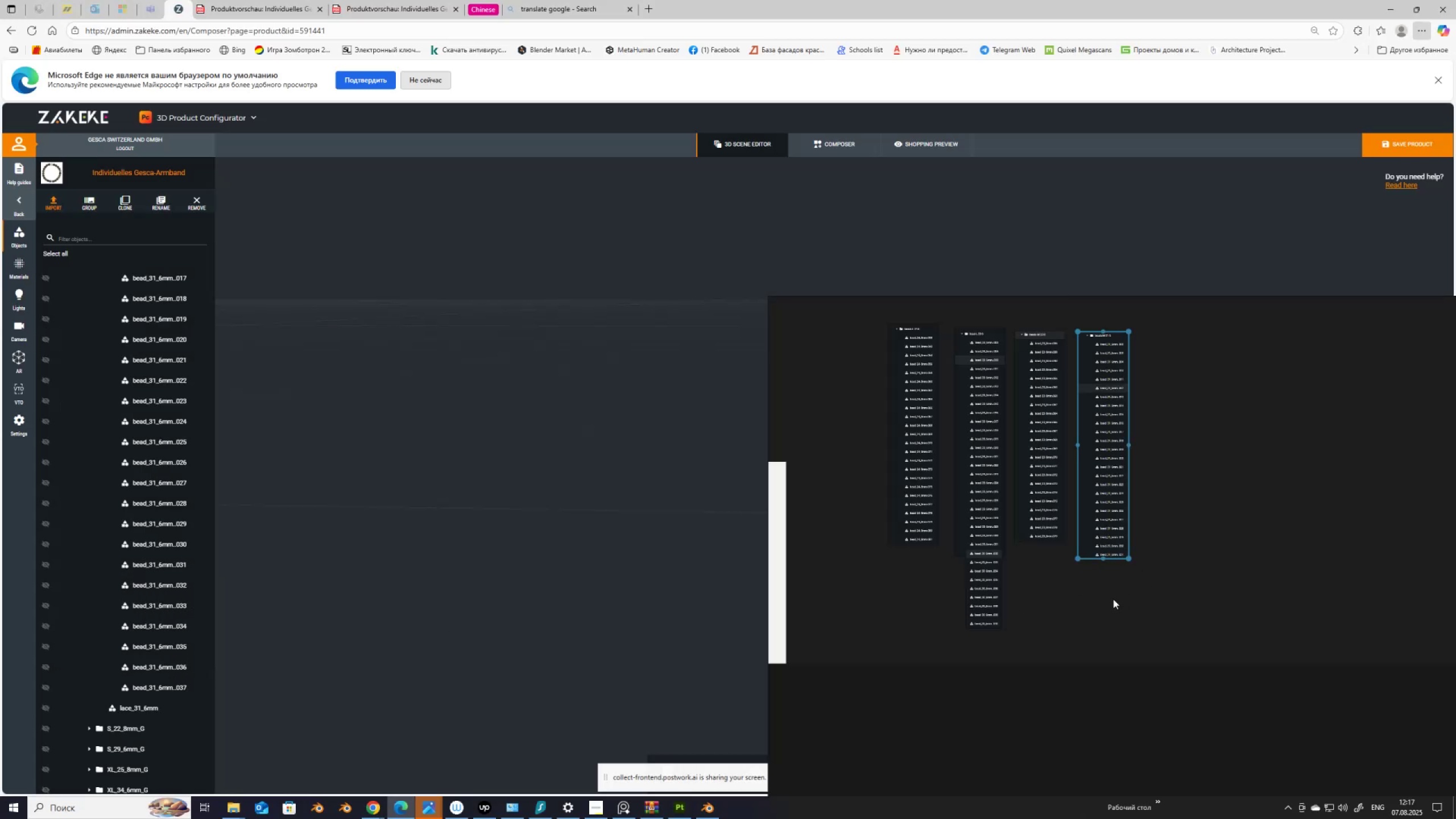 
left_click([1094, 595])
 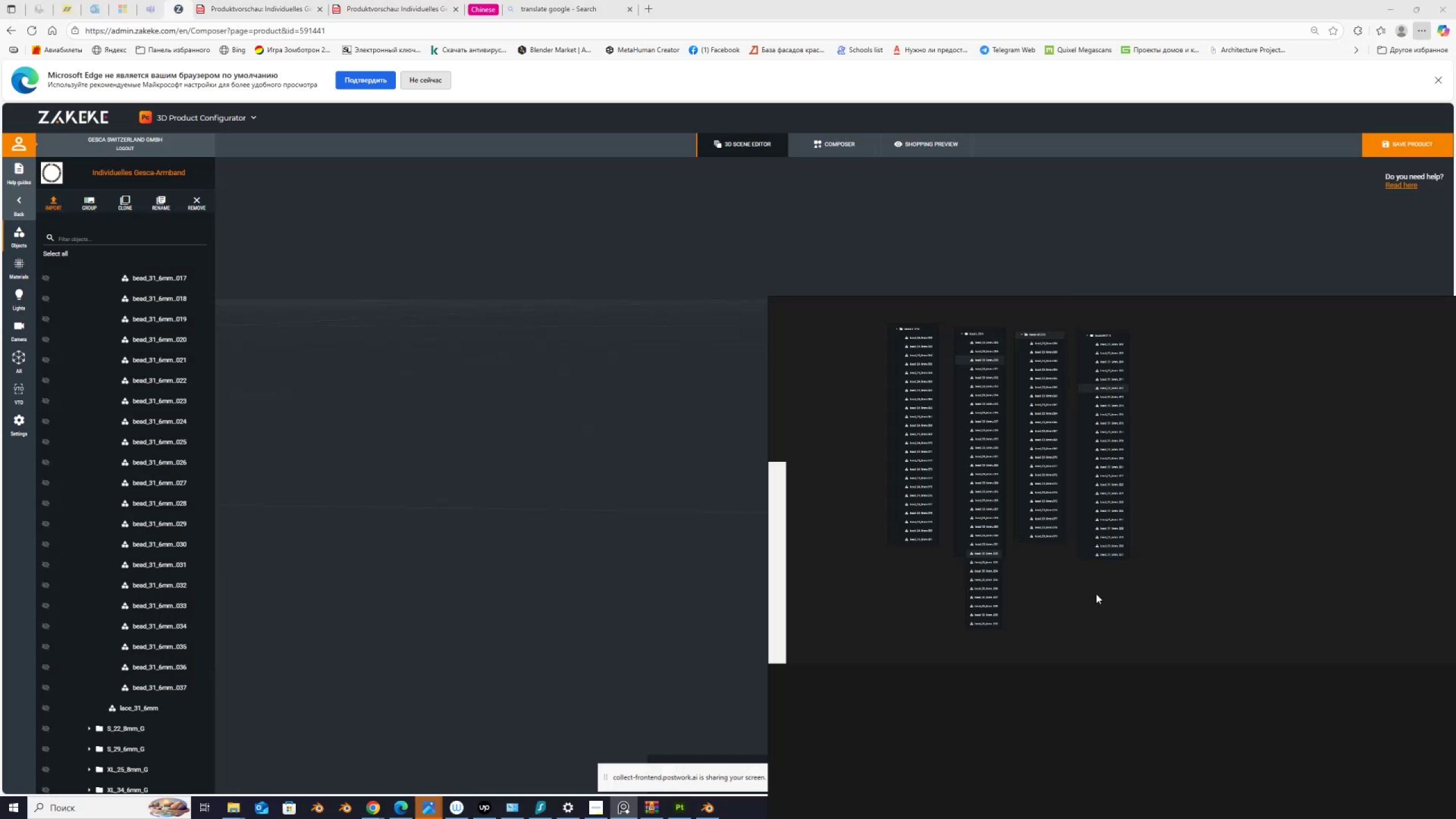 
key(Control+V)
 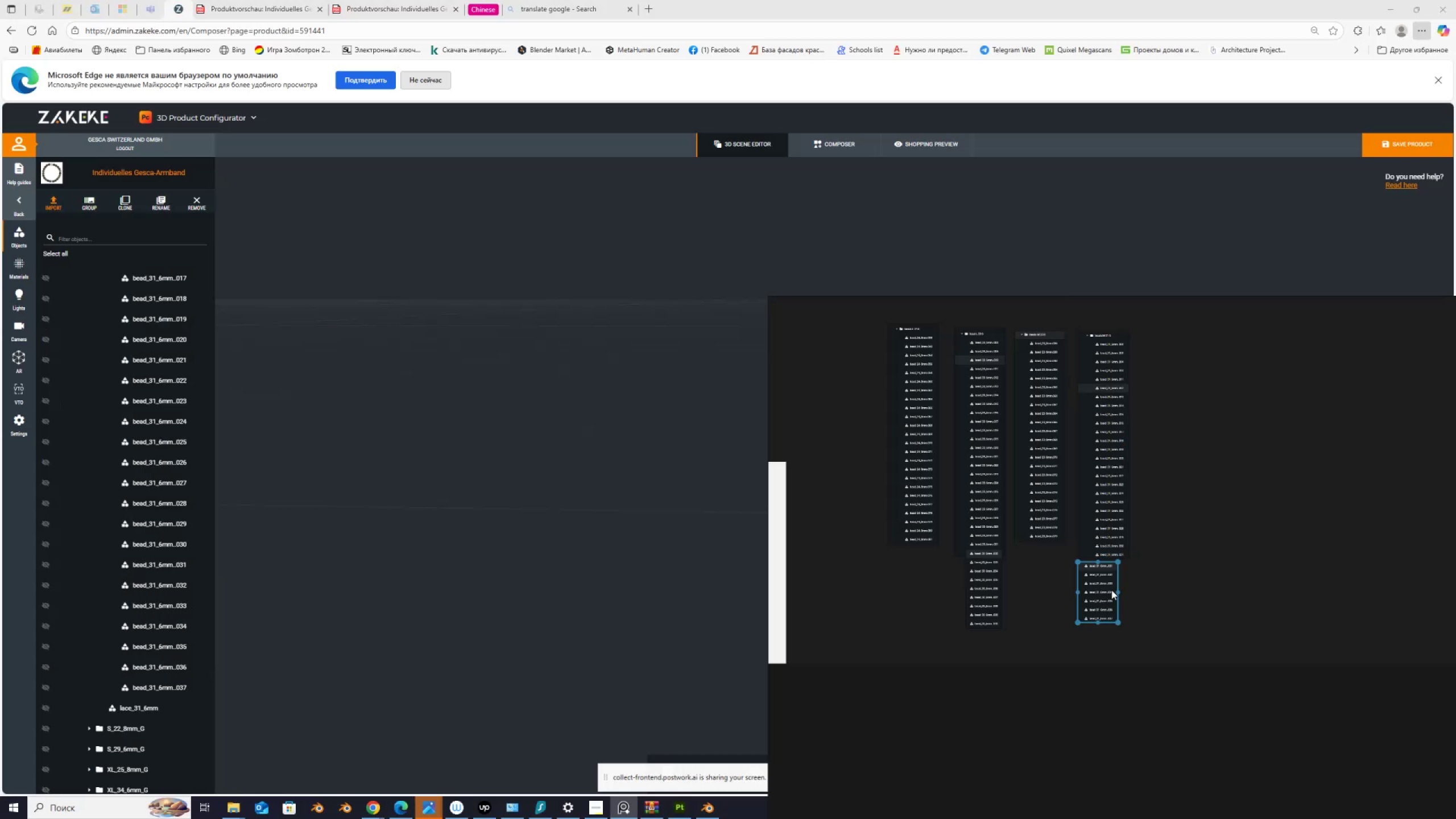 
scroll: coordinate [1111, 590], scroll_direction: up, amount: 2.0
 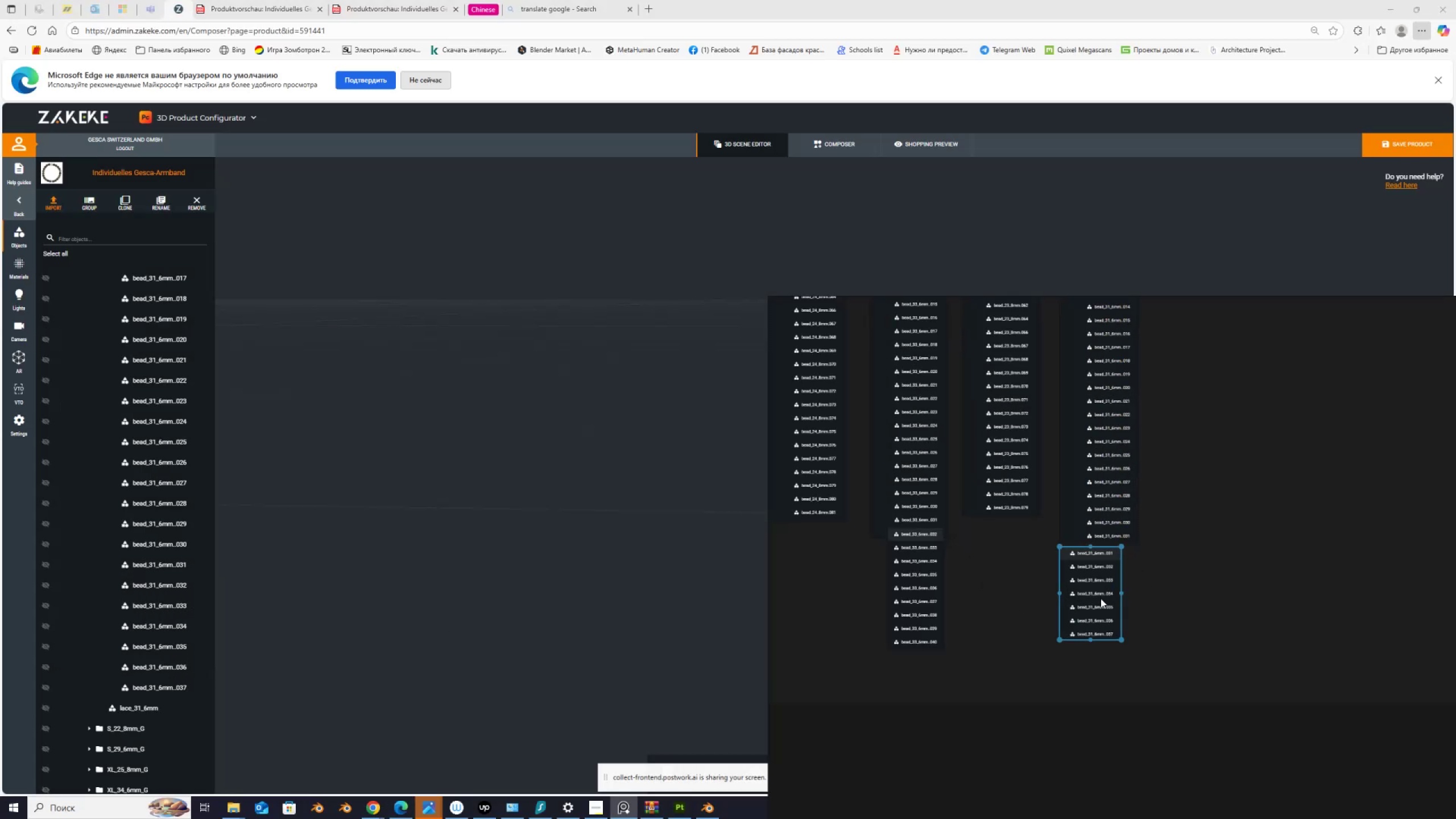 
left_click_drag(start_coordinate=[1099, 599], to_coordinate=[1119, 583])
 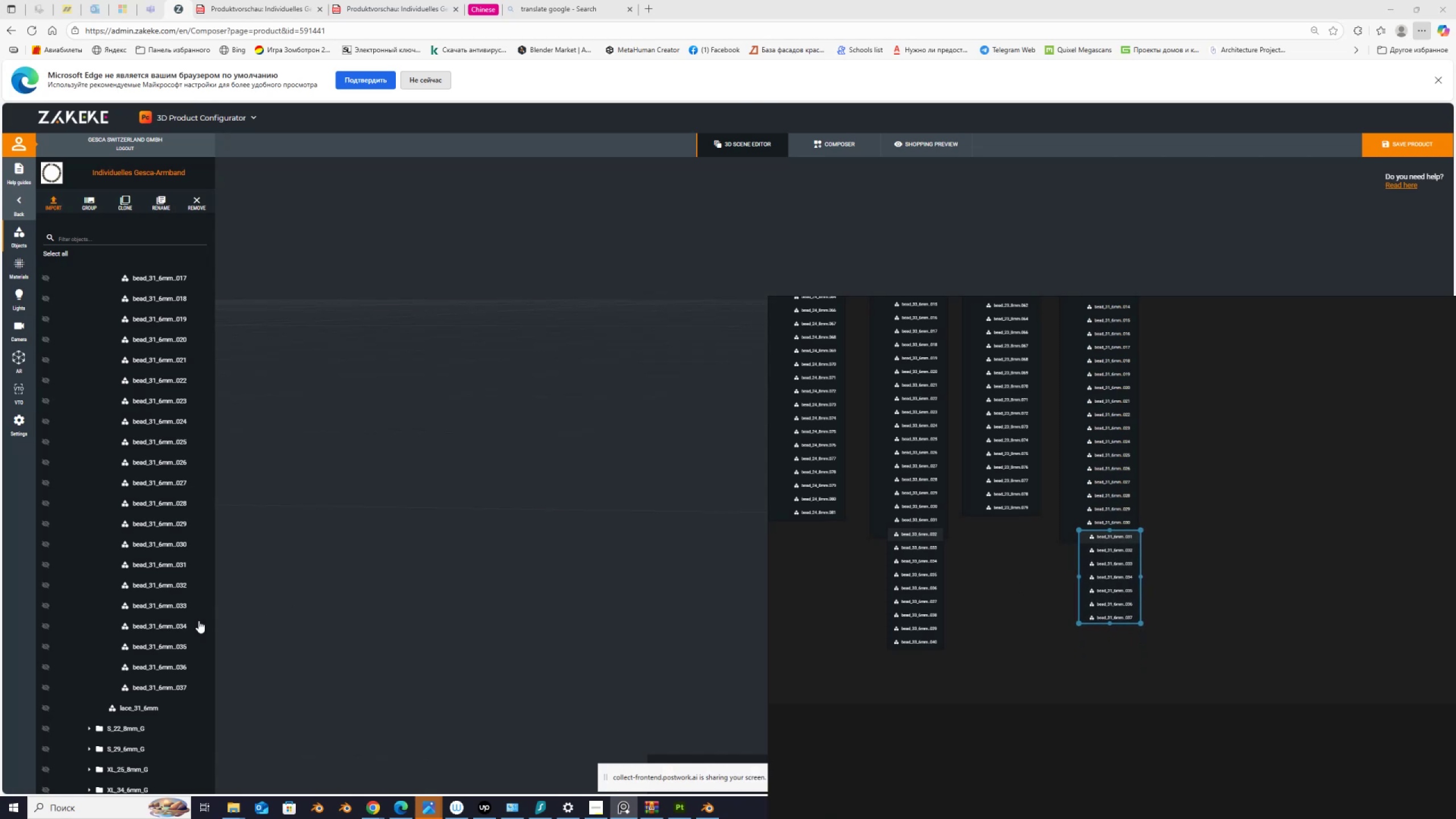 
scroll: coordinate [162, 611], scroll_direction: down, amount: 6.0
 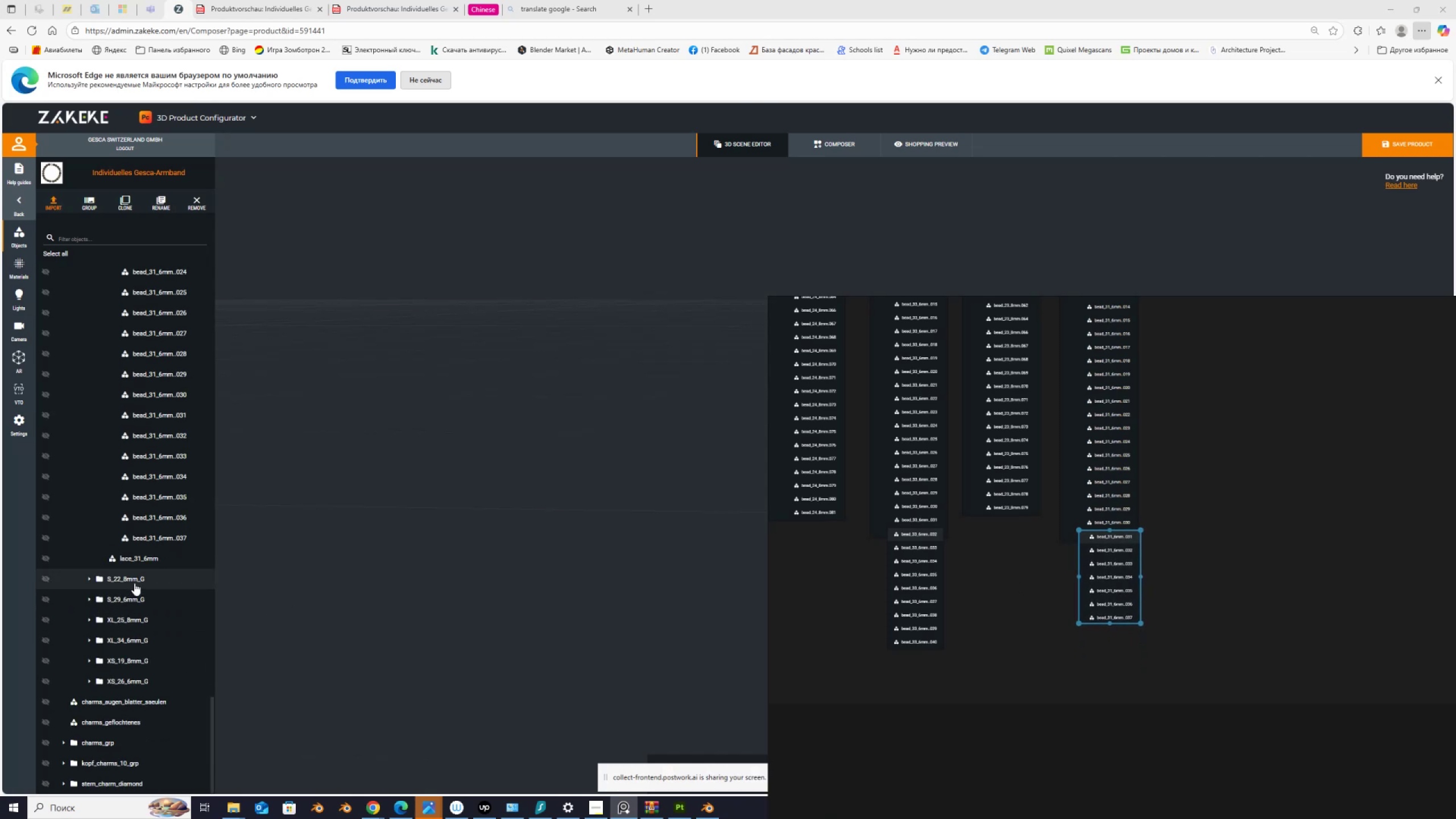 
wait(8.67)
 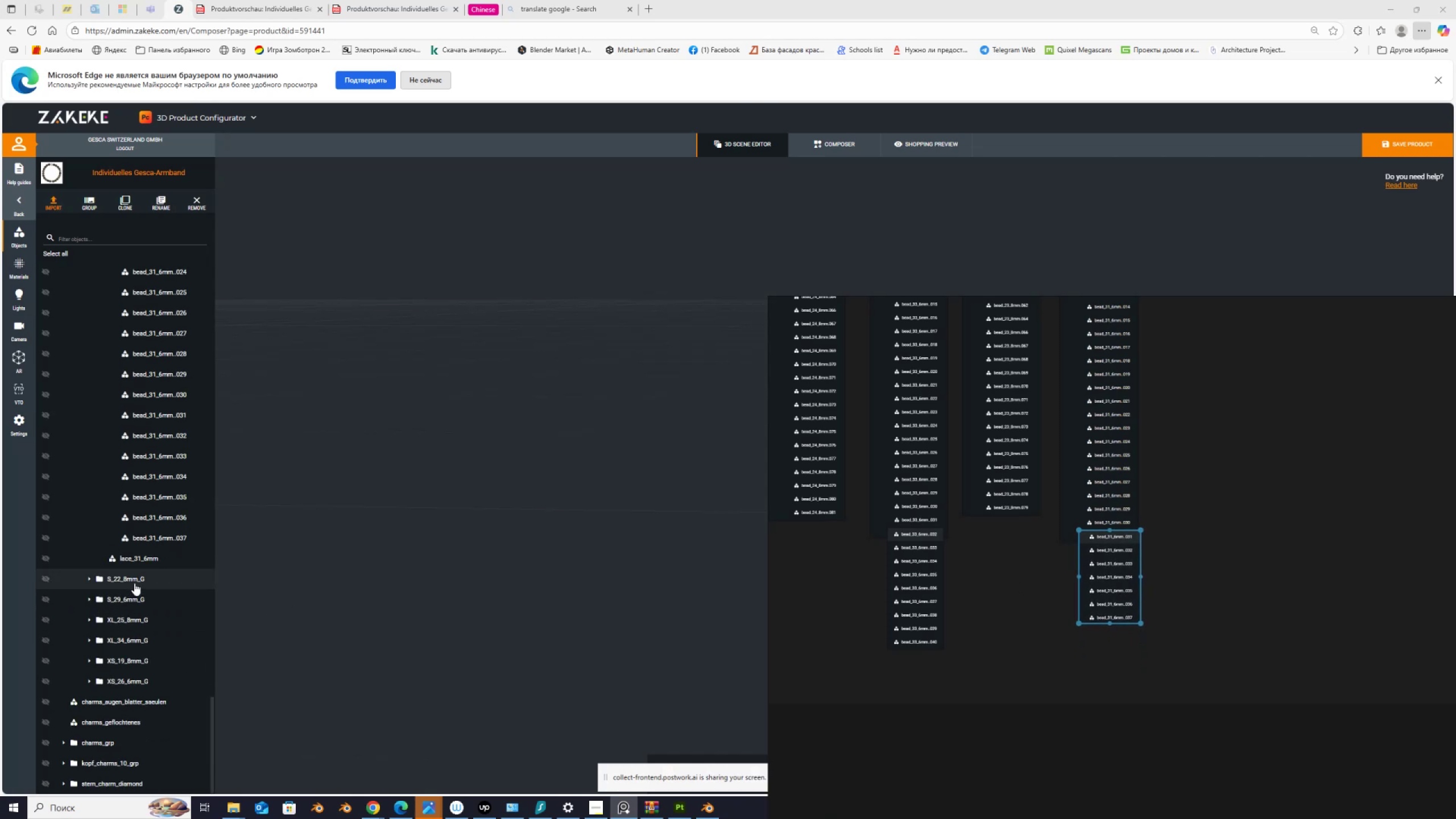 
left_click([137, 580])
 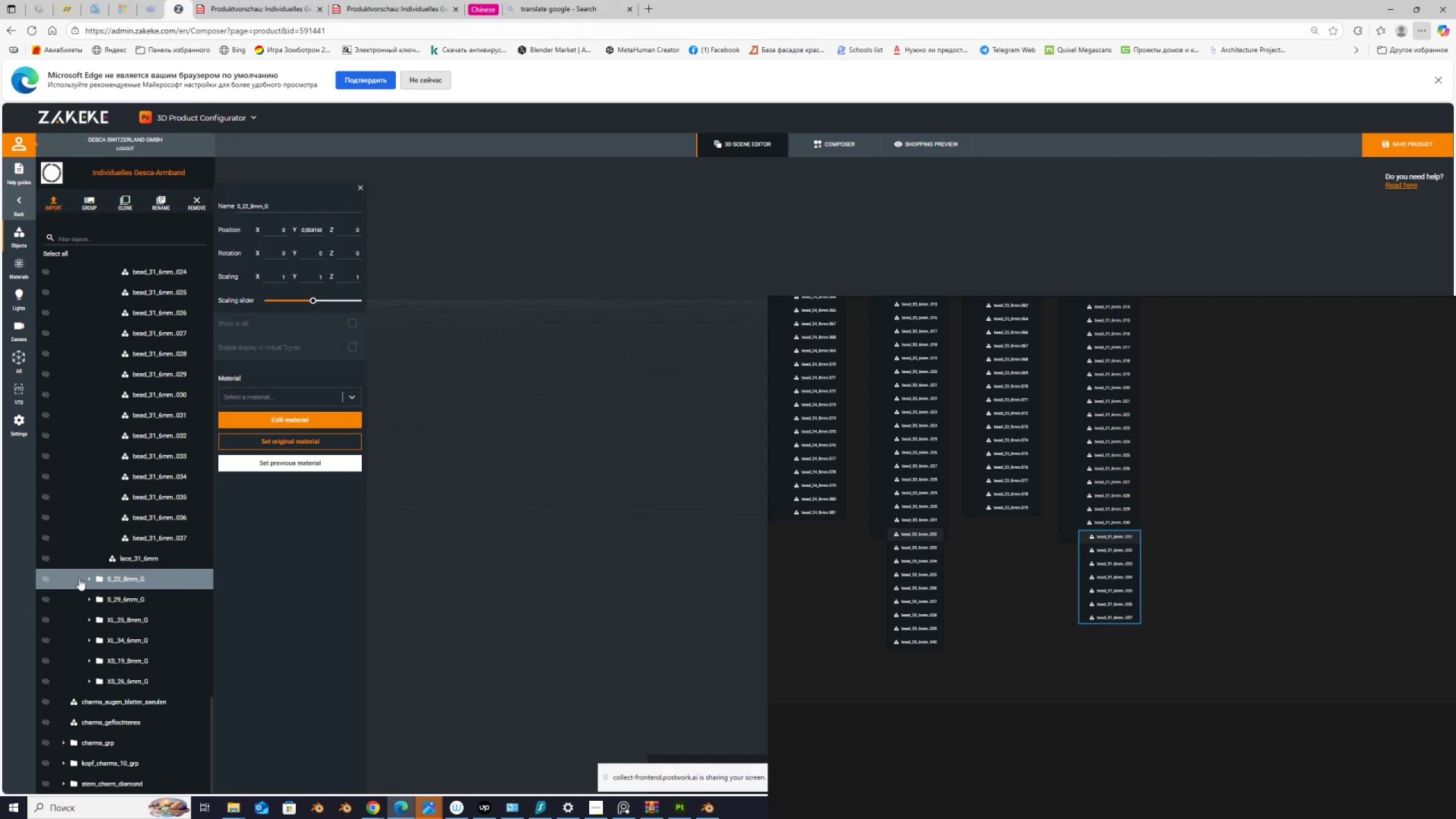 
left_click([92, 579])
 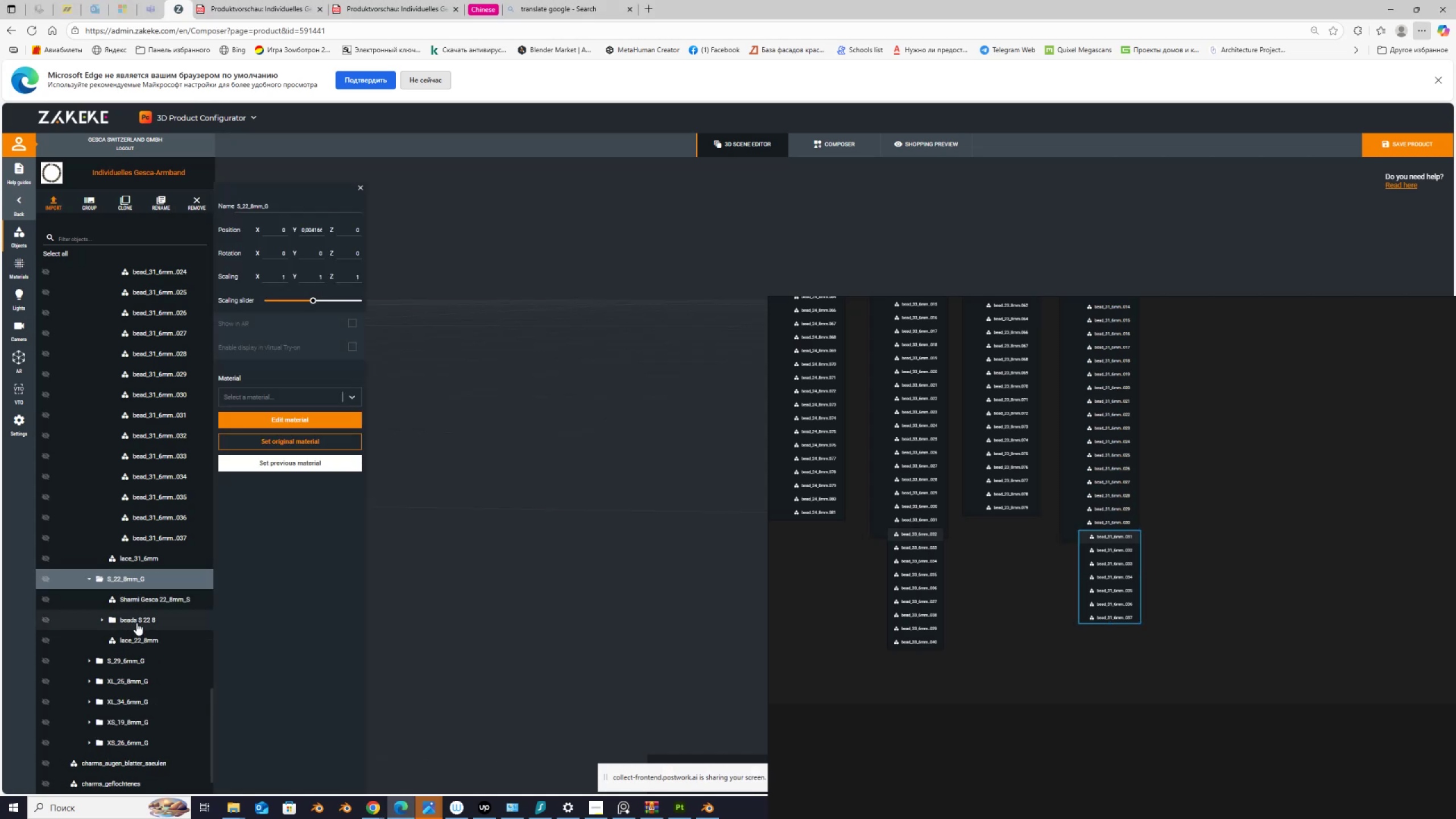 
left_click([136, 623])
 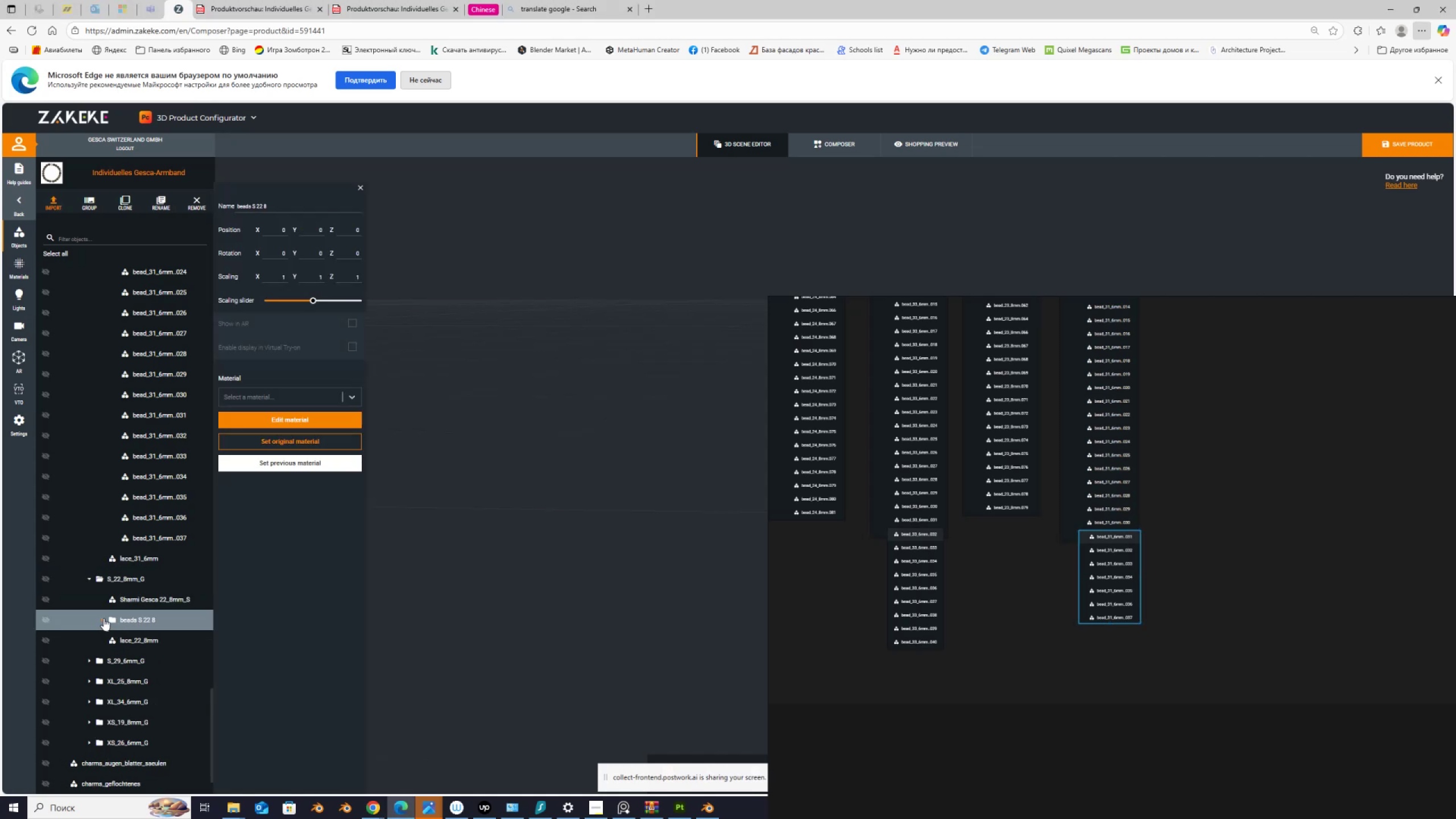 
left_click([104, 618])
 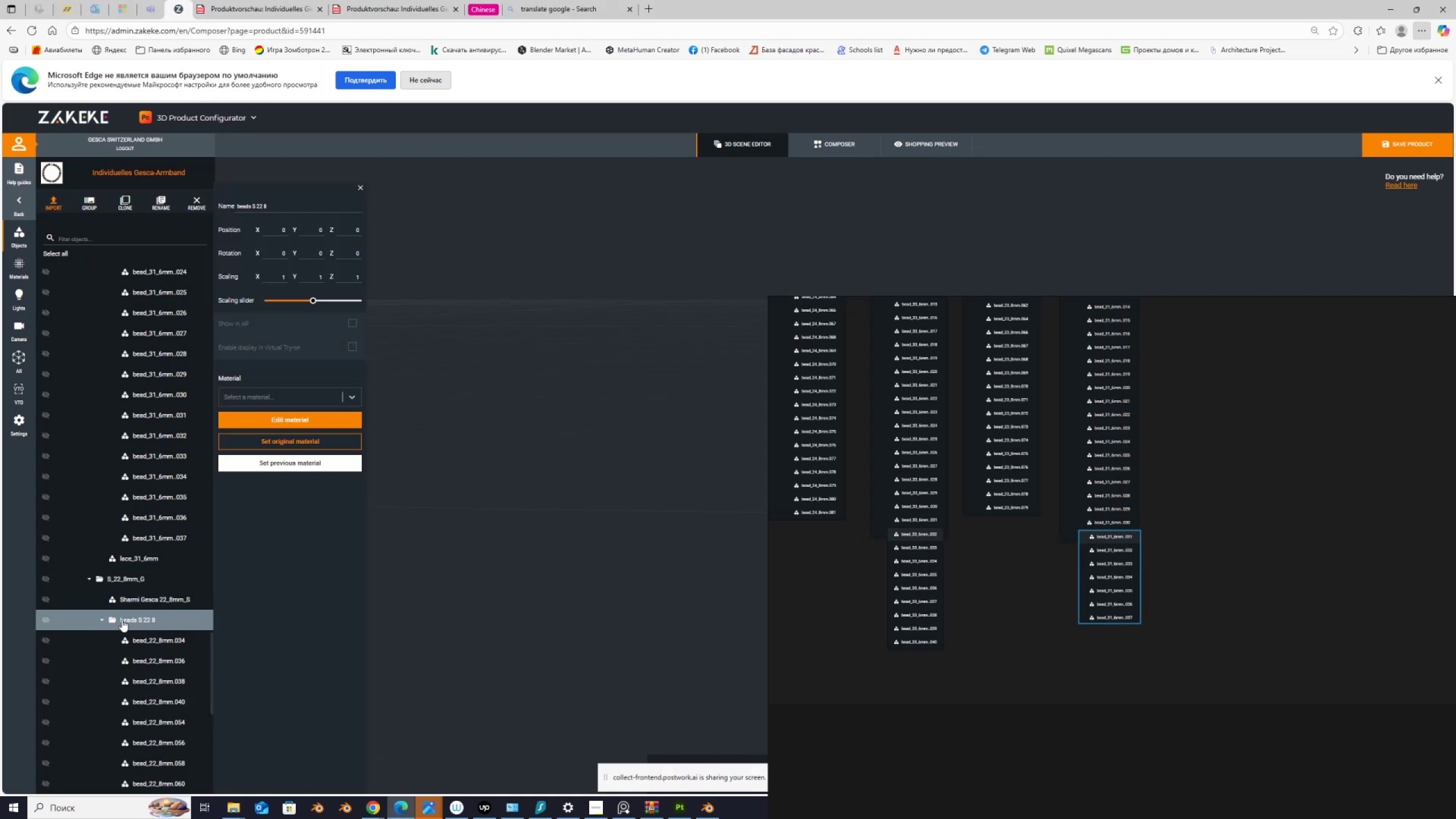 
scroll: coordinate [123, 619], scroll_direction: down, amount: 7.0
 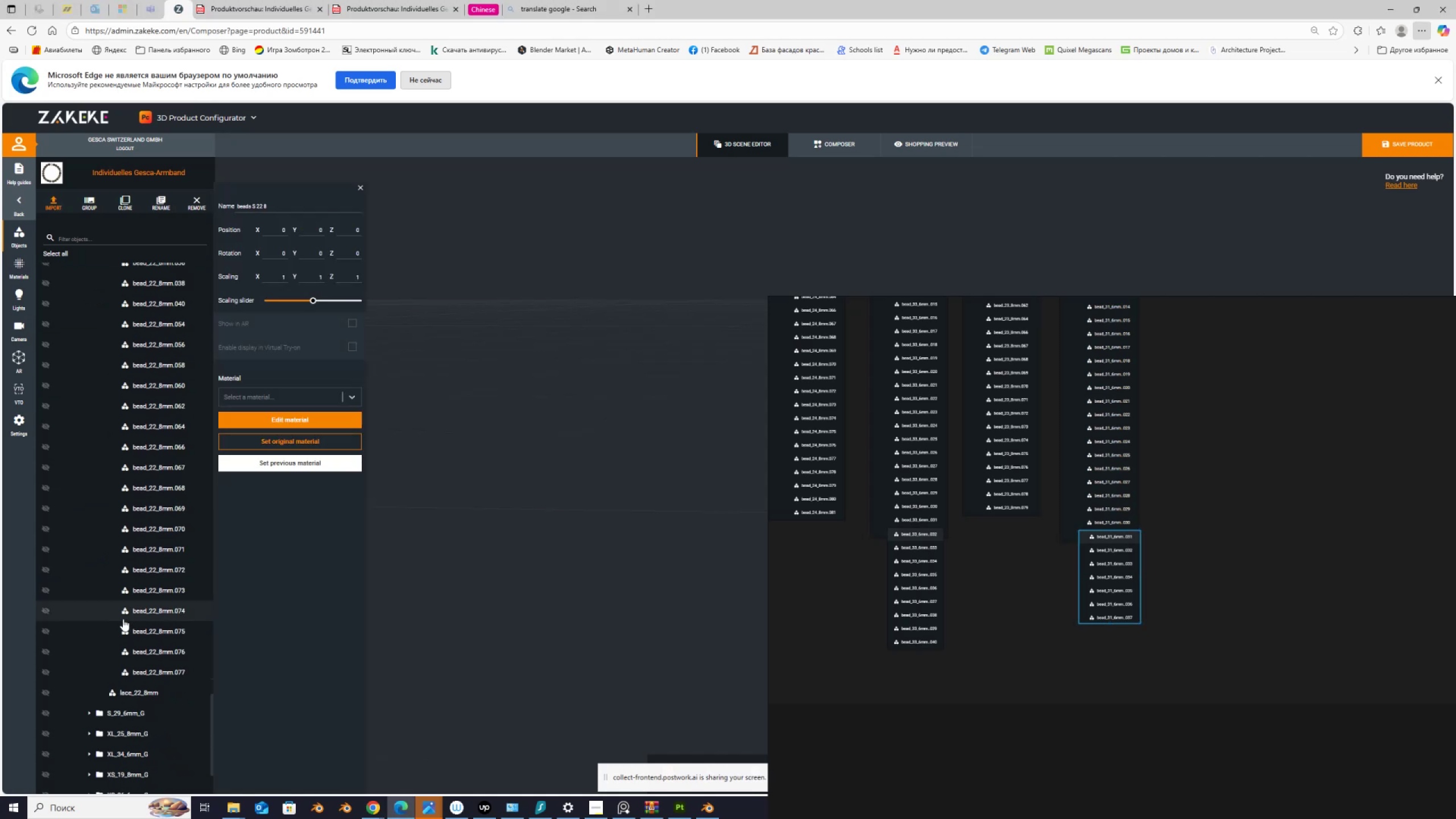 
scroll: coordinate [123, 619], scroll_direction: up, amount: 1.0
 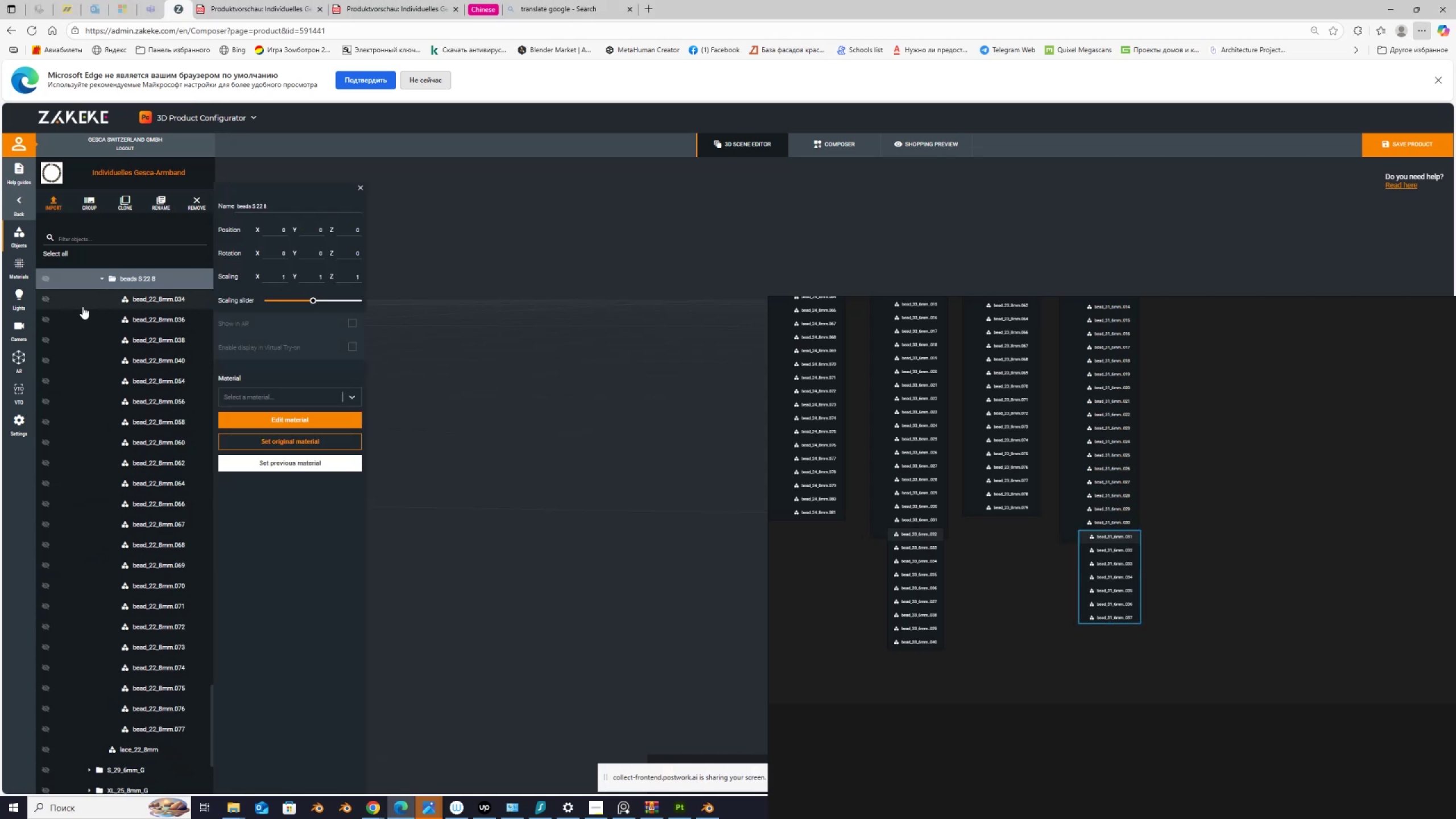 
key(PrintScreen)
 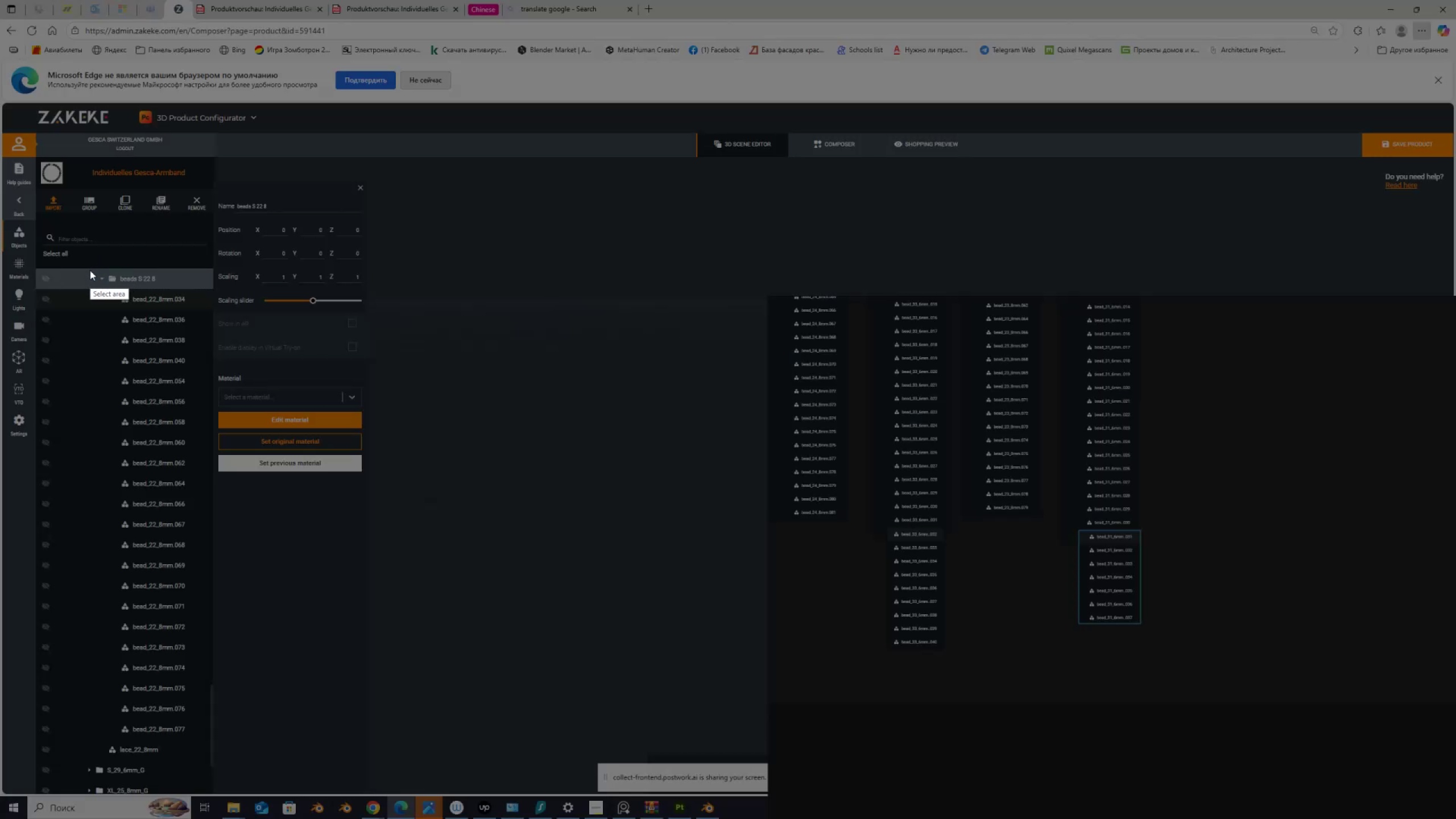 
left_click_drag(start_coordinate=[87, 272], to_coordinate=[205, 742])
 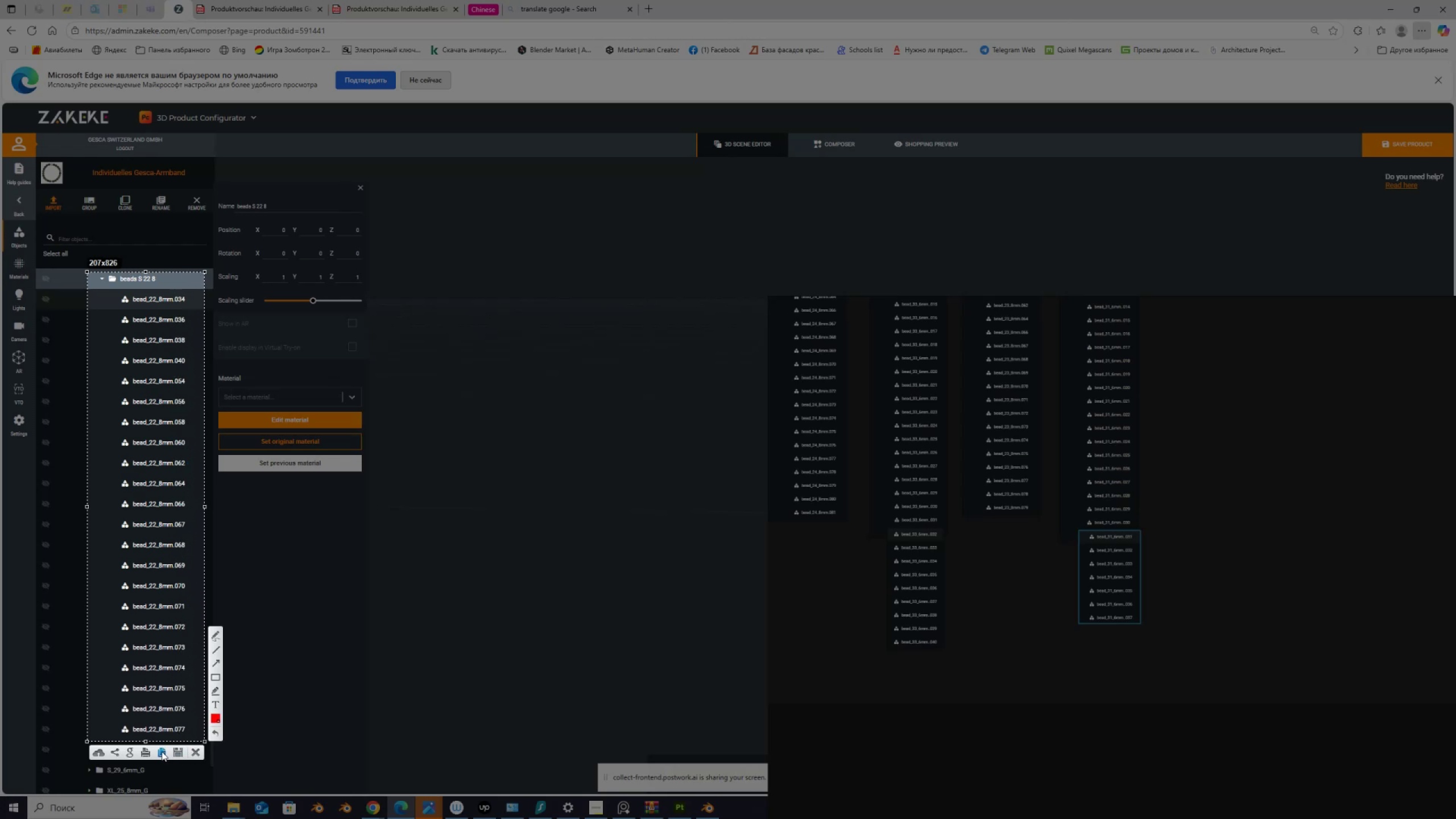 
left_click([160, 751])
 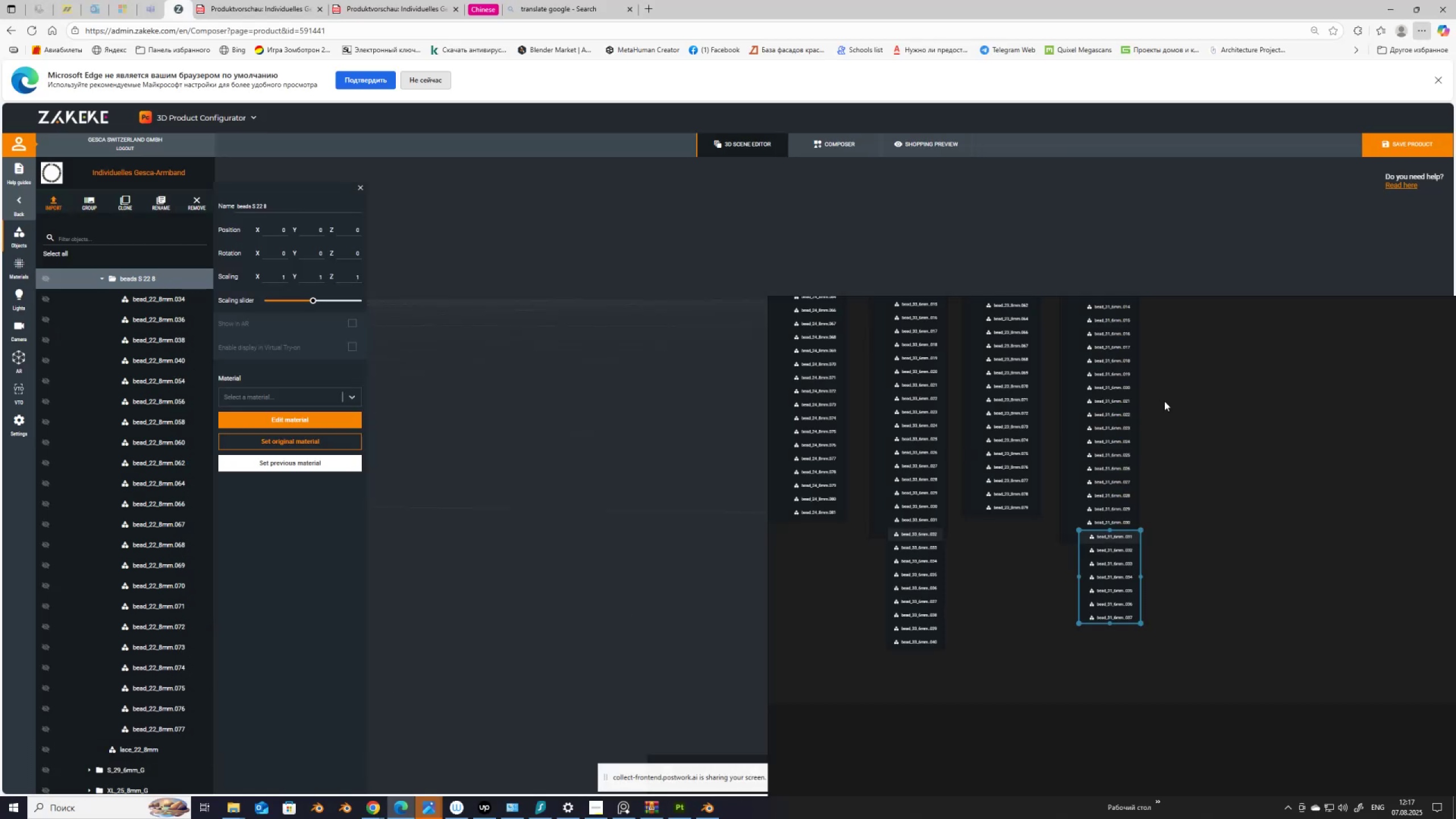 
scroll: coordinate [1180, 435], scroll_direction: up, amount: 1.0
 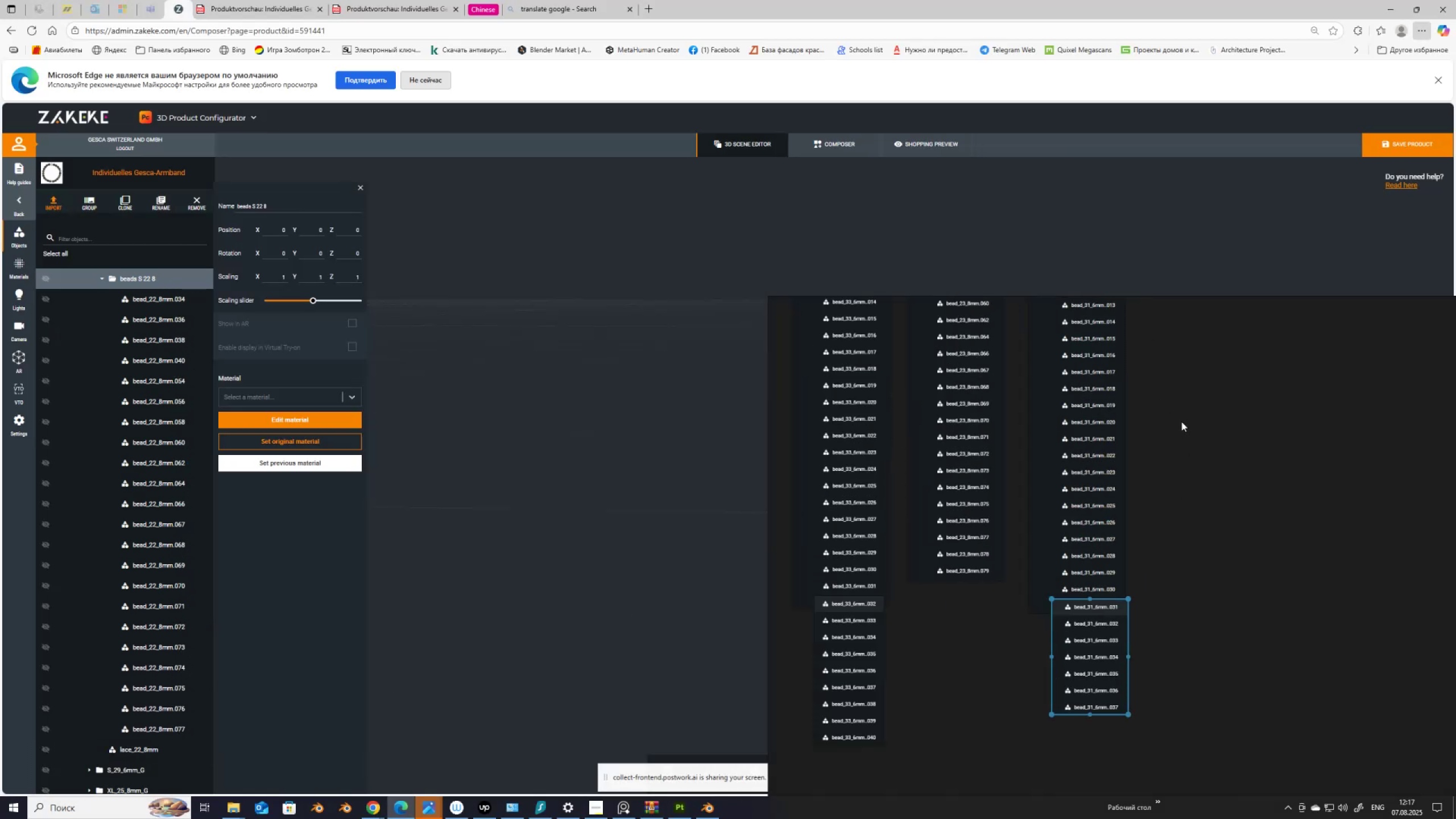 
left_click([1181, 421])
 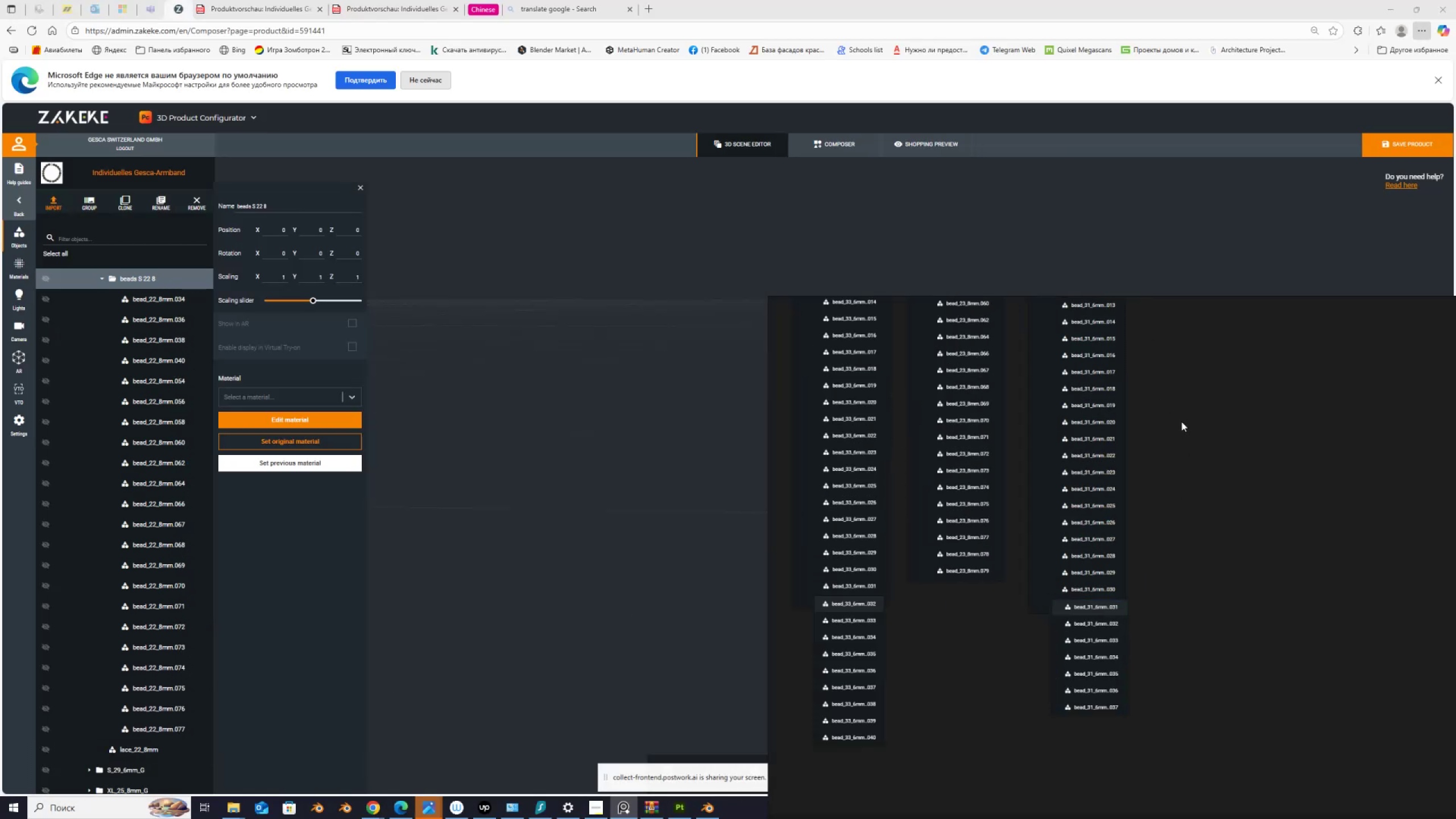 
key(Control+V)
 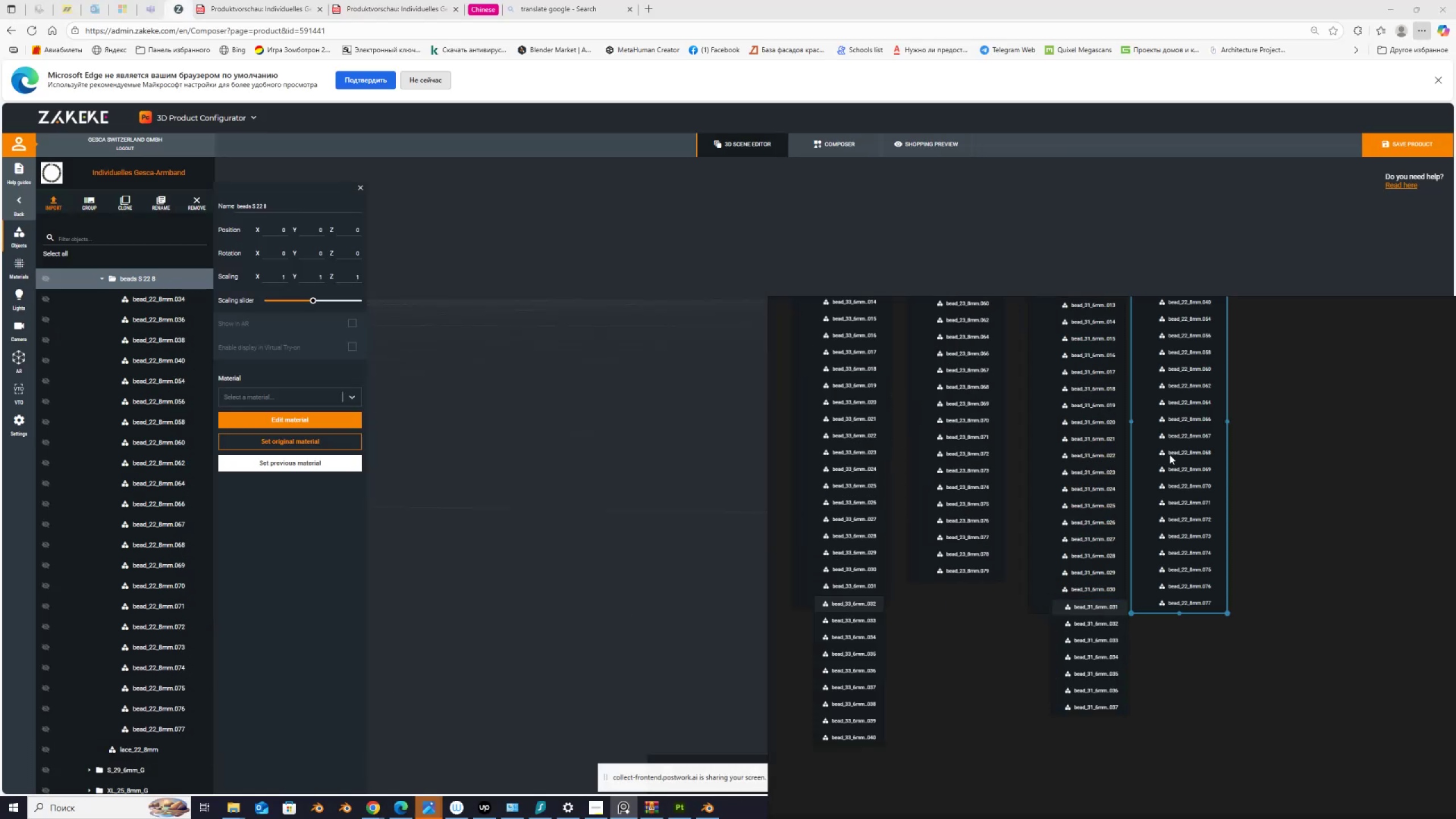 
scroll: coordinate [1188, 413], scroll_direction: down, amount: 3.0
 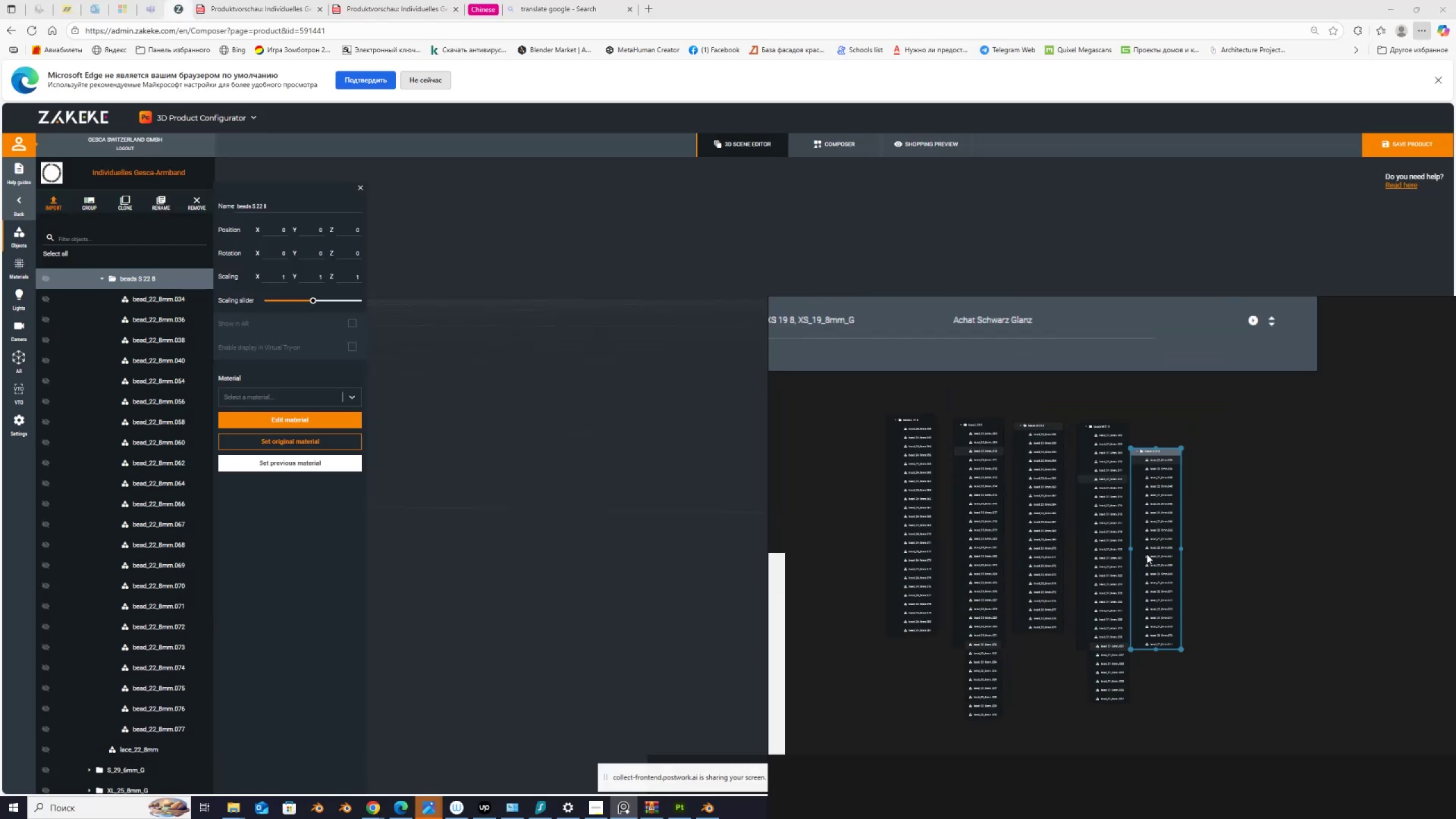 
left_click_drag(start_coordinate=[1151, 550], to_coordinate=[1156, 522])
 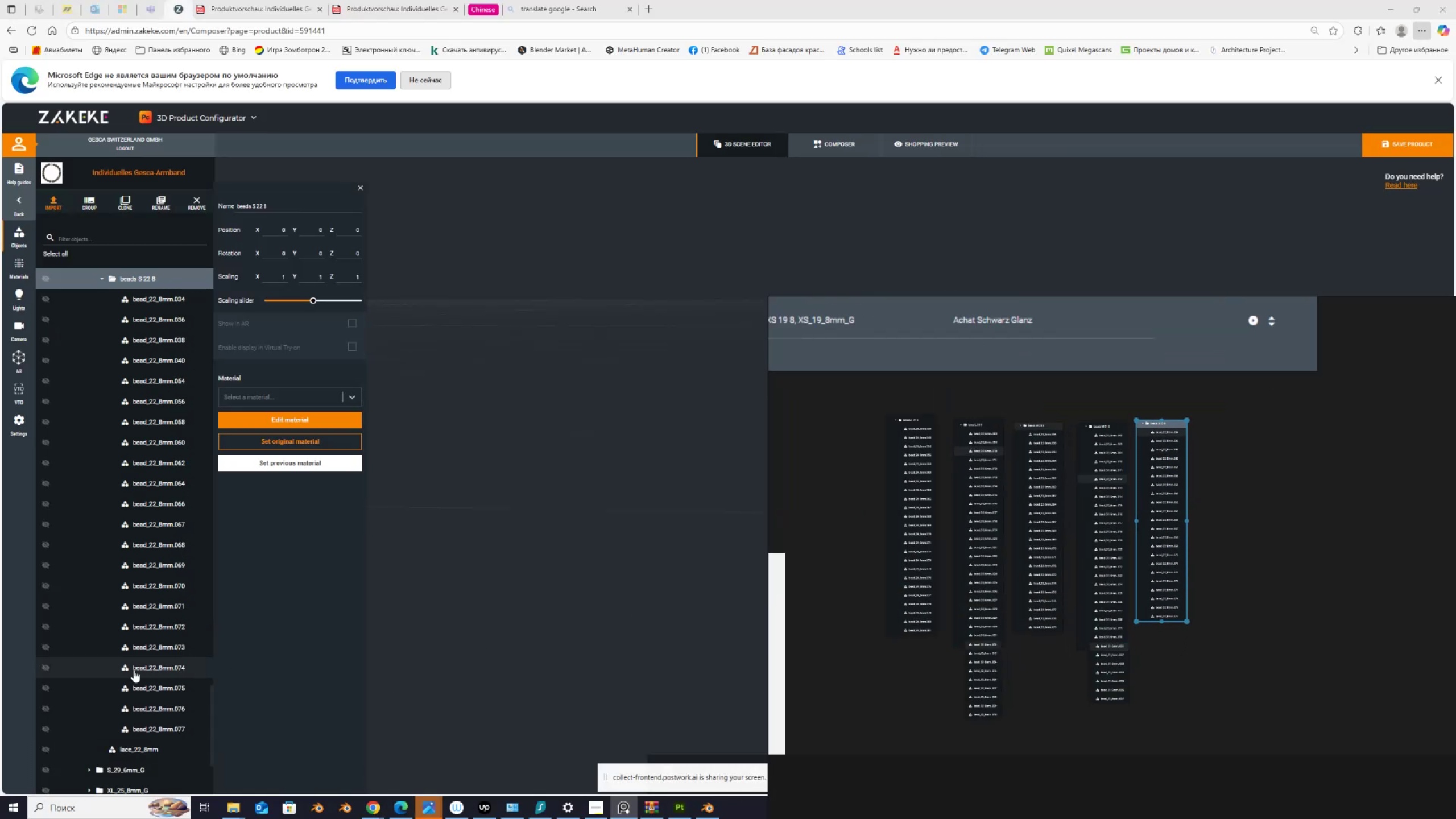 
scroll: coordinate [120, 671], scroll_direction: down, amount: 5.0
 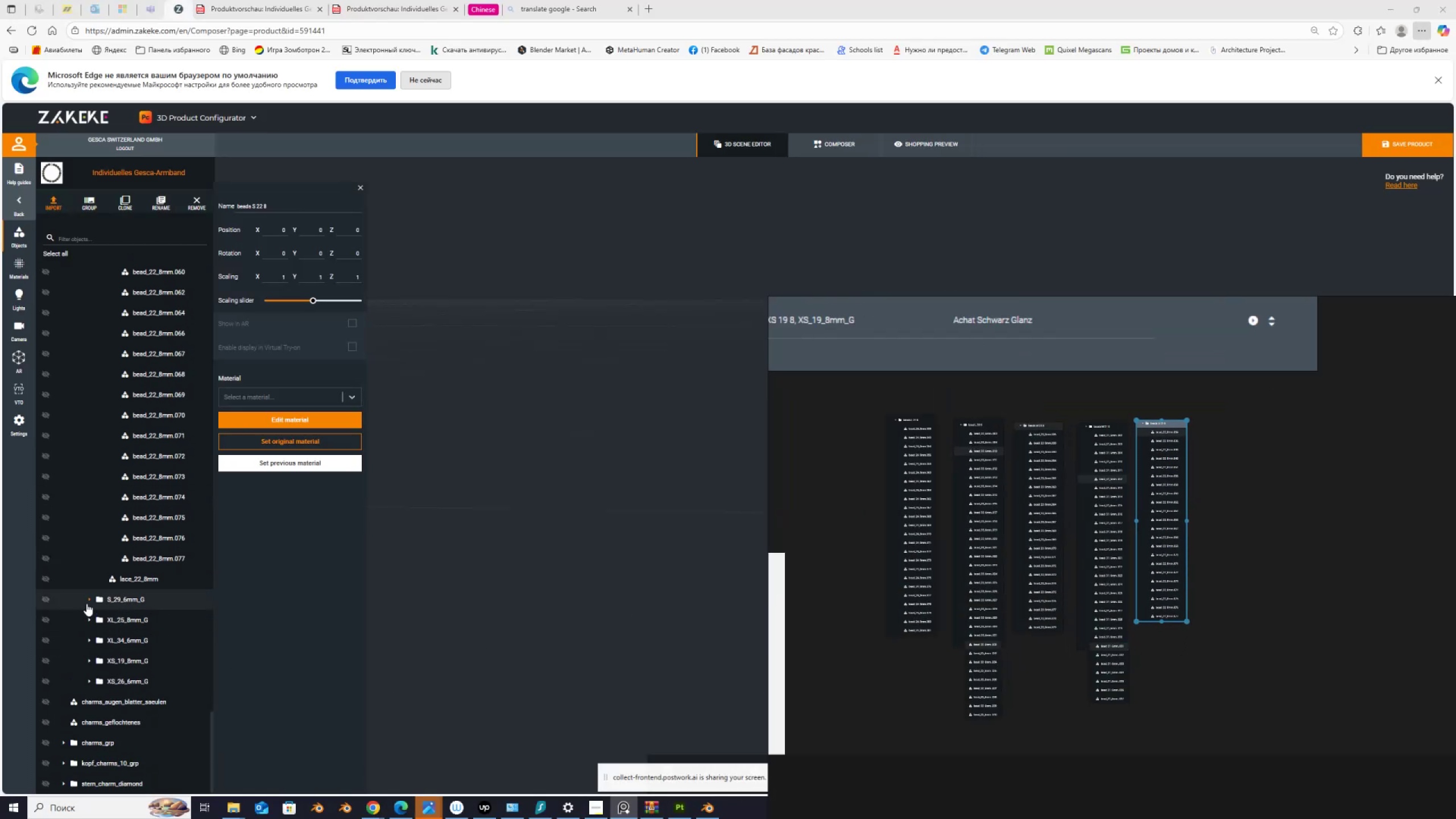 
left_click([88, 600])
 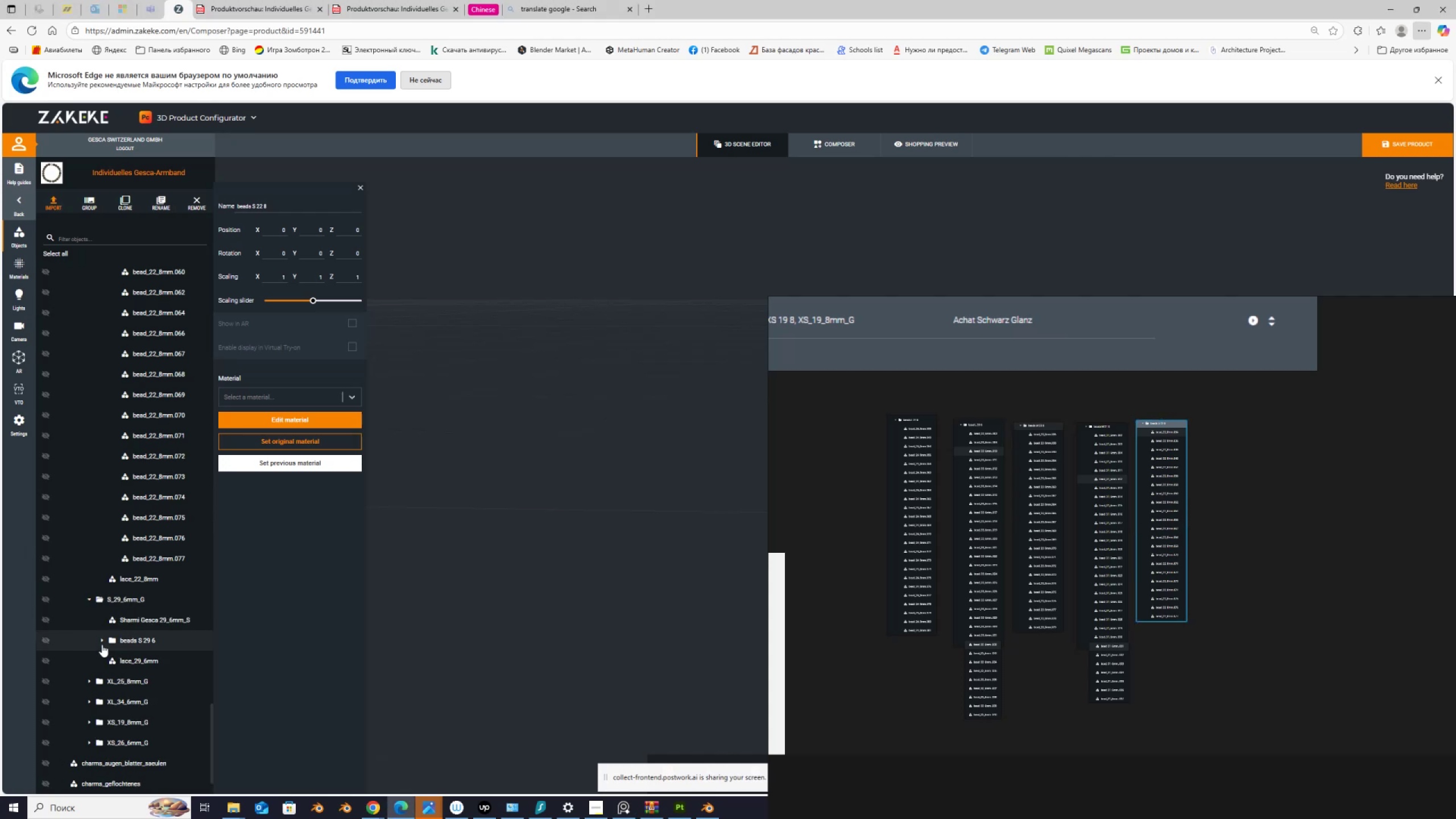 
left_click([102, 639])
 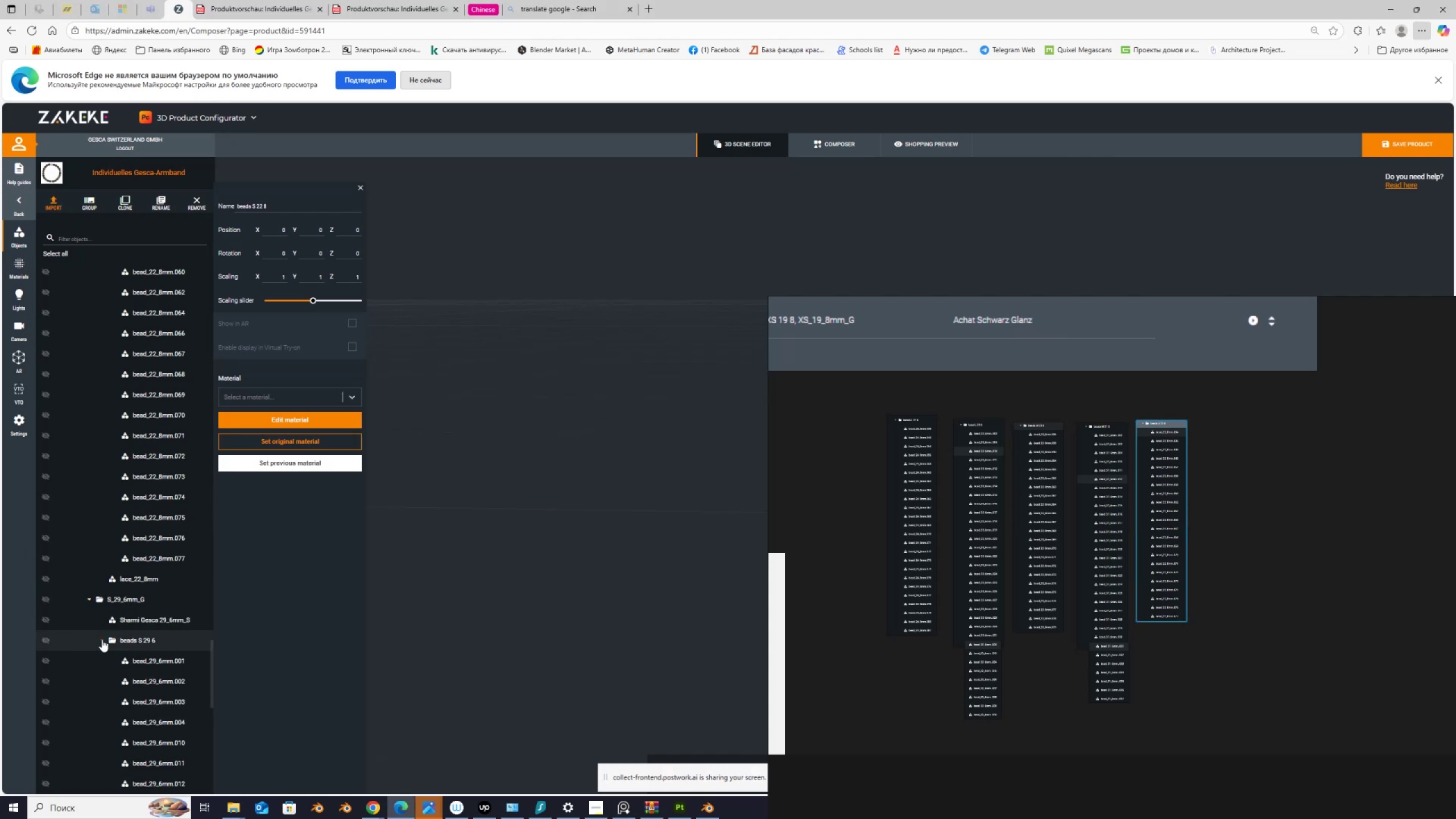 
scroll: coordinate [102, 639], scroll_direction: down, amount: 7.0
 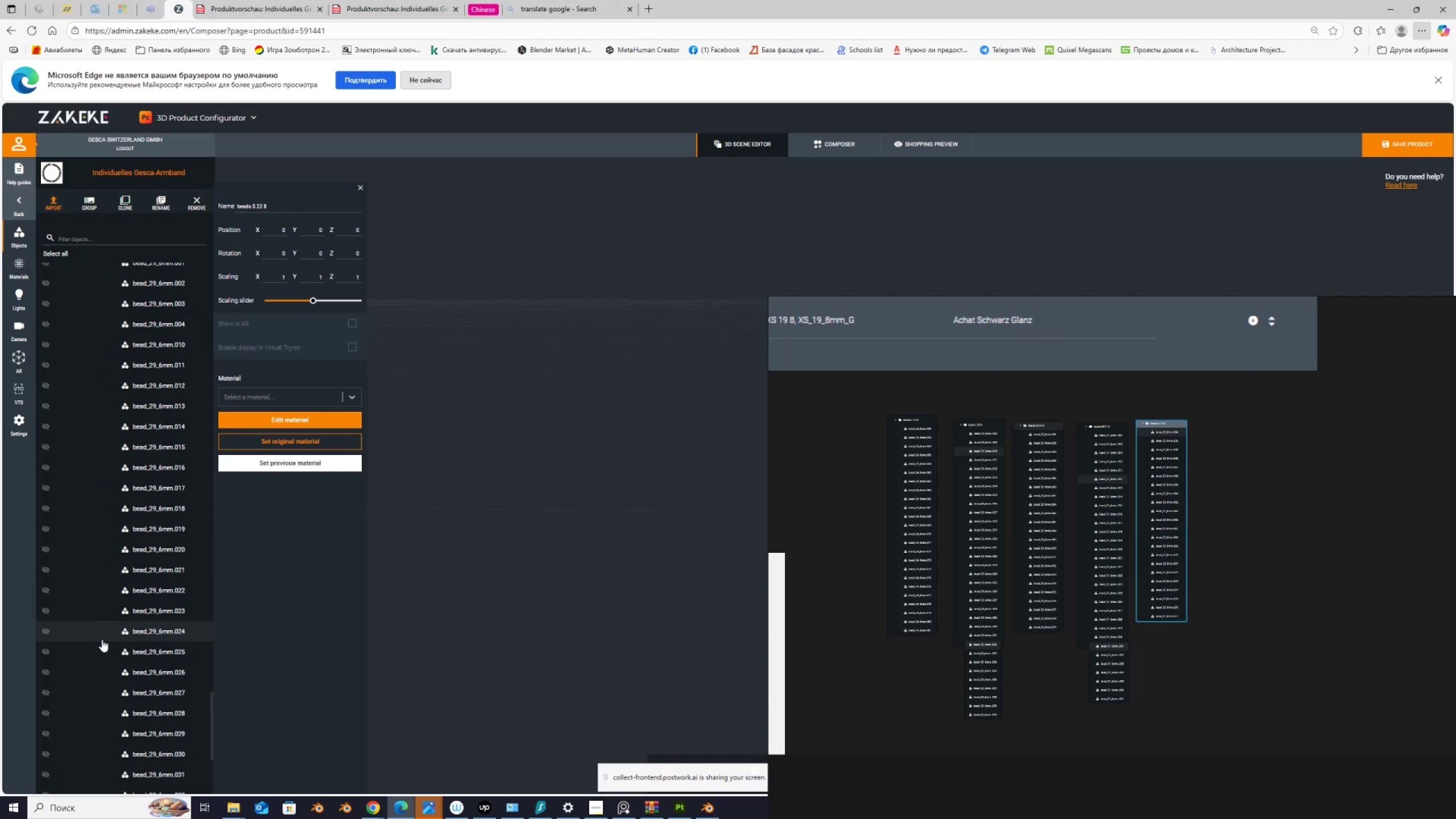 
scroll: coordinate [102, 639], scroll_direction: up, amount: 1.0
 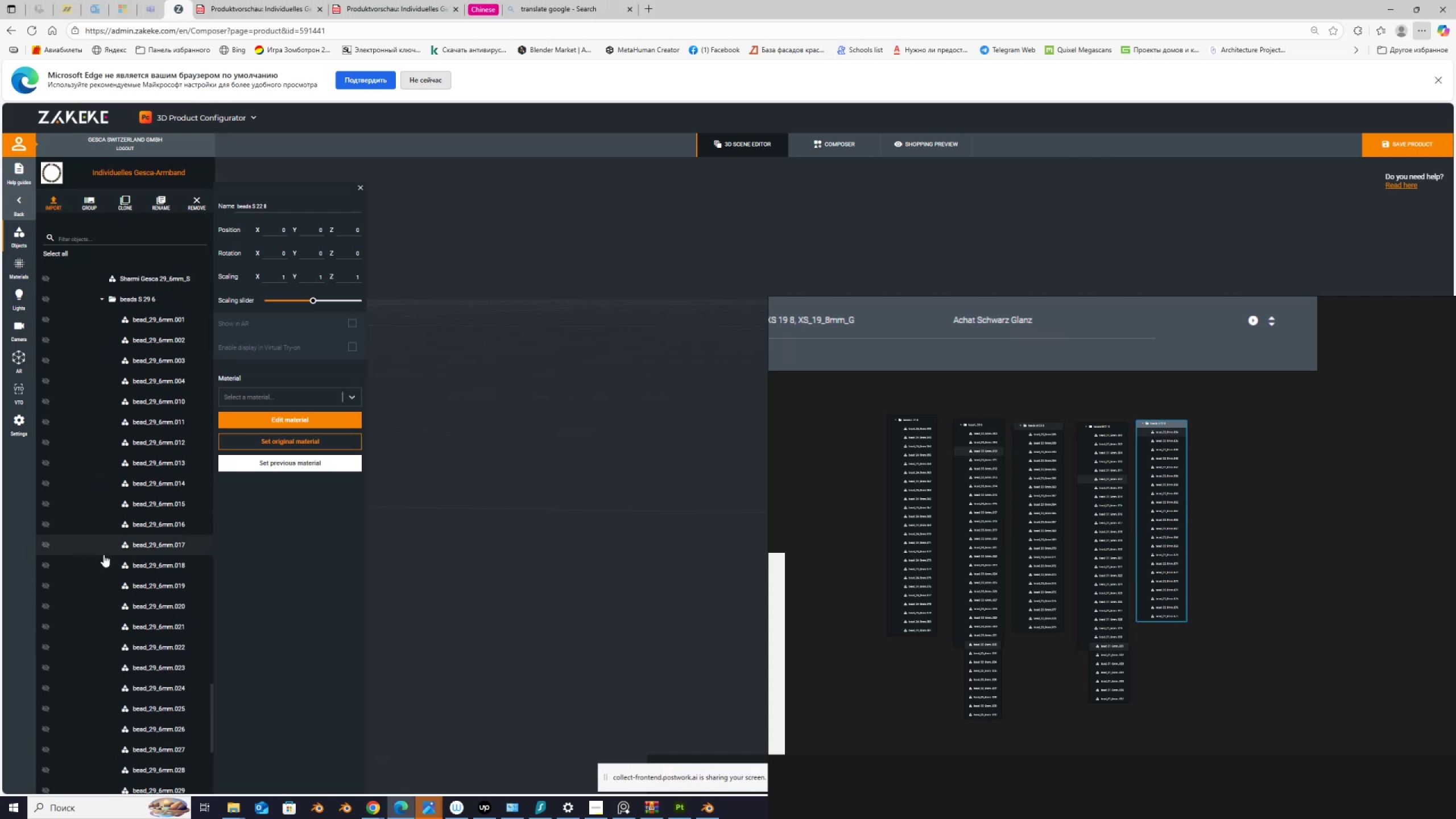 
key(PrintScreen)
 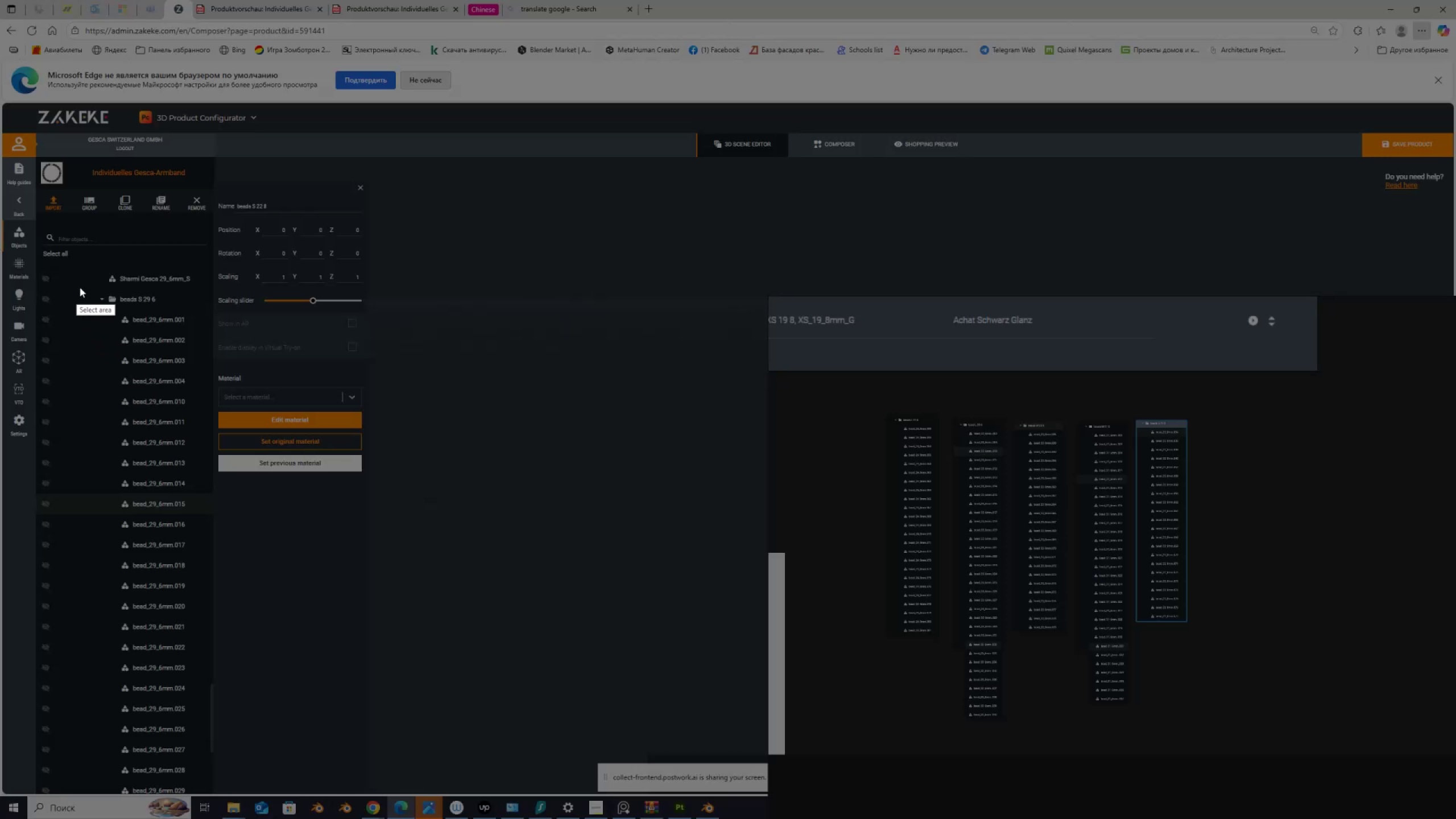 
left_click_drag(start_coordinate=[92, 290], to_coordinate=[197, 787])
 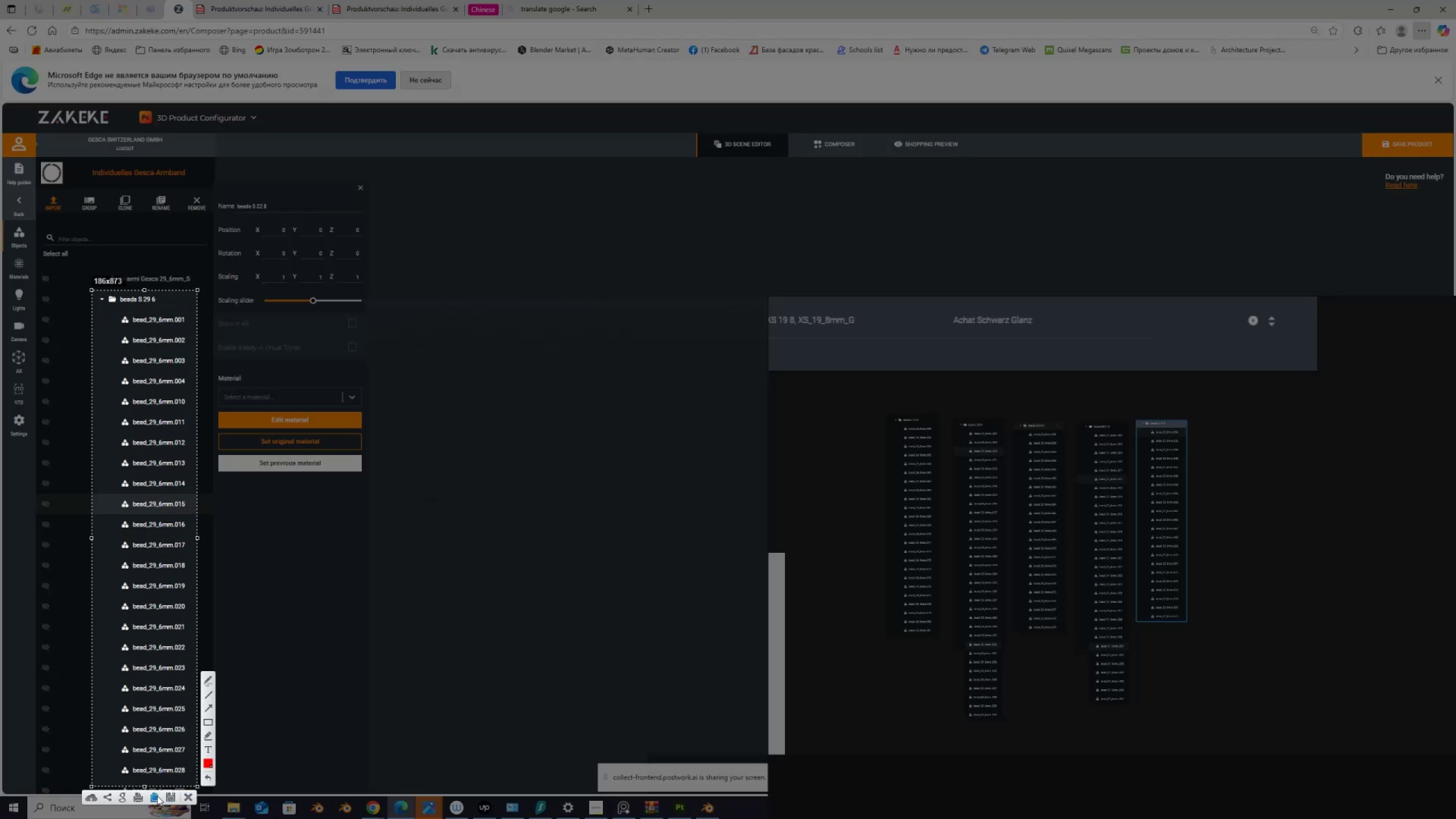 
left_click([151, 798])
 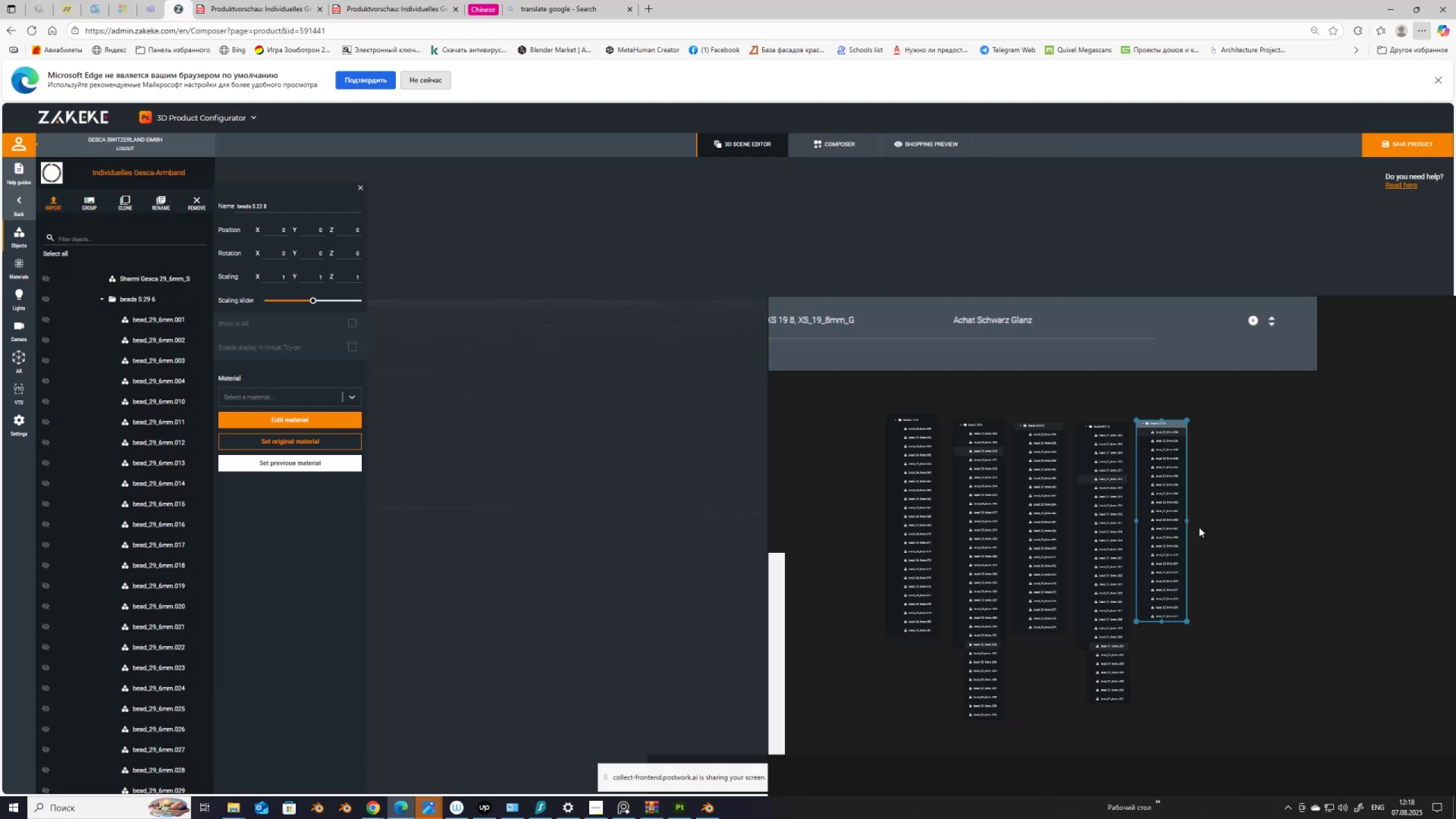 
left_click([1226, 527])
 